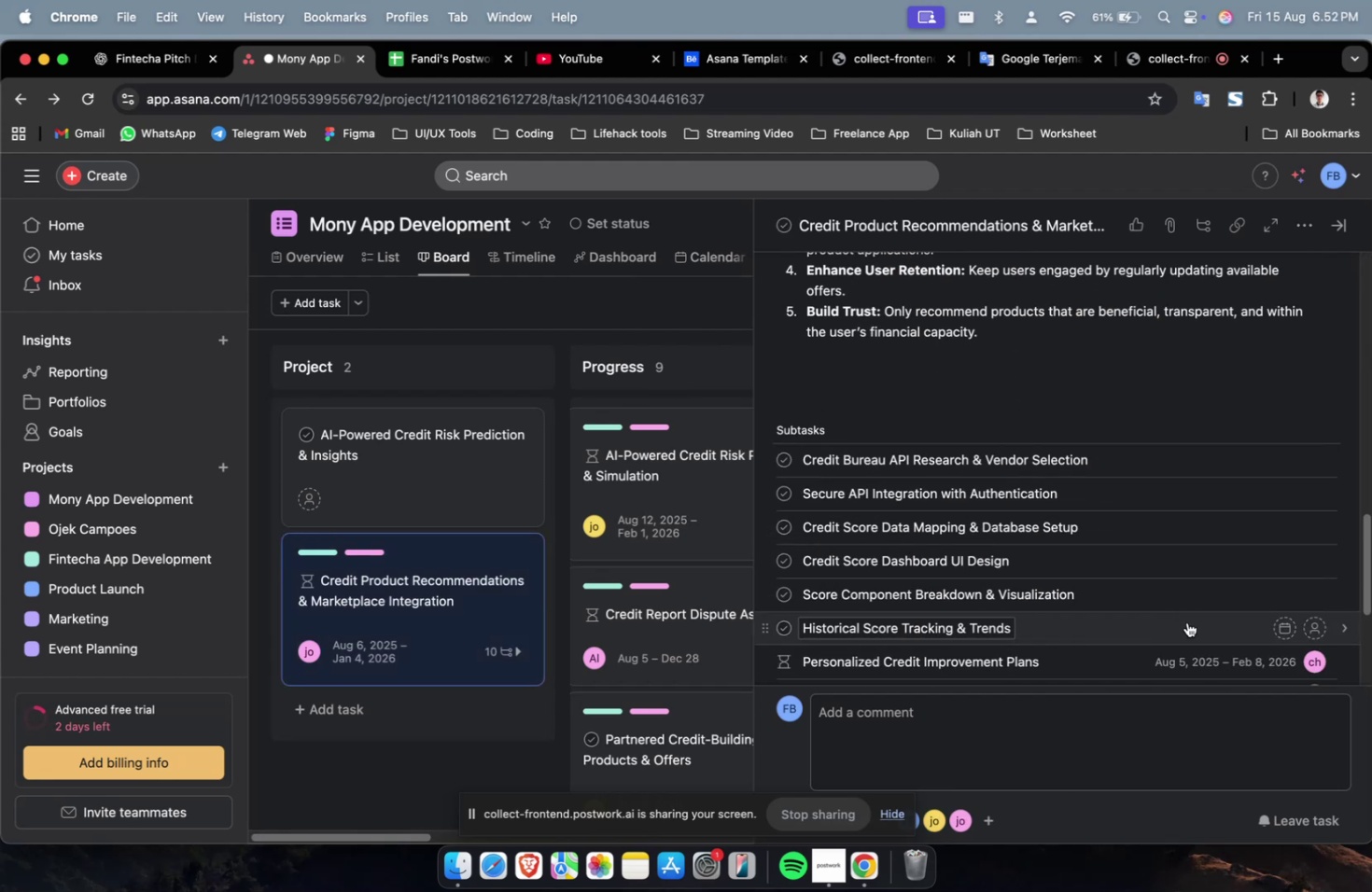 
left_click([1187, 622])
 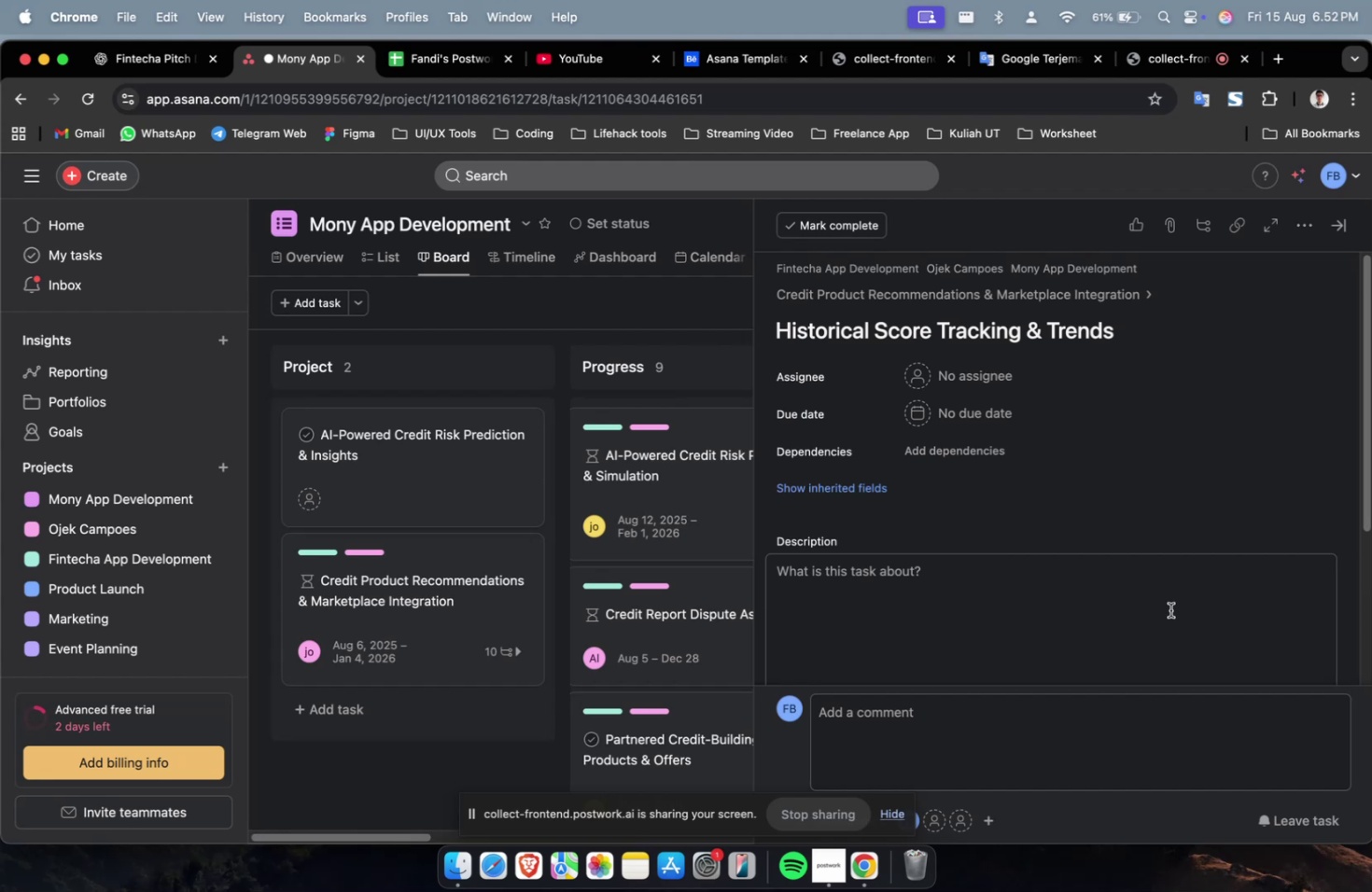 
wait(44.34)
 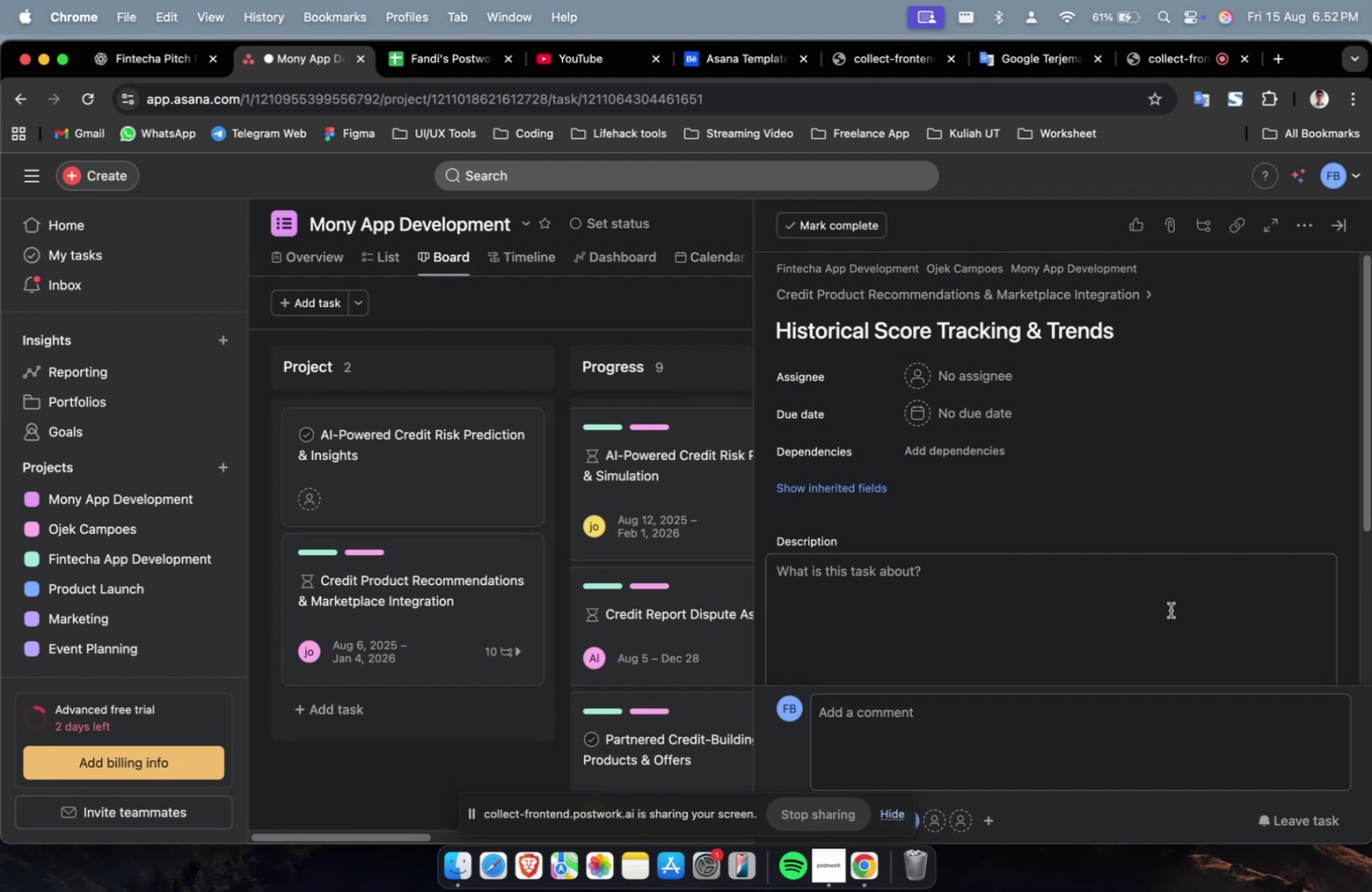 
left_click([976, 447])
 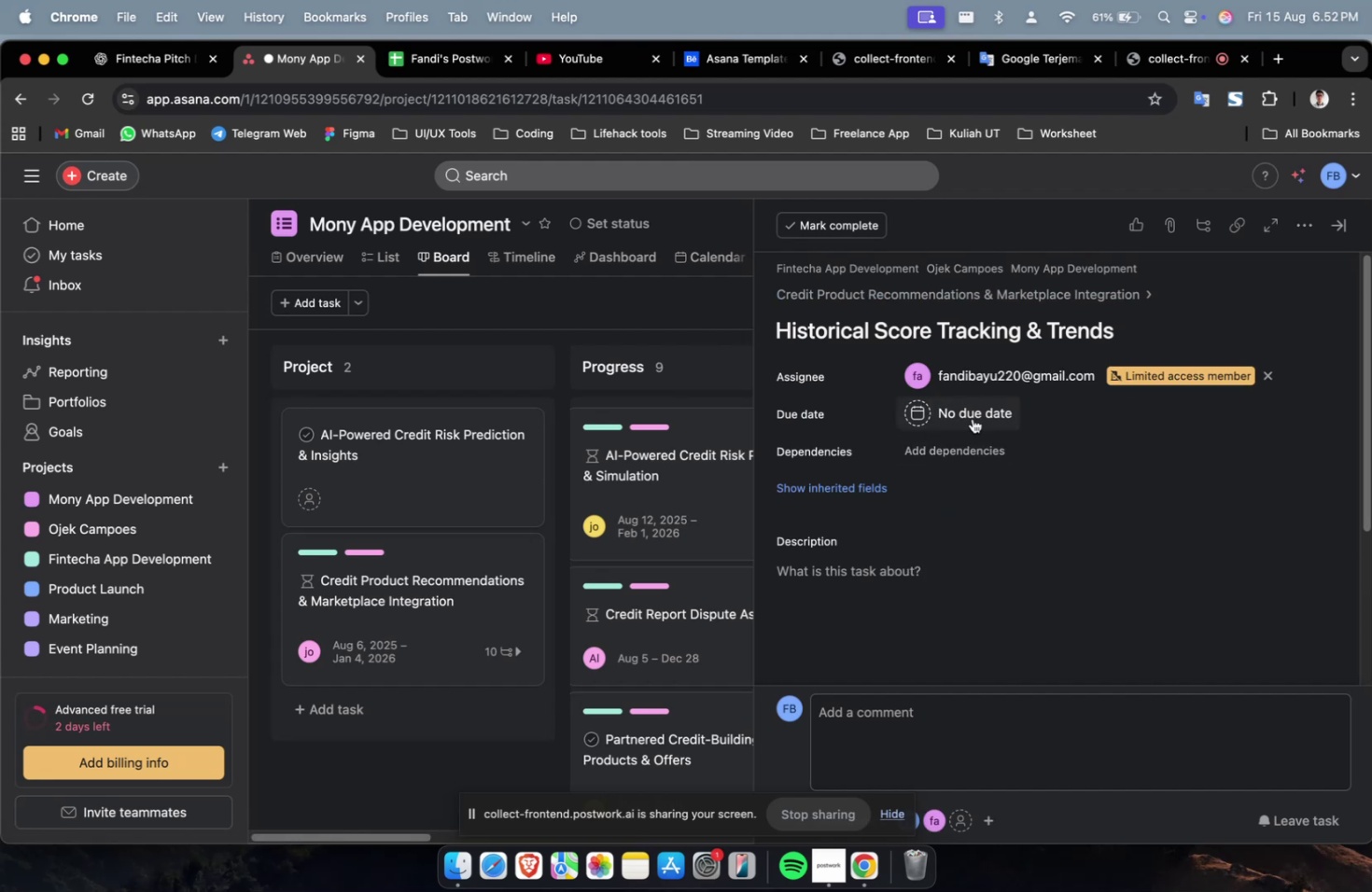 
left_click([978, 398])
 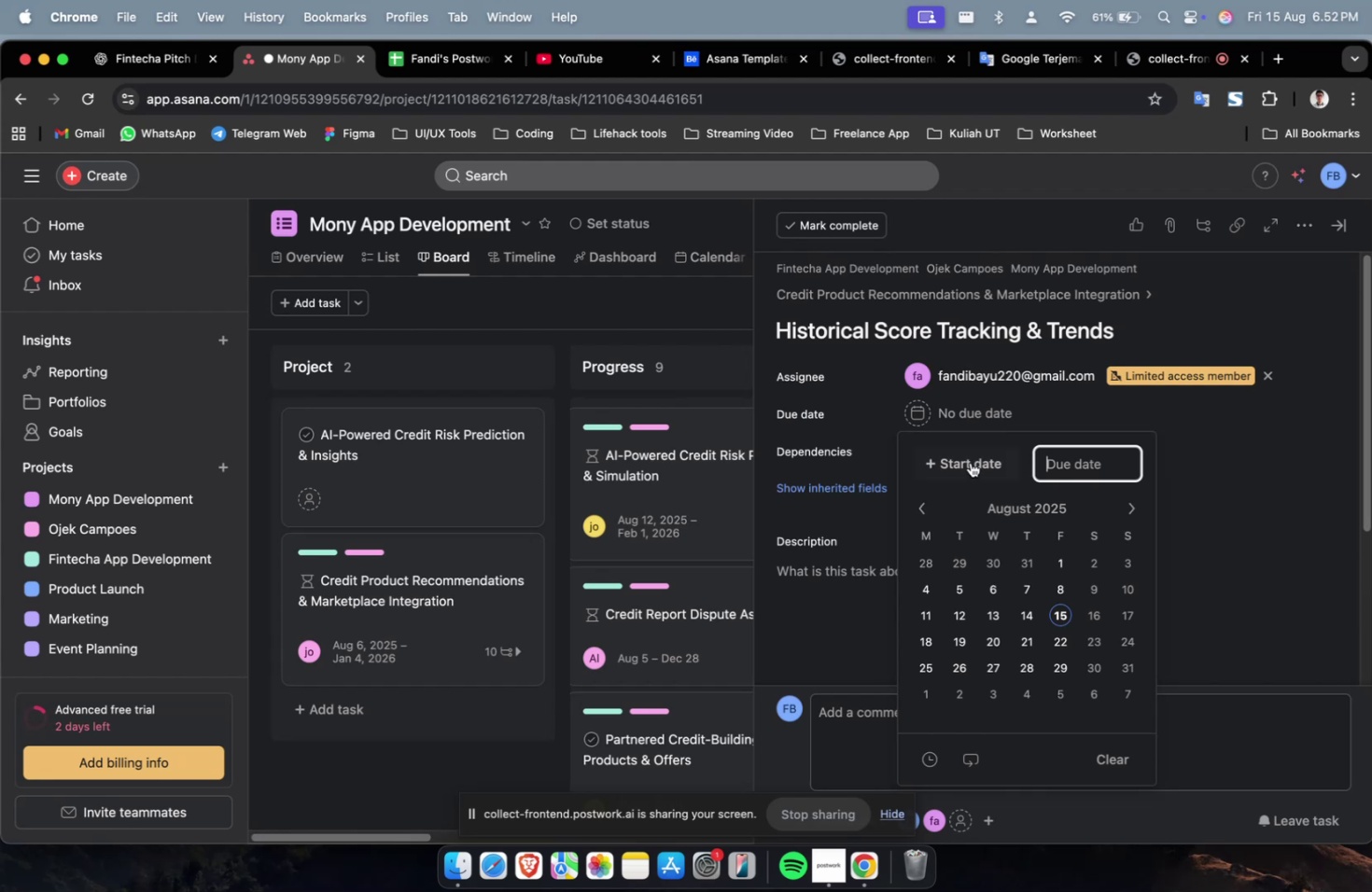 
double_click([970, 461])
 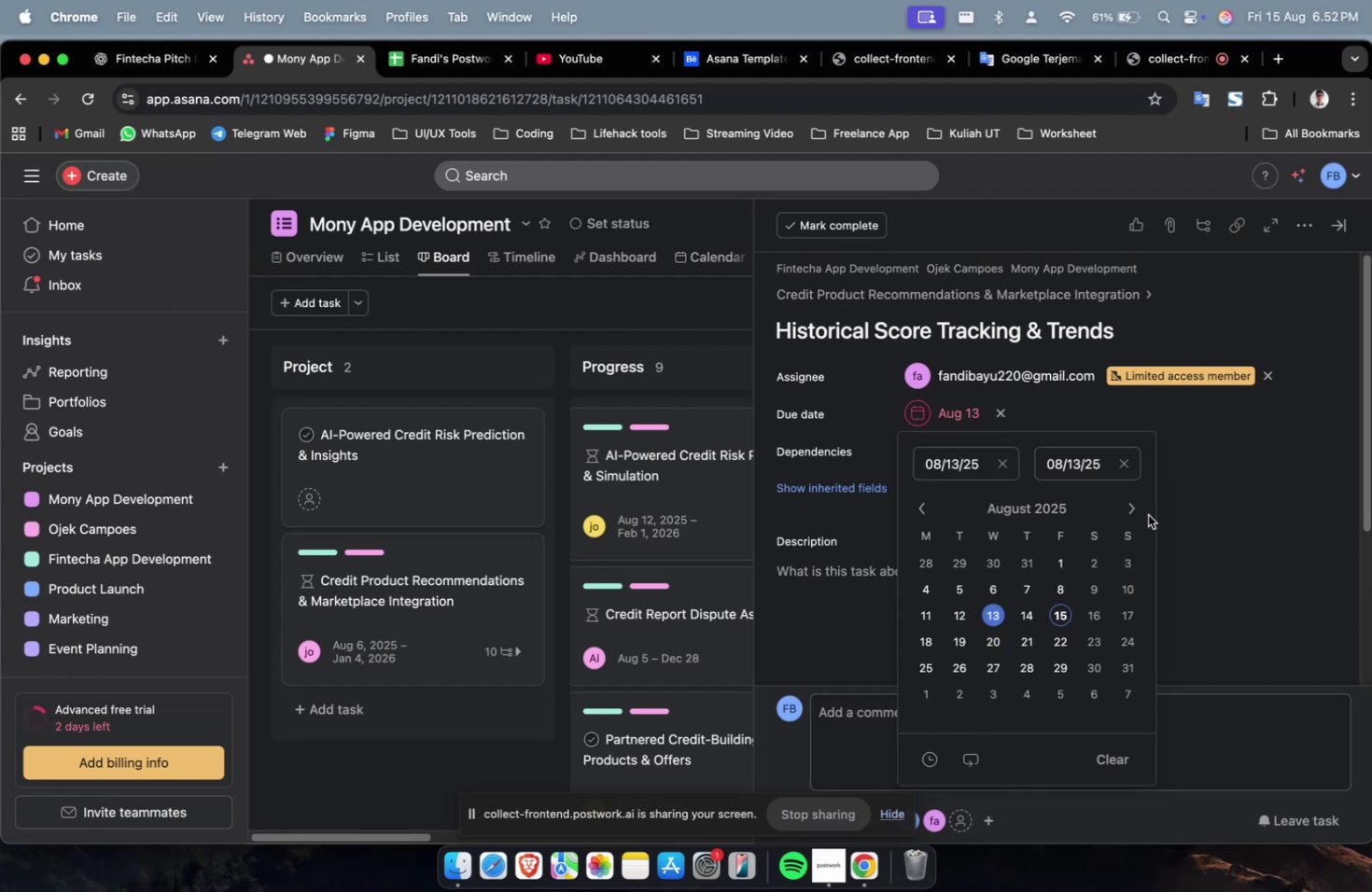 
triple_click([1133, 505])
 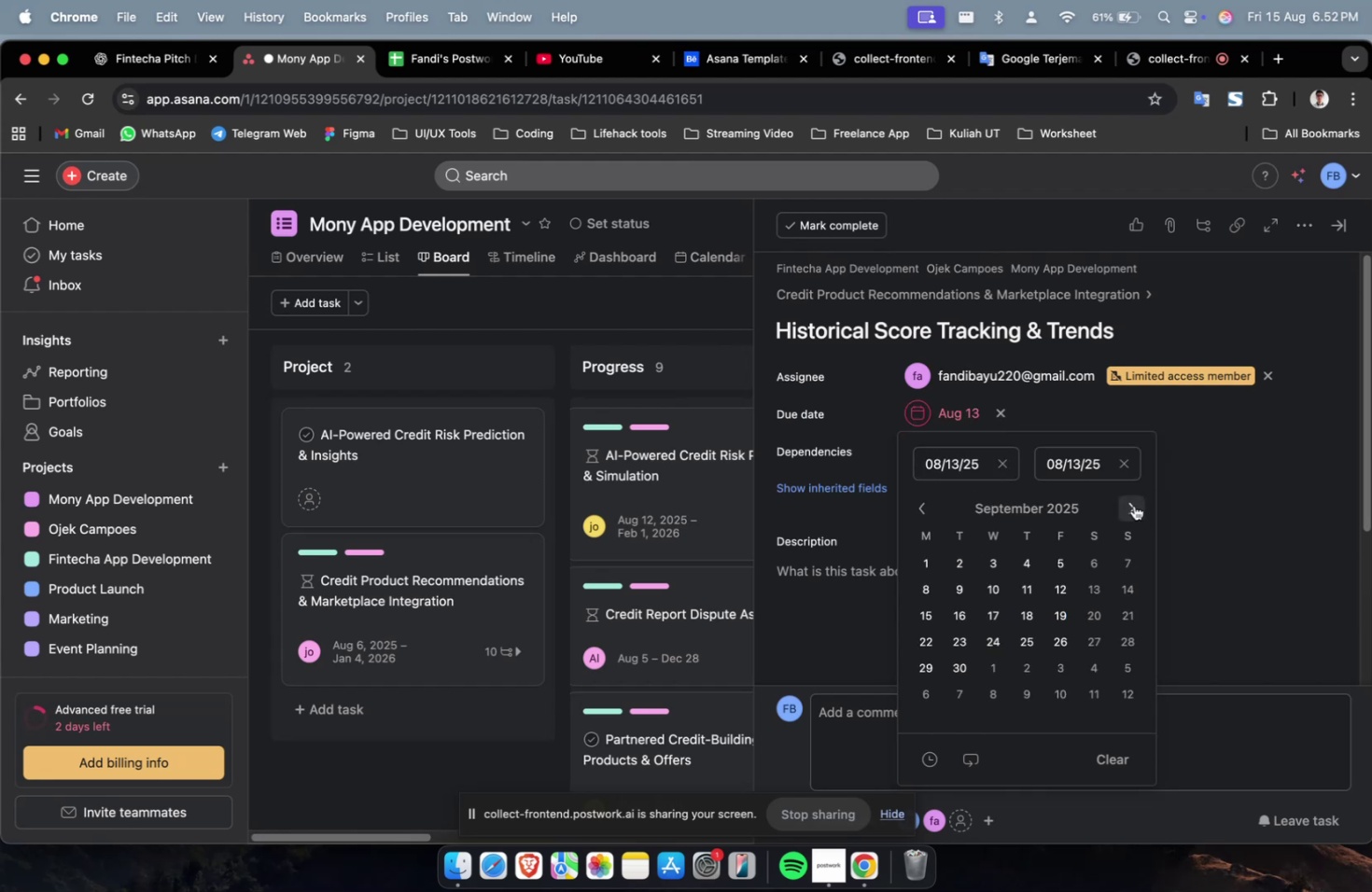 
triple_click([1133, 505])
 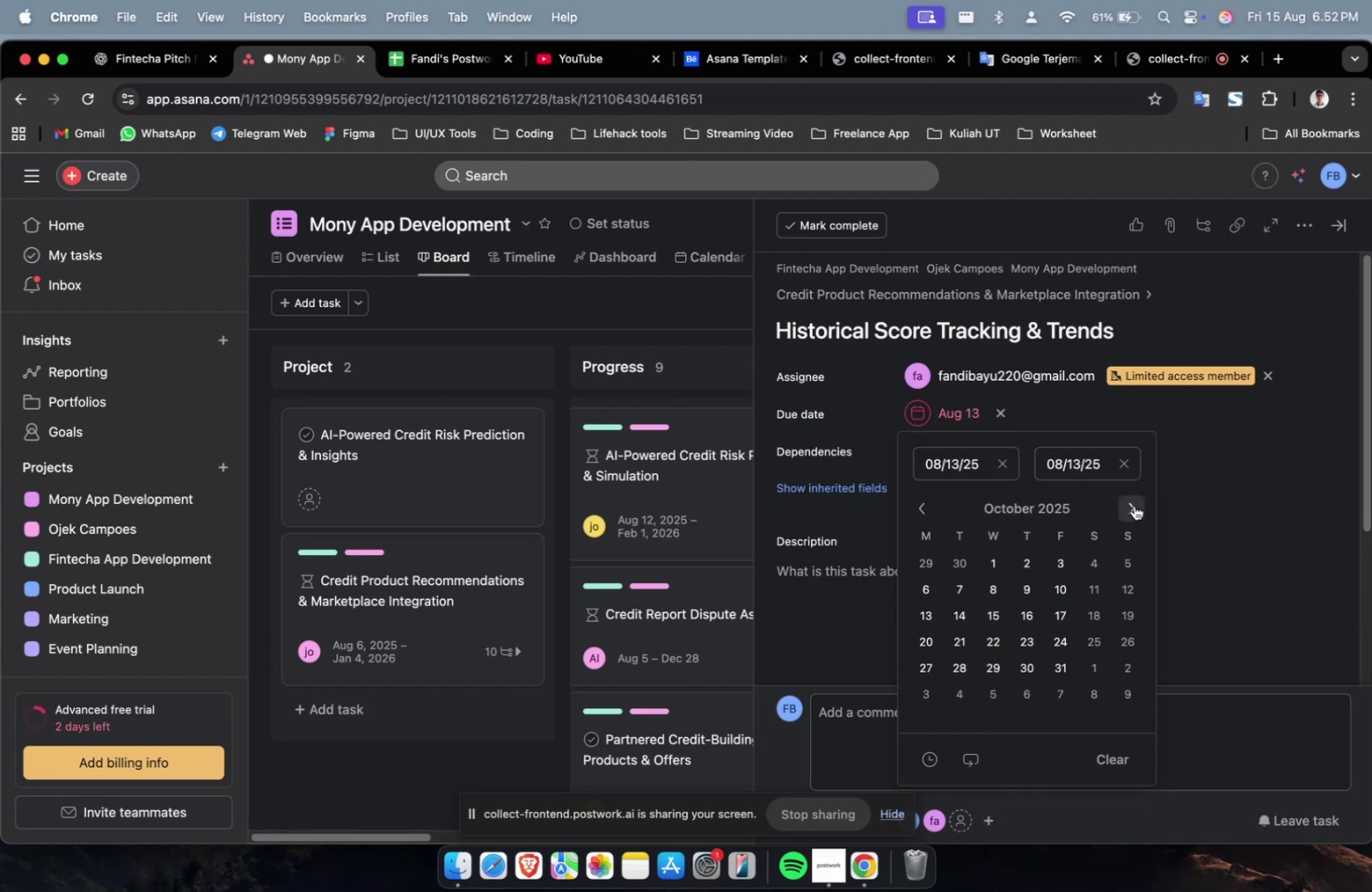 
triple_click([1133, 505])
 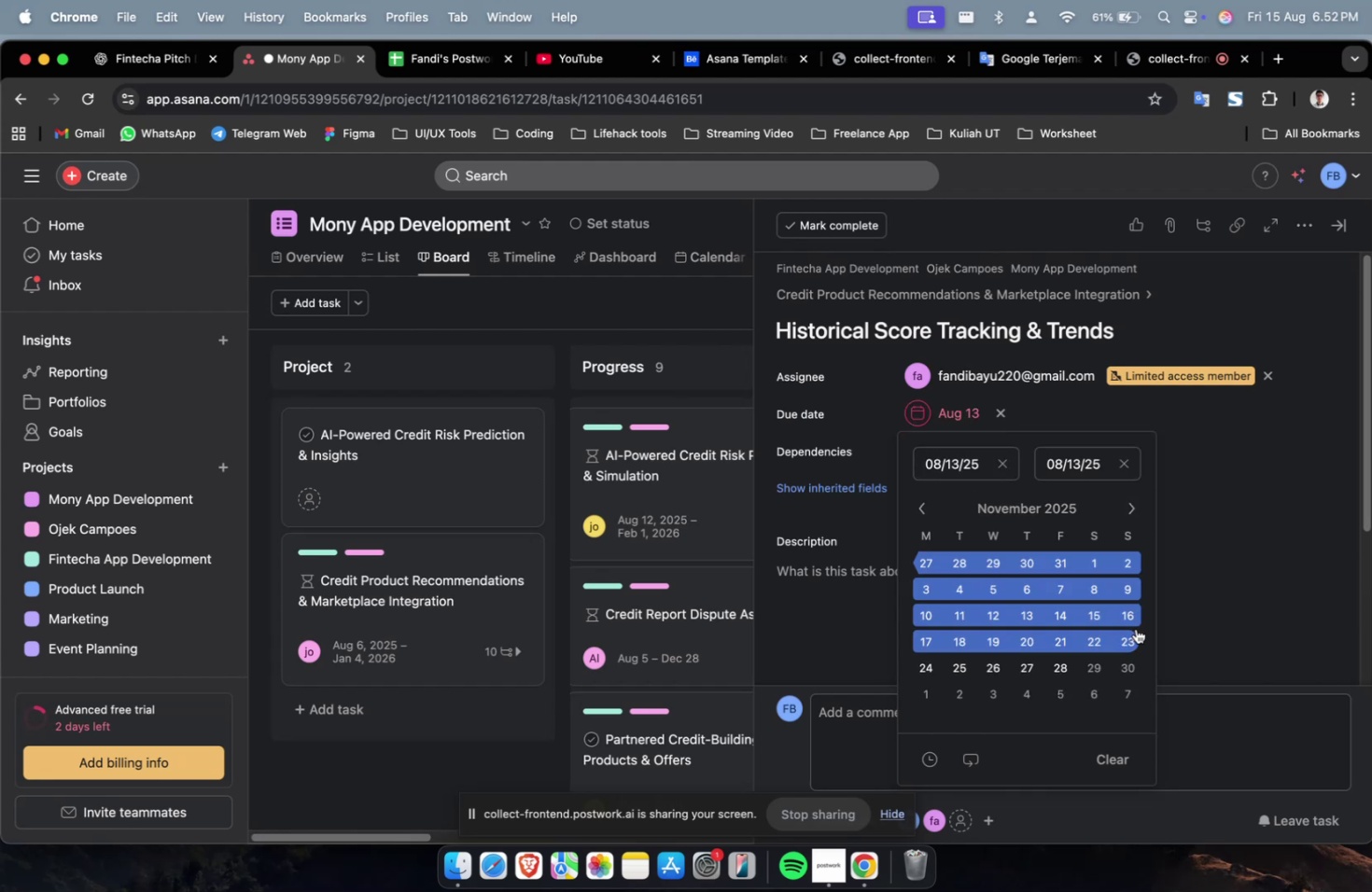 
left_click([1134, 629])
 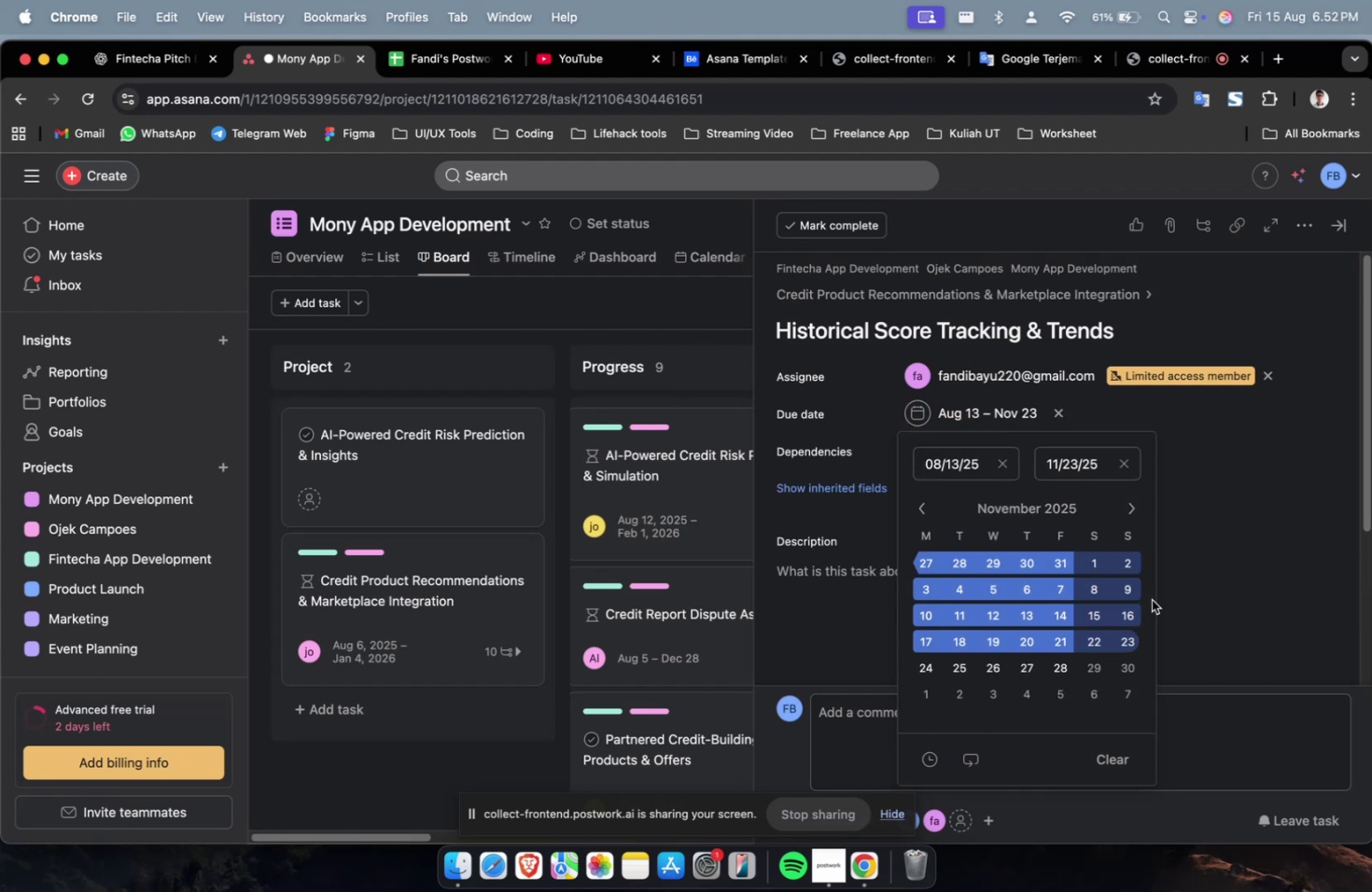 
left_click_drag(start_coordinate=[1253, 462], to_coordinate=[1248, 463])
 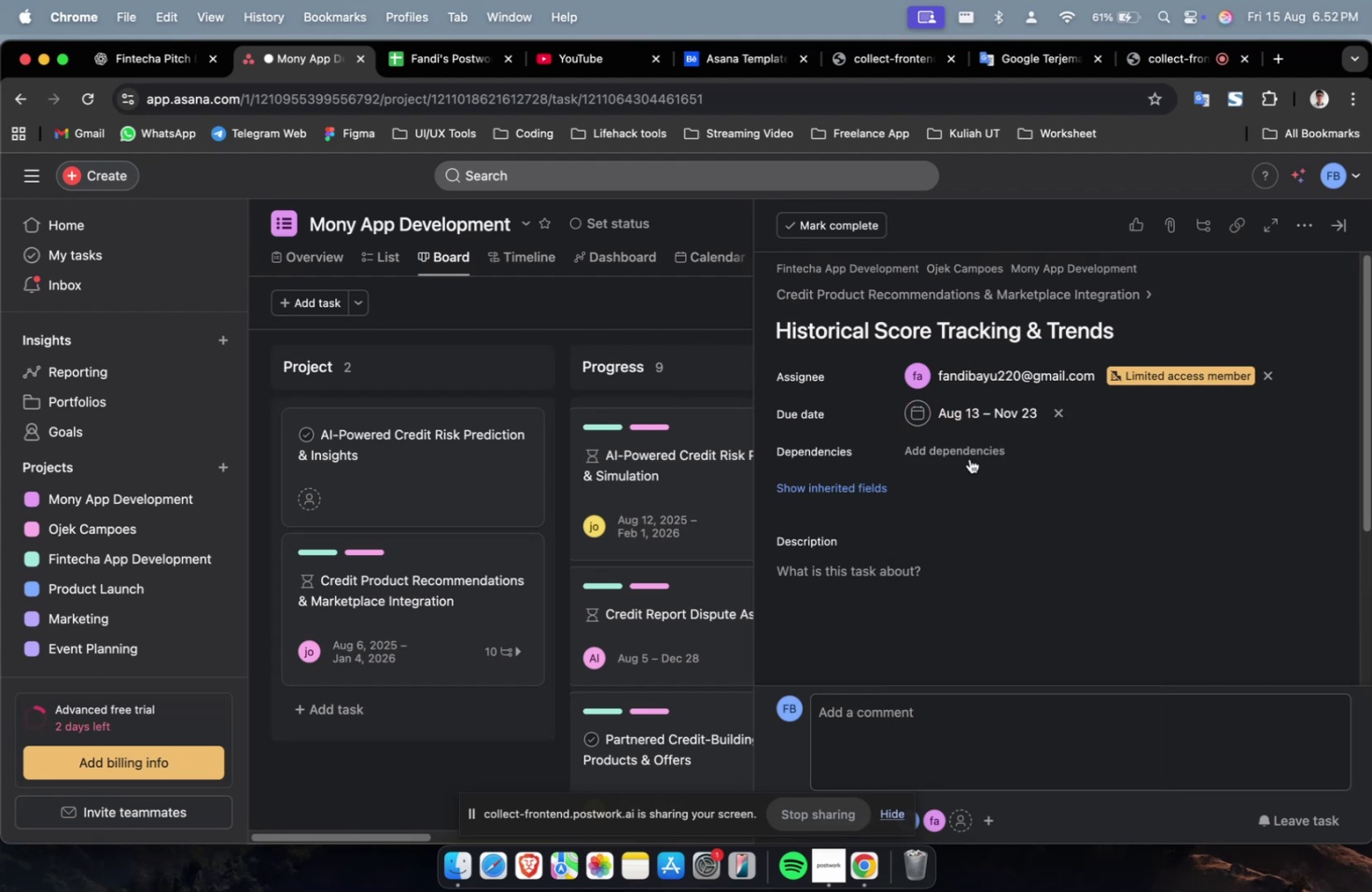 
triple_click([968, 456])
 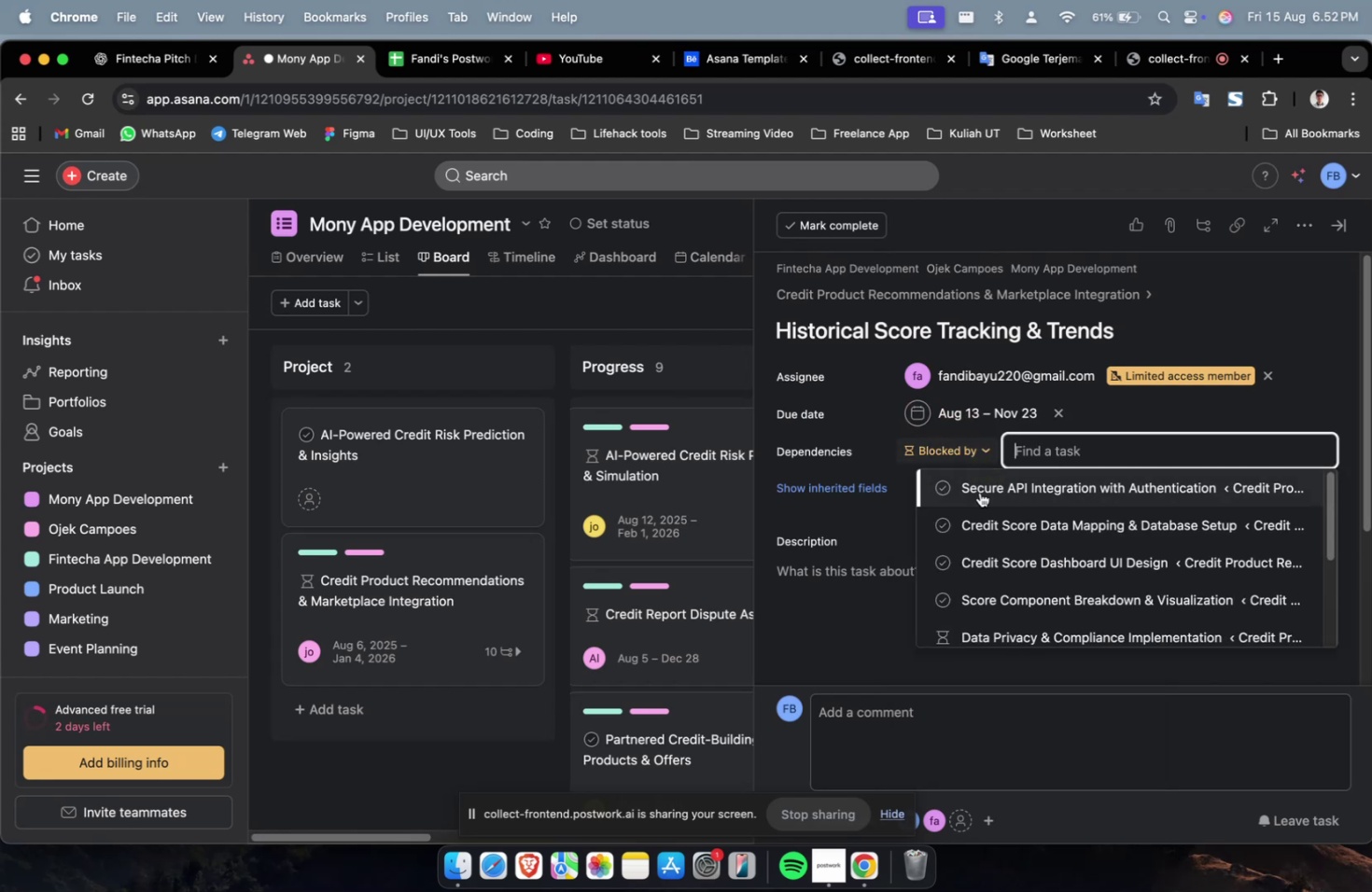 
triple_click([980, 494])
 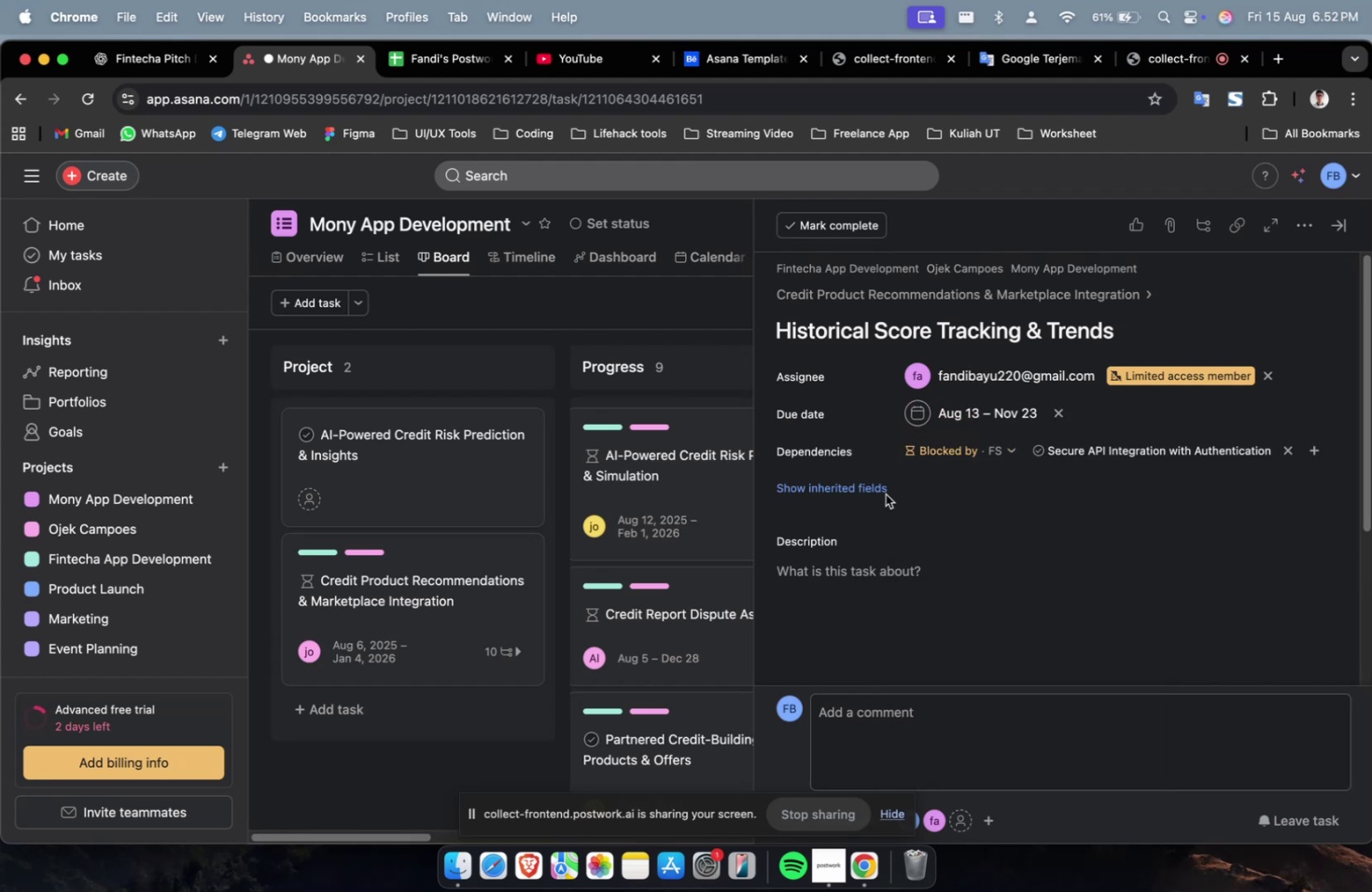 
triple_click([858, 491])
 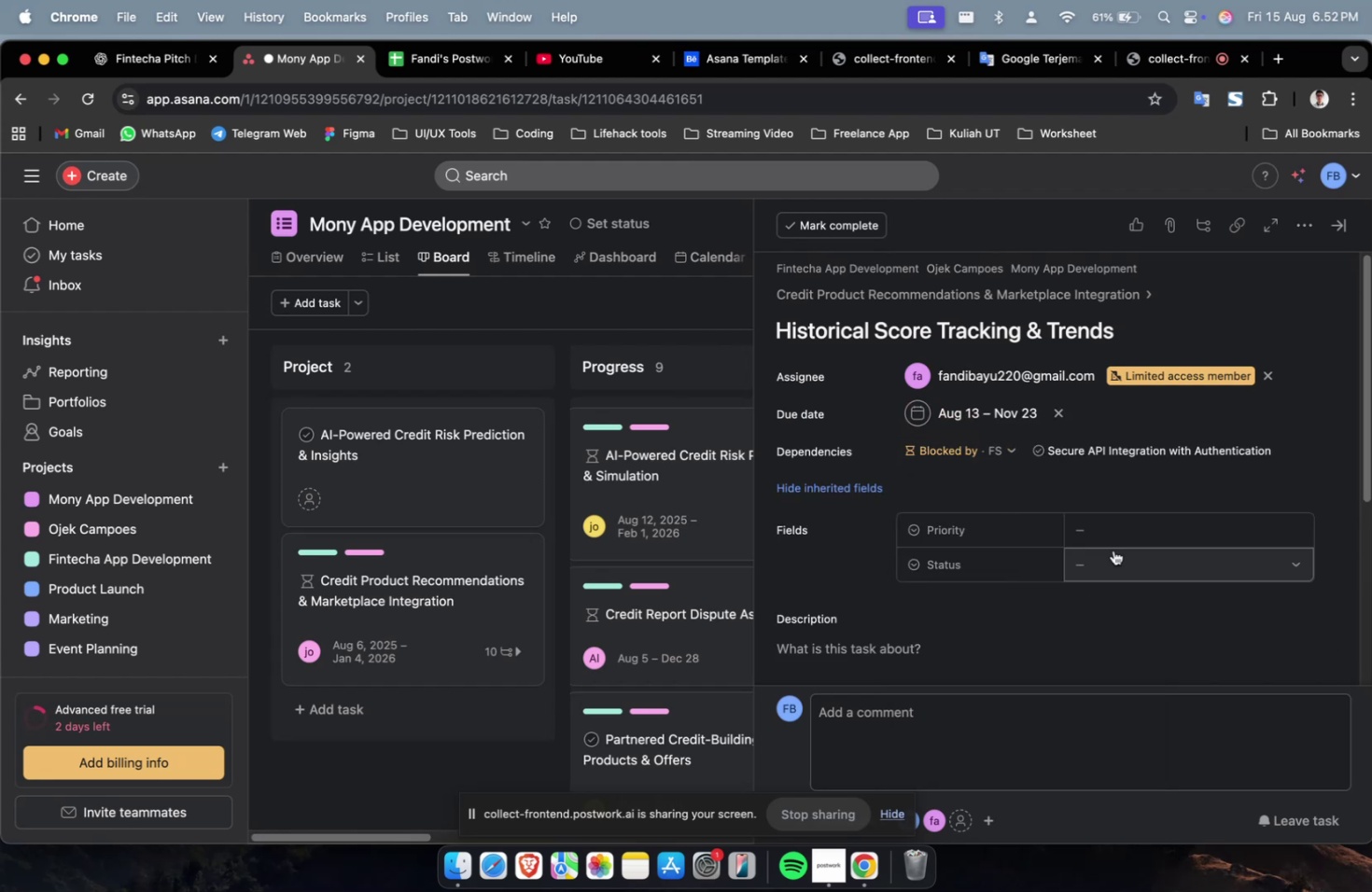 
triple_click([1122, 537])
 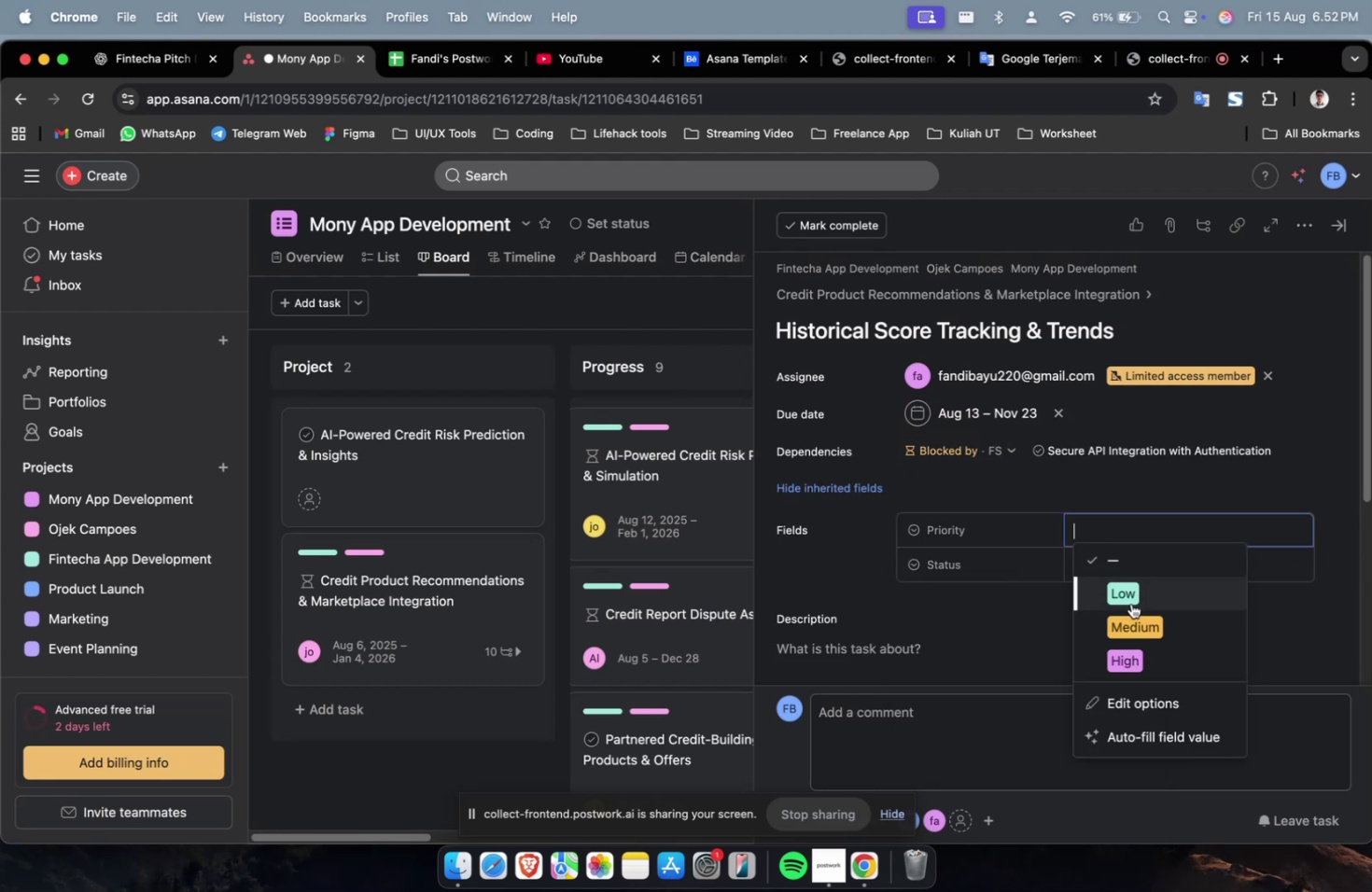 
triple_click([1131, 609])
 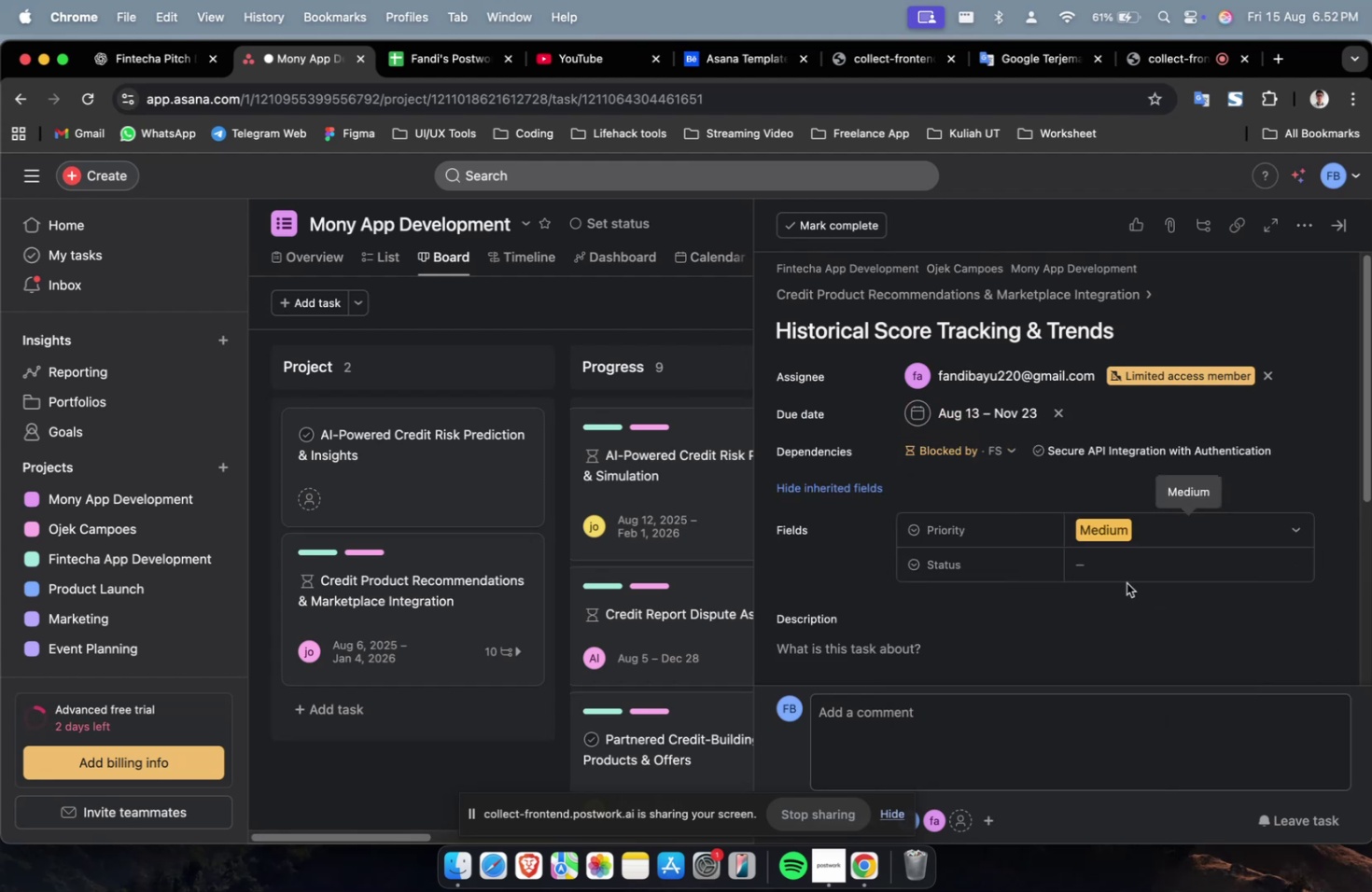 
triple_click([1124, 578])
 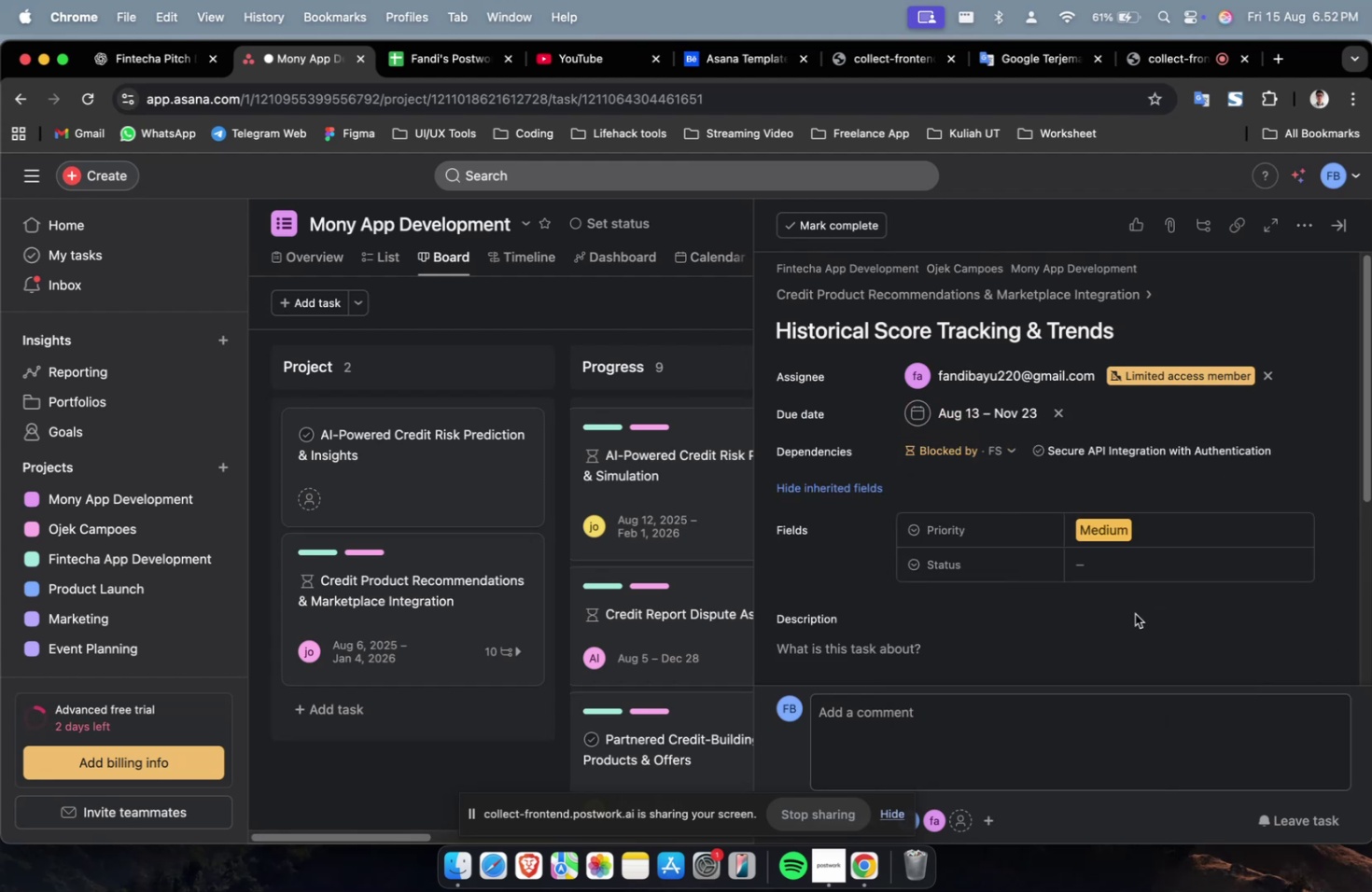 
triple_click([1132, 561])
 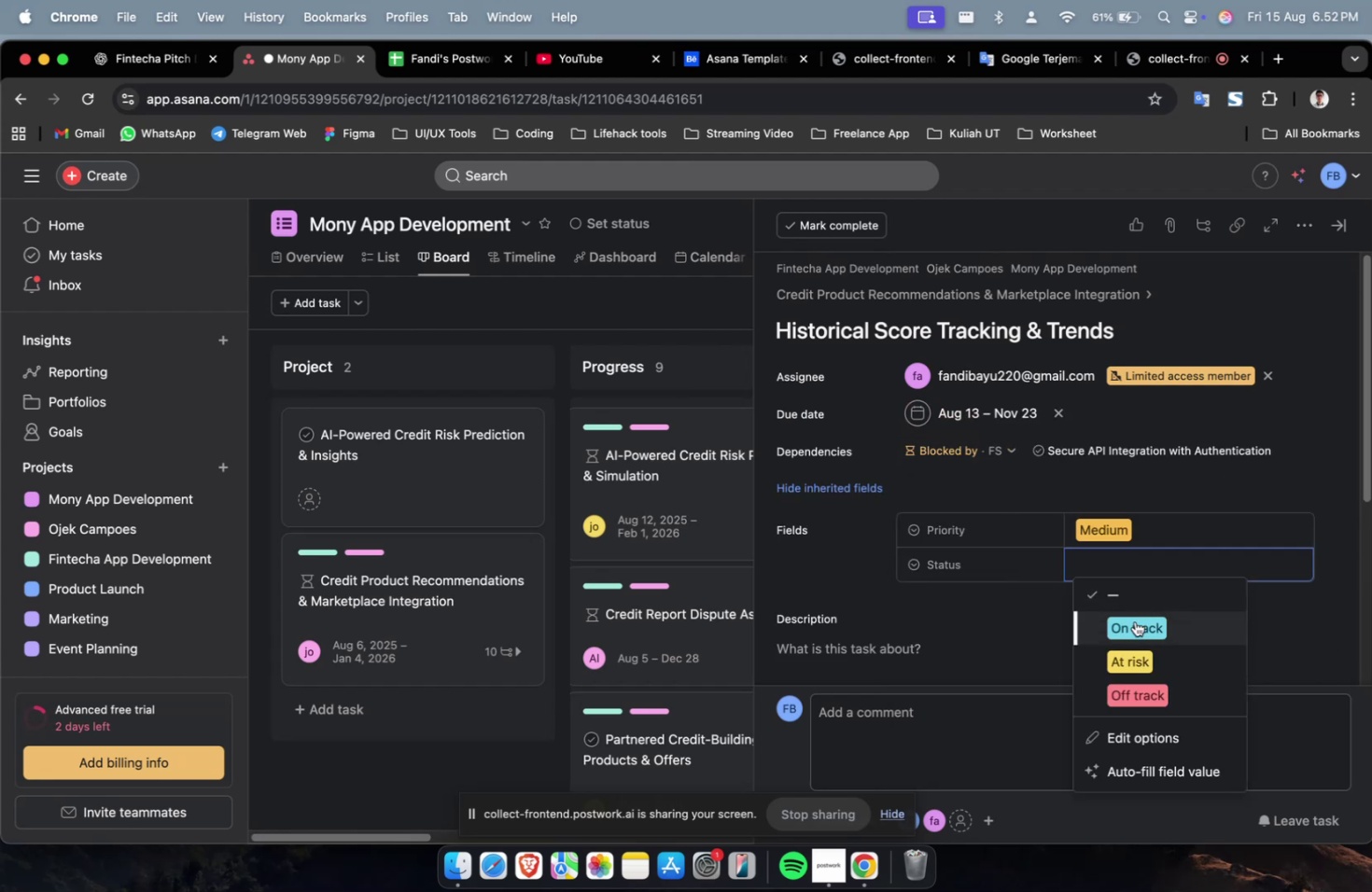 
left_click([1134, 620])
 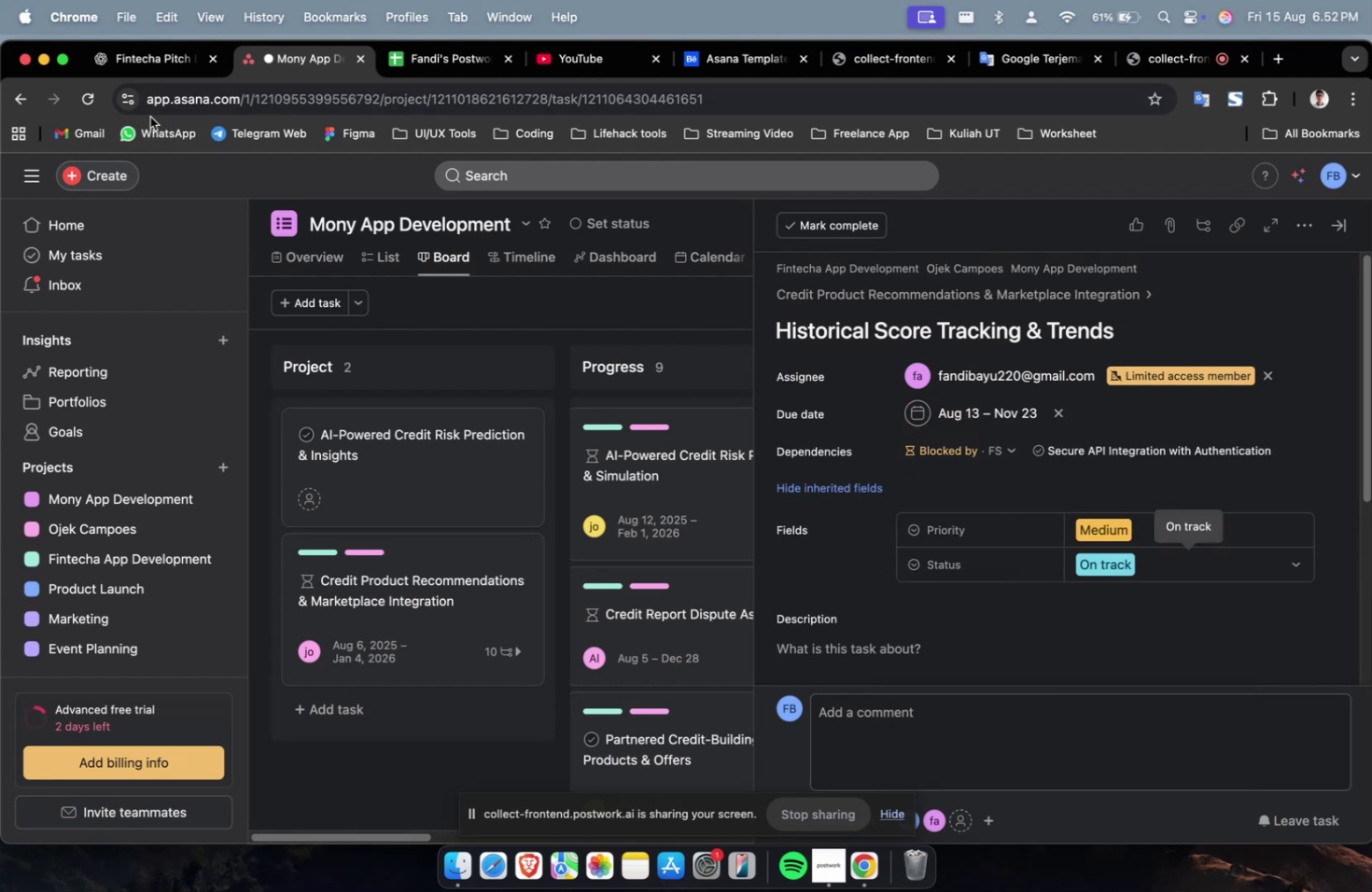 
left_click([147, 61])
 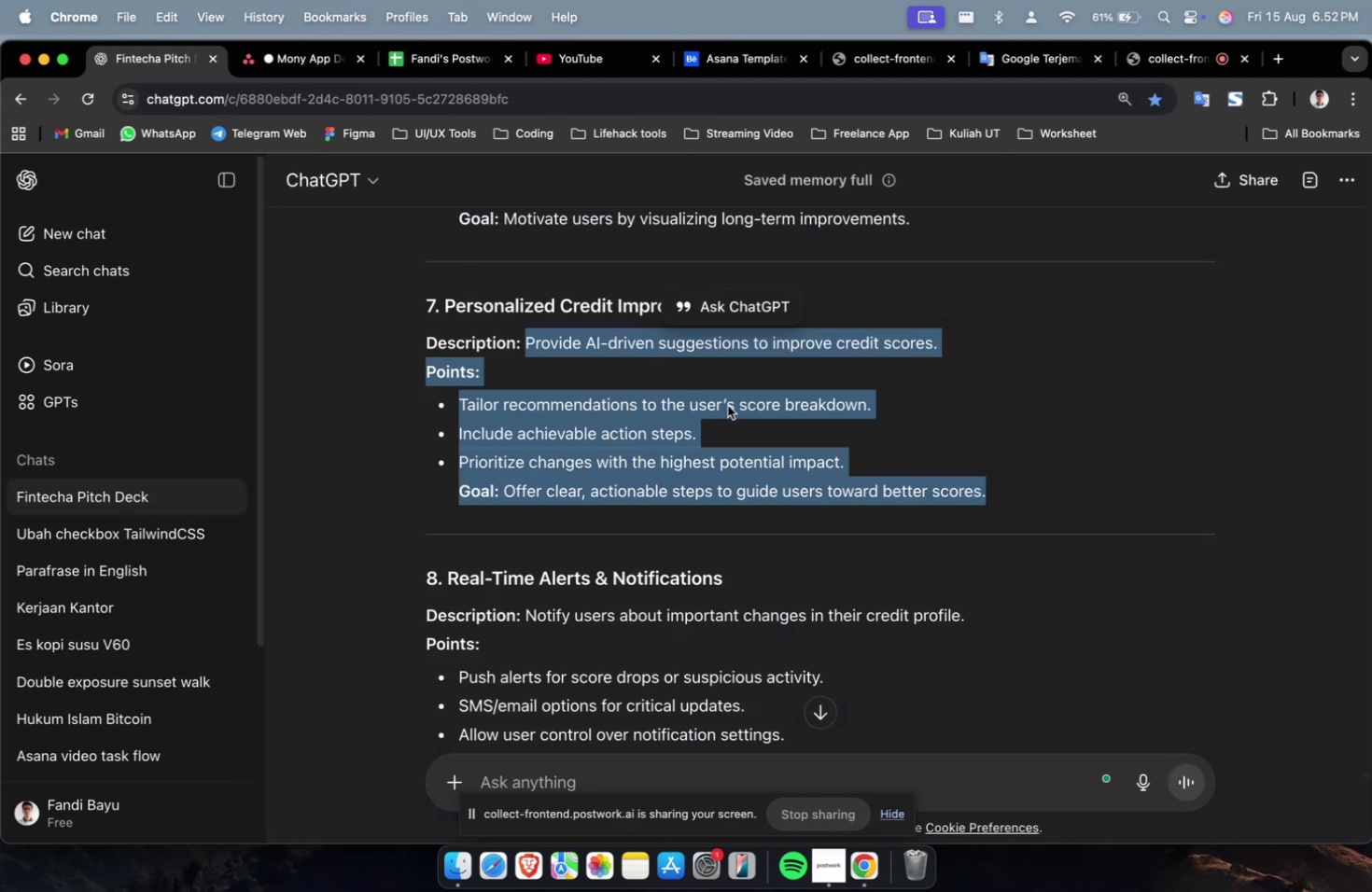 
scroll: coordinate [767, 427], scroll_direction: up, amount: 8.0
 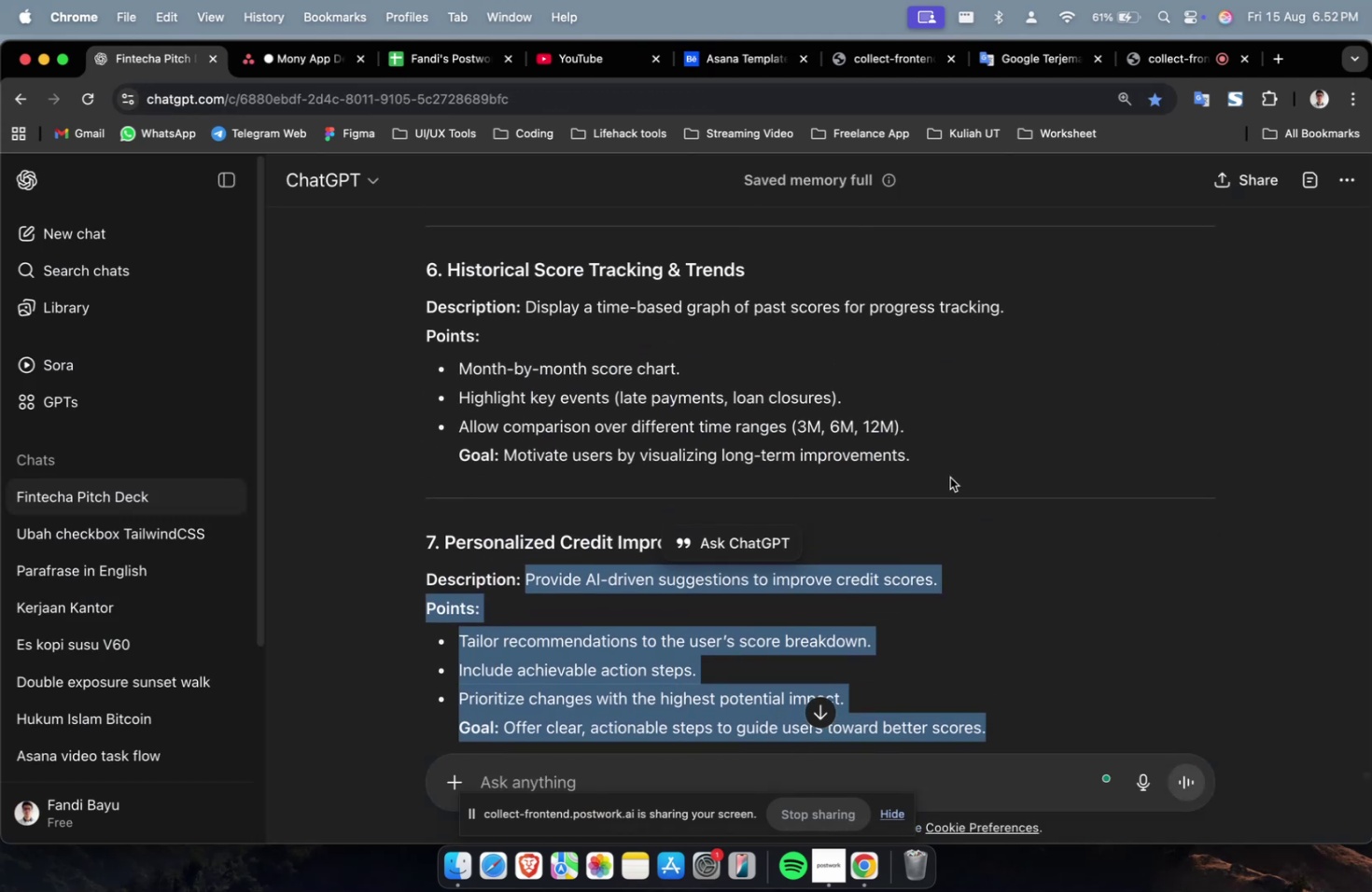 
left_click_drag(start_coordinate=[946, 465], to_coordinate=[529, 314])
 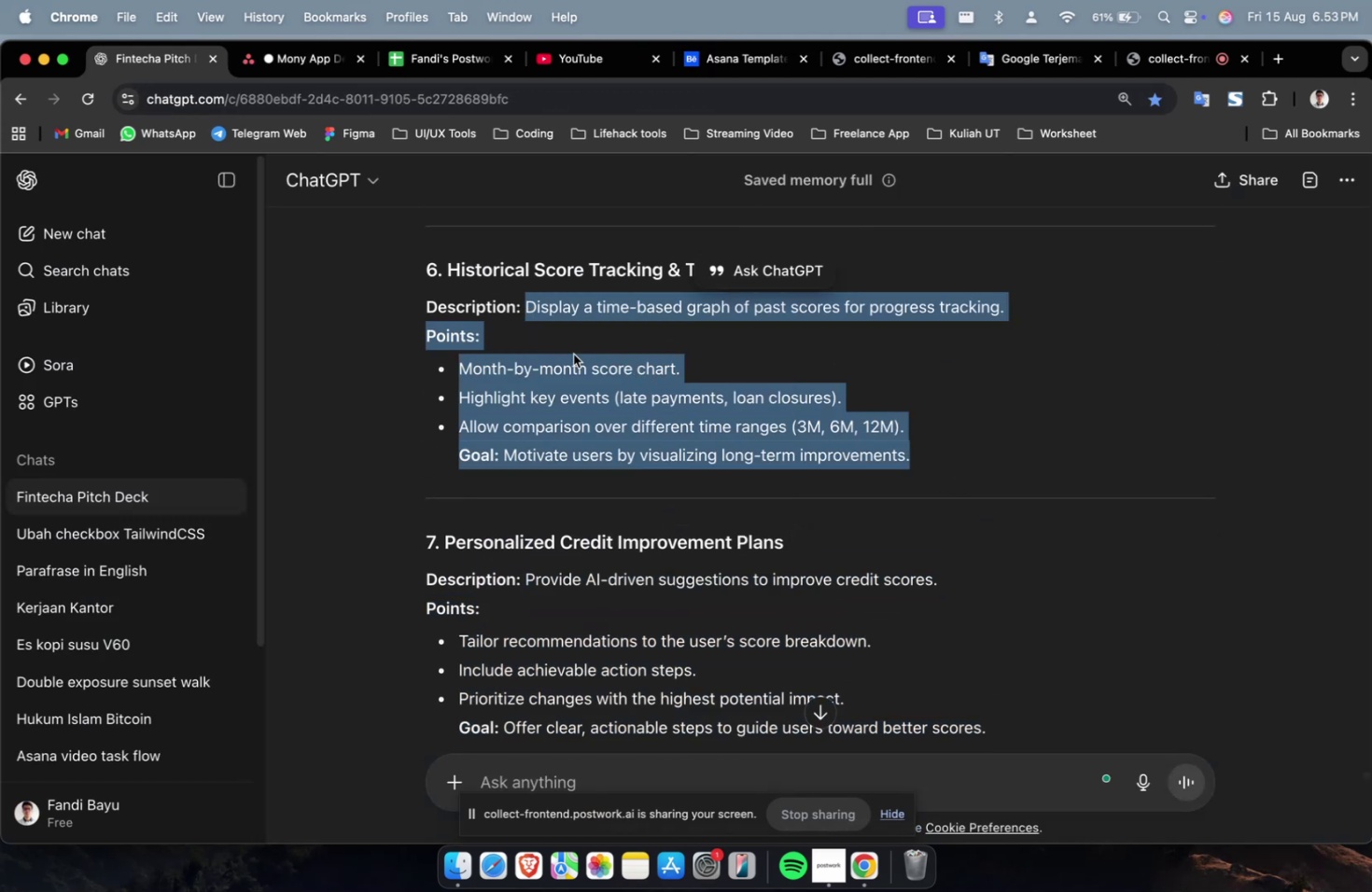 
right_click([573, 354])
 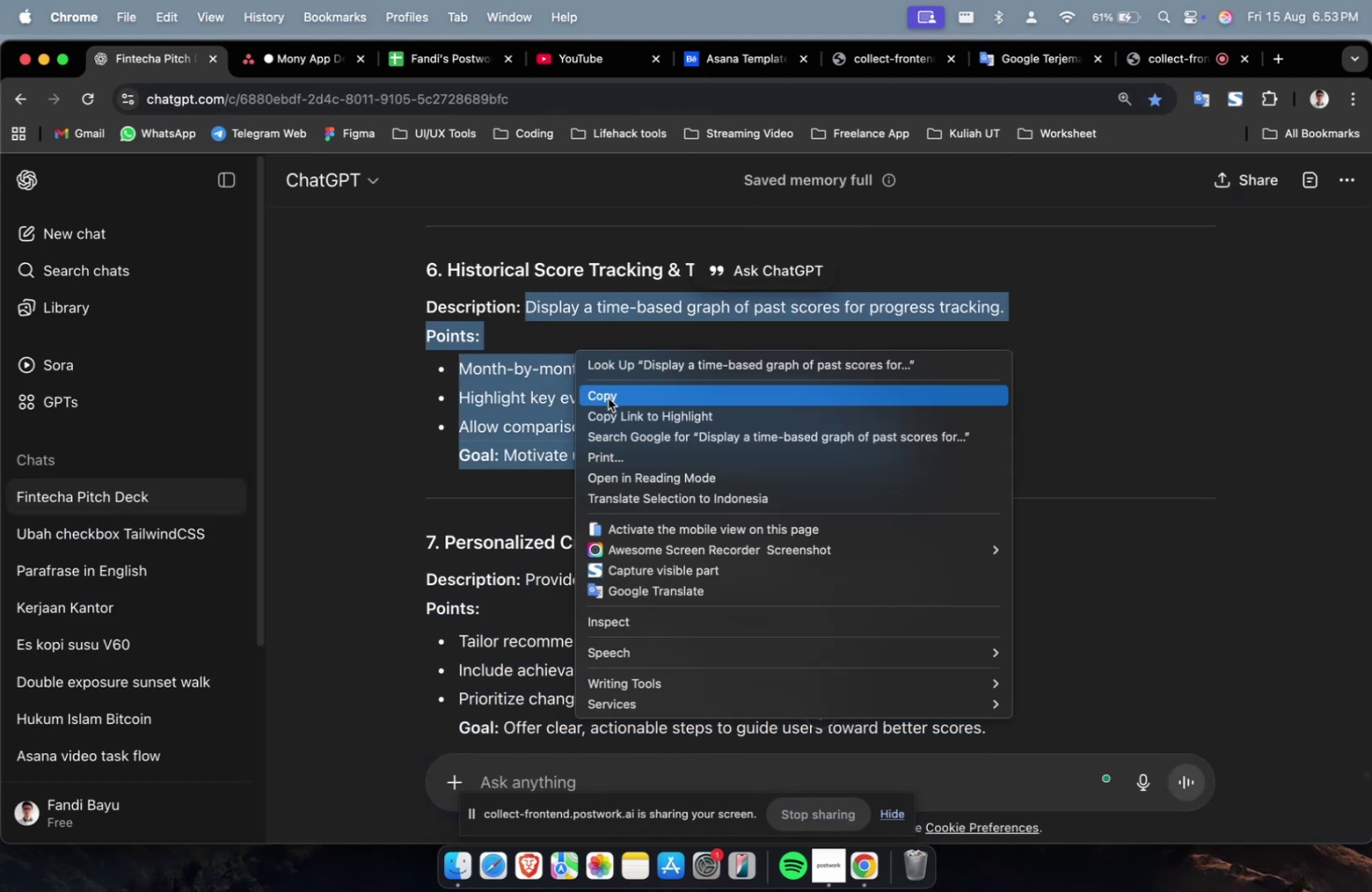 
left_click([608, 397])
 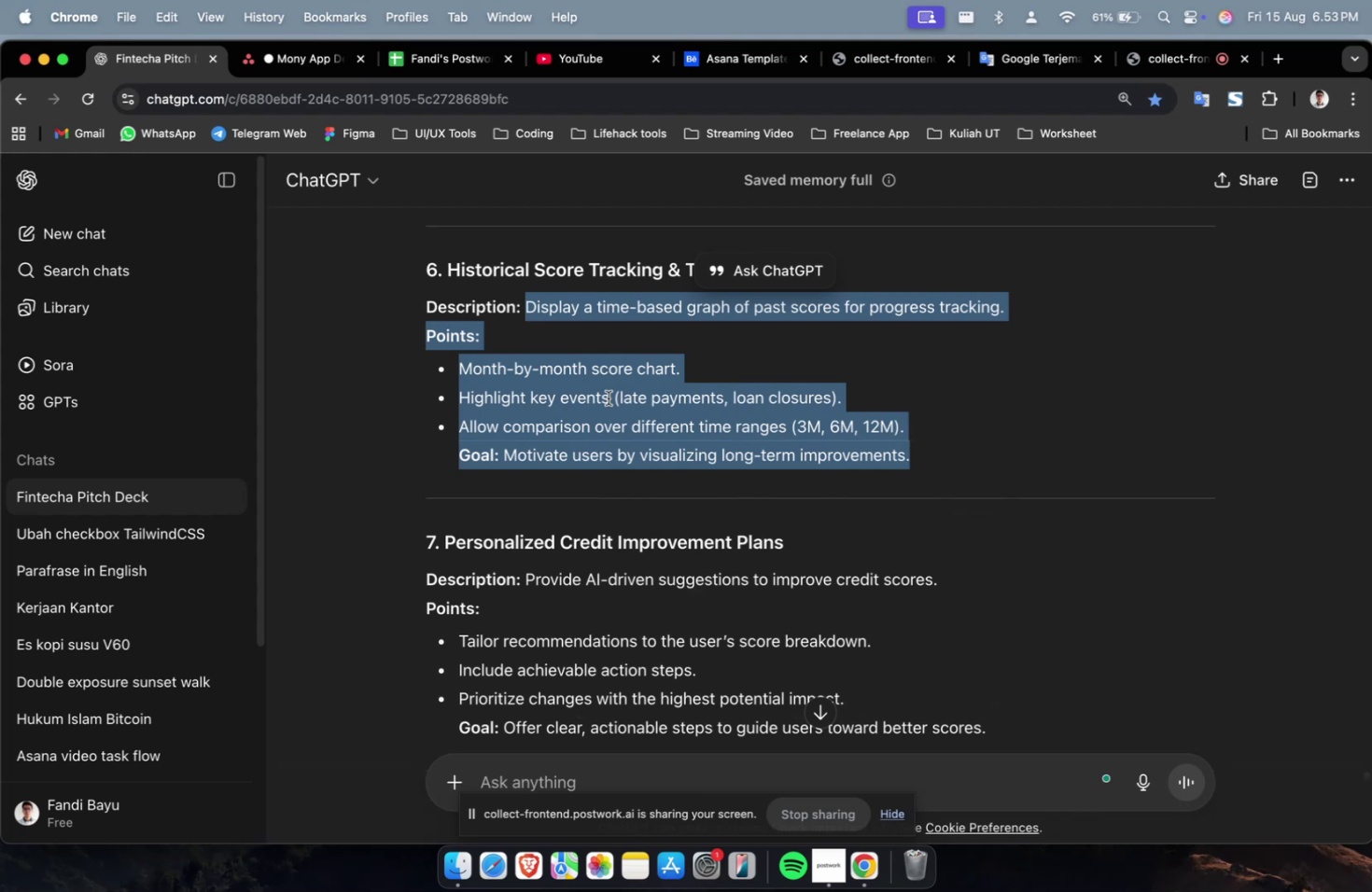 
wait(36.27)
 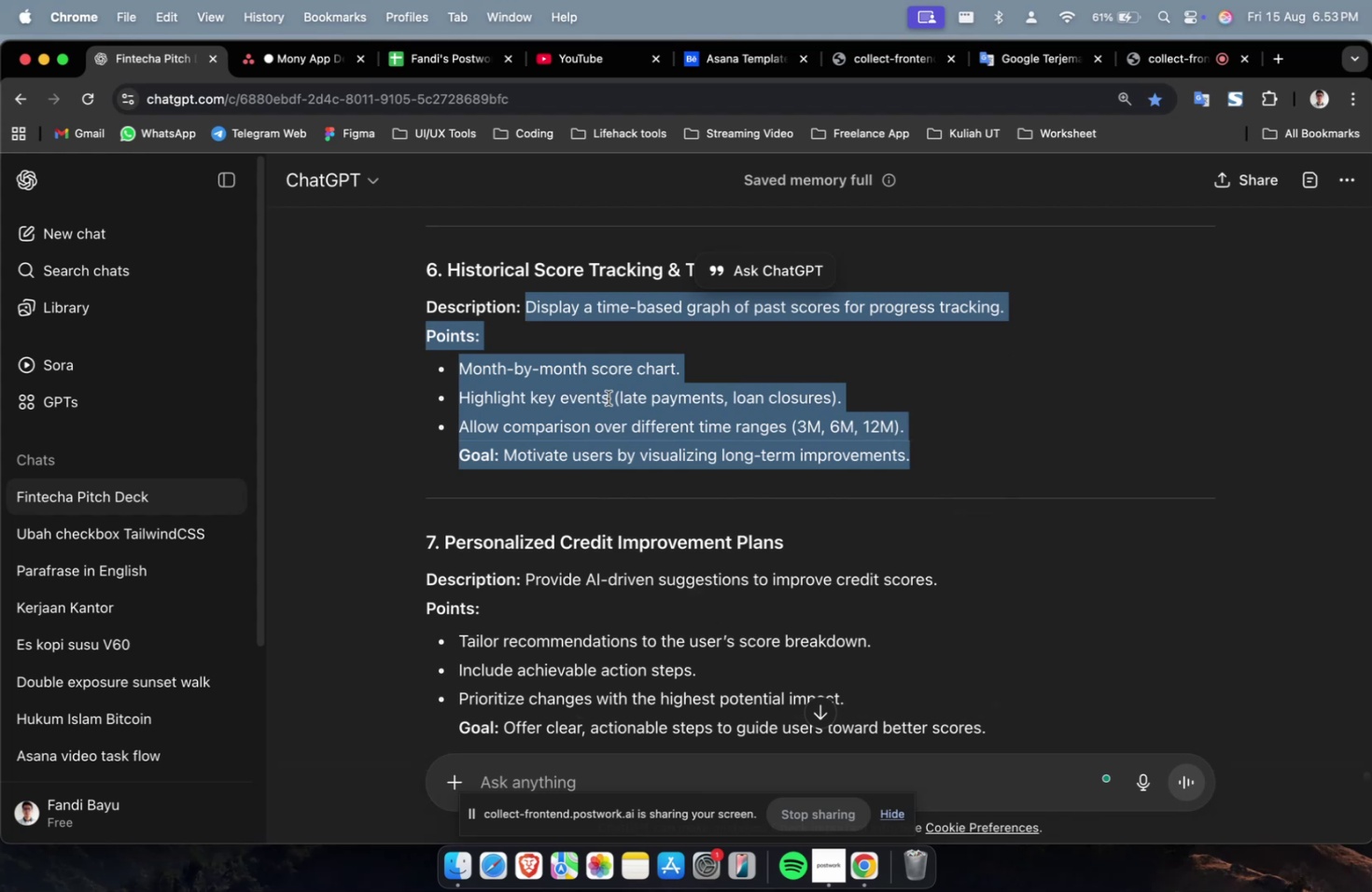 
left_click([289, 71])
 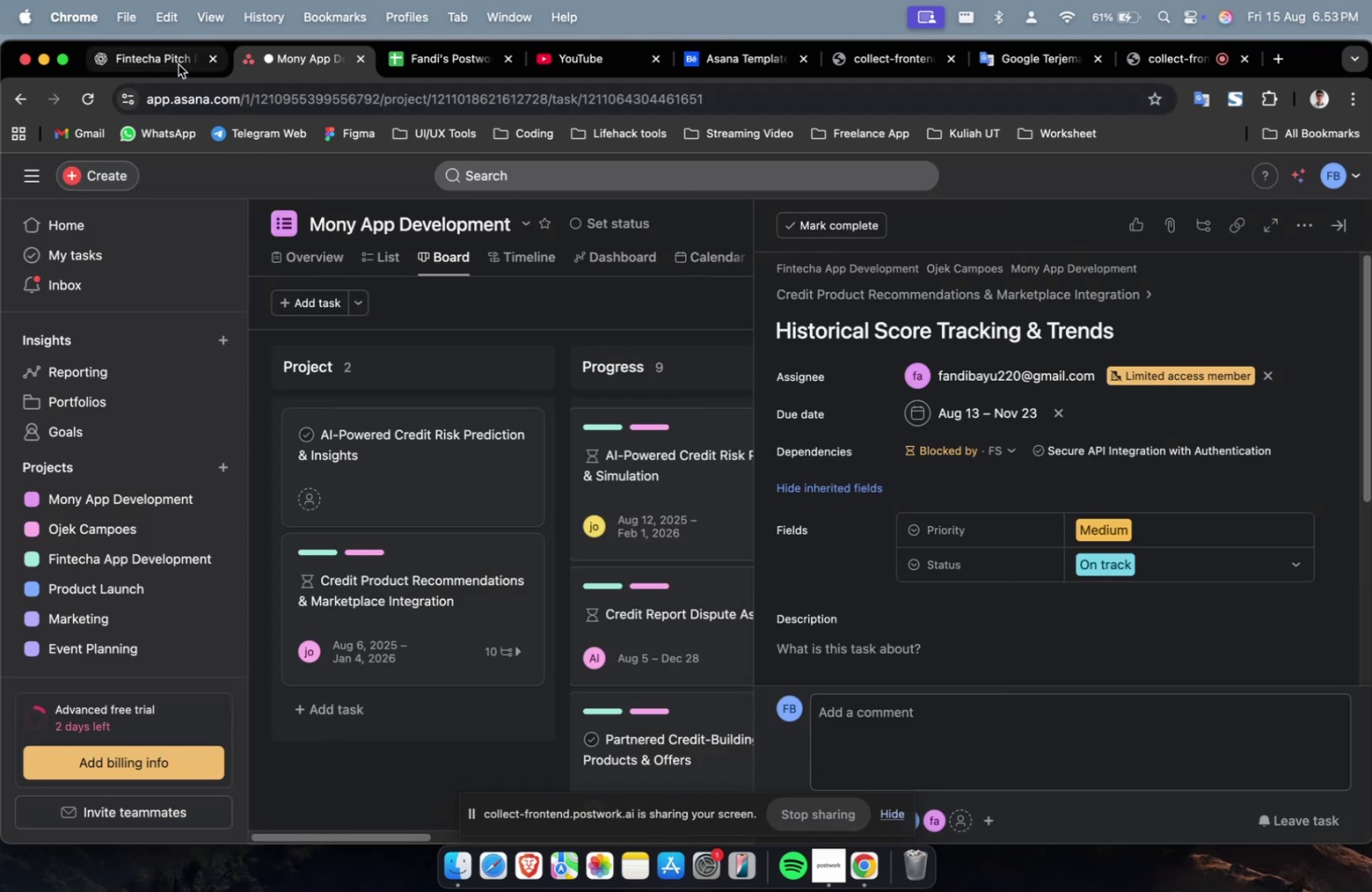 
scroll: coordinate [591, 333], scroll_direction: up, amount: 2.0
 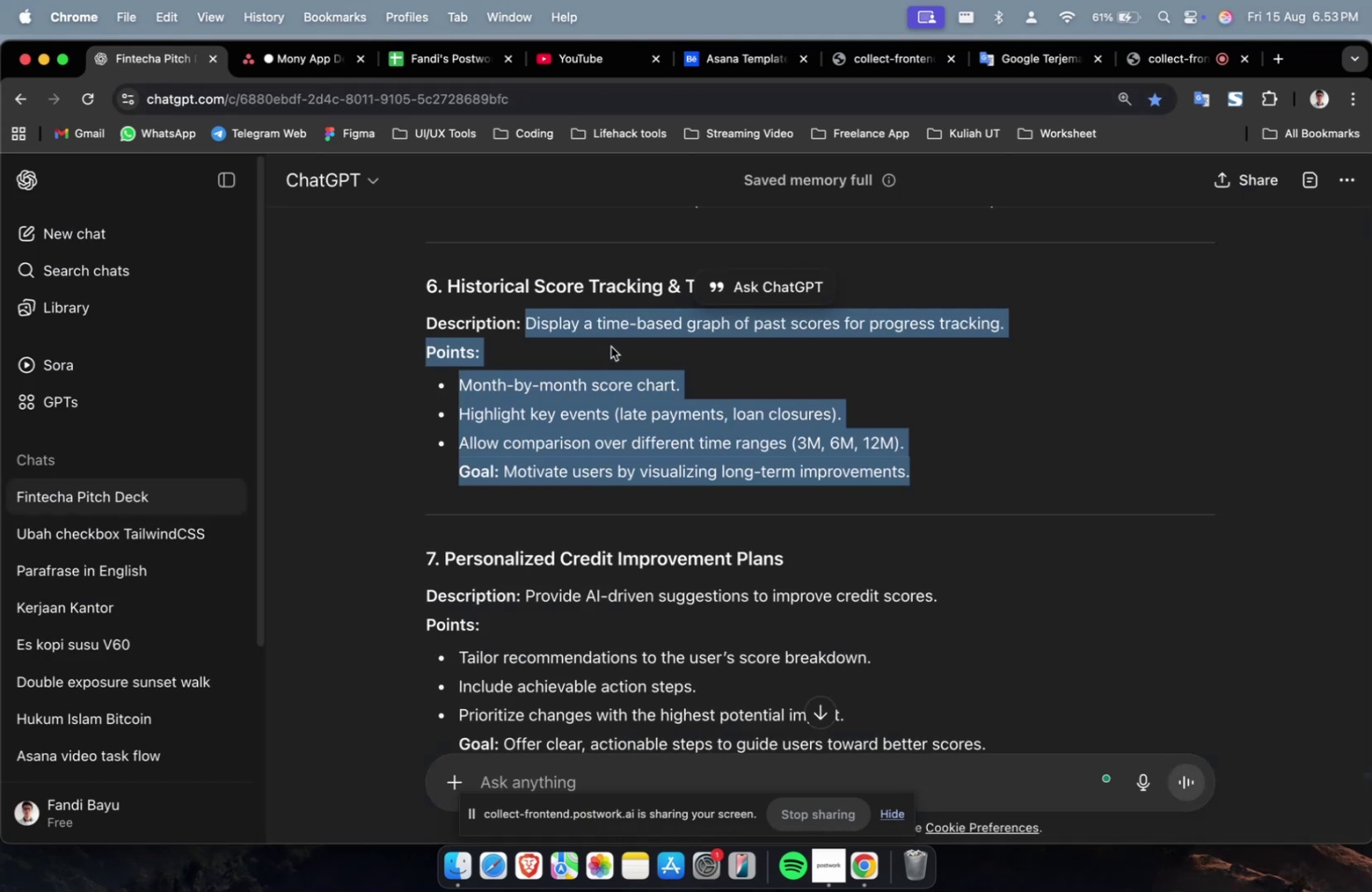 
right_click([610, 346])
 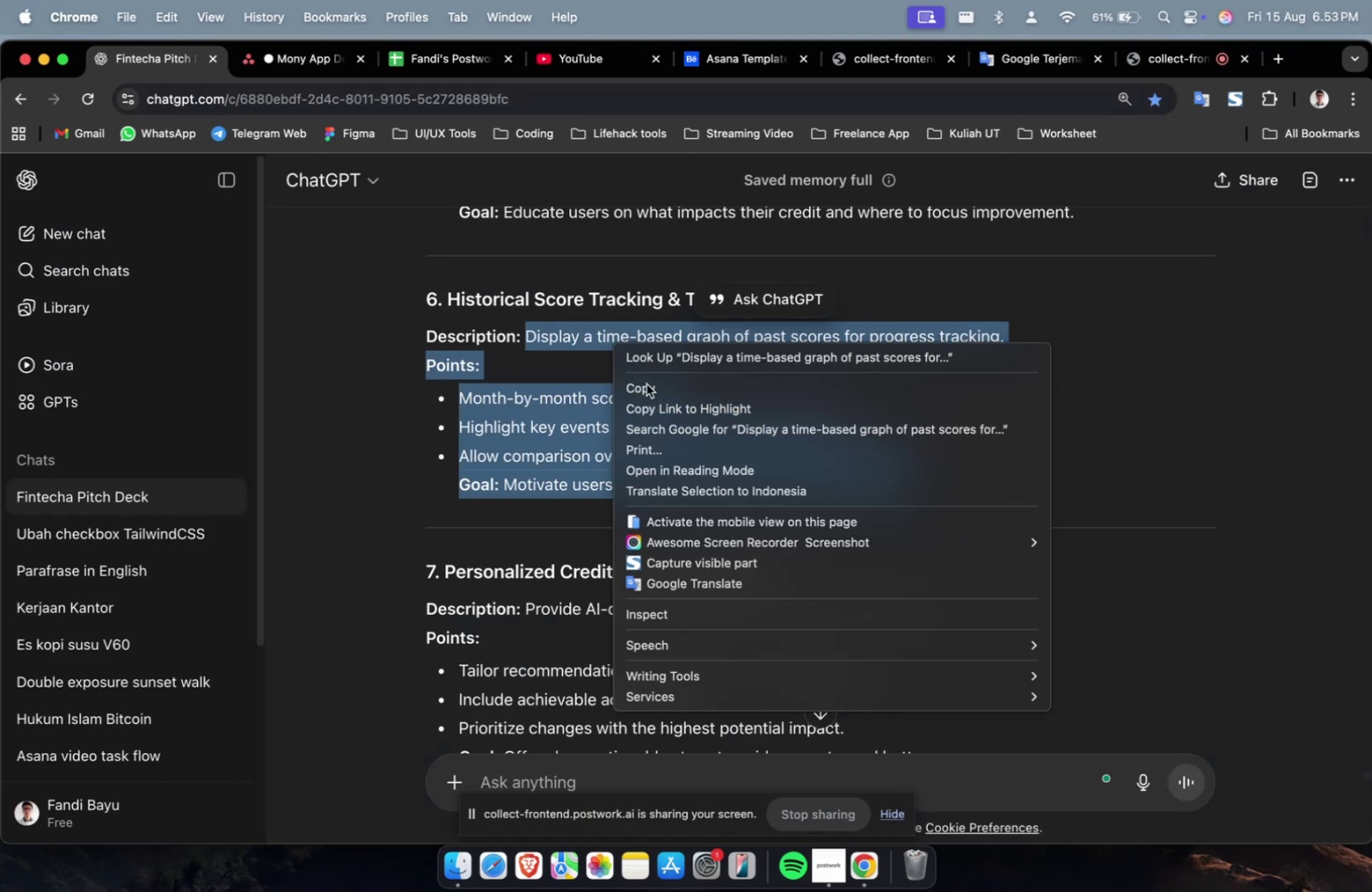 
double_click([327, 64])
 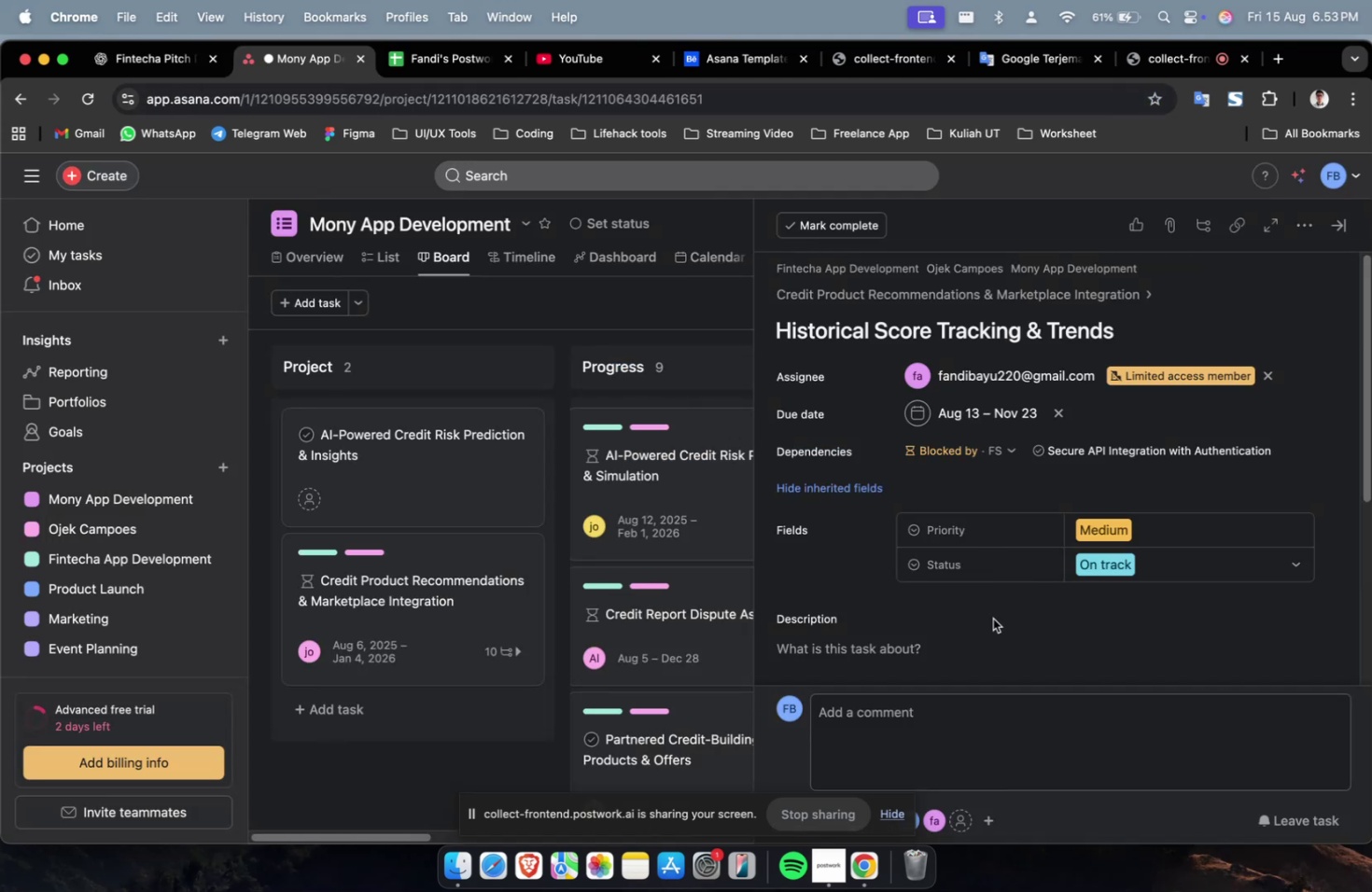 
scroll: coordinate [897, 450], scroll_direction: down, amount: 2.0
 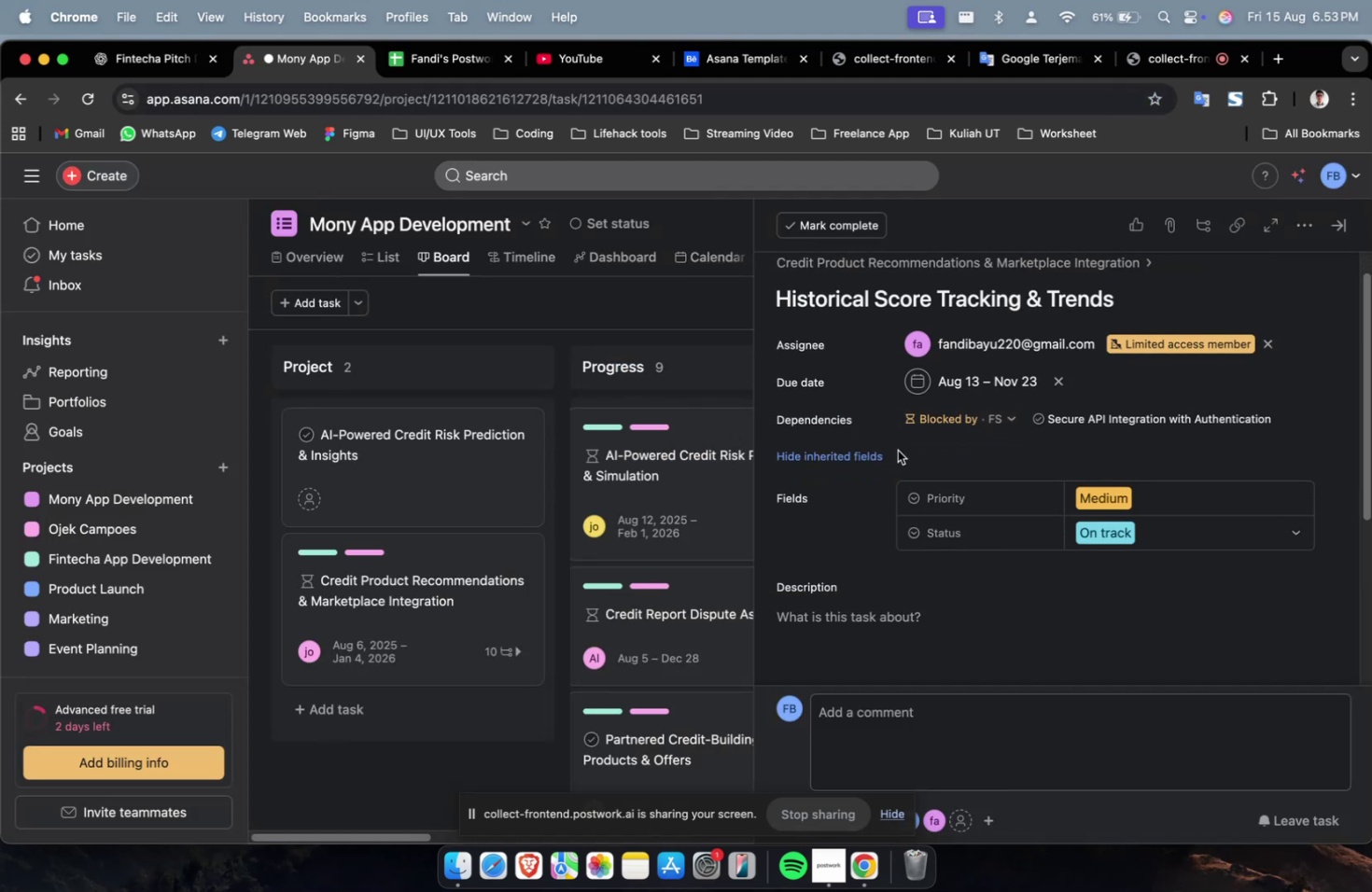 
left_click([897, 450])
 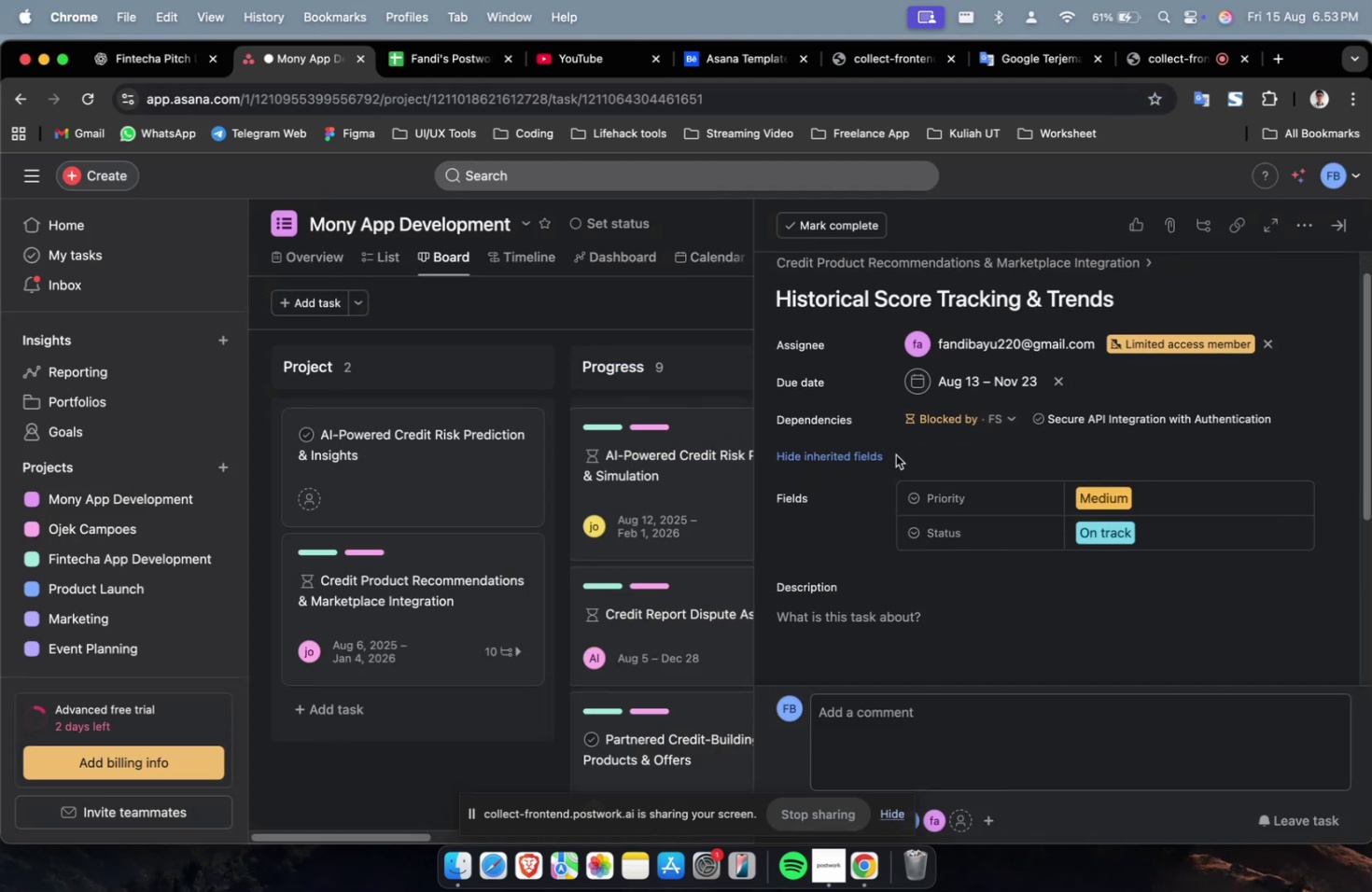 
left_click([893, 597])
 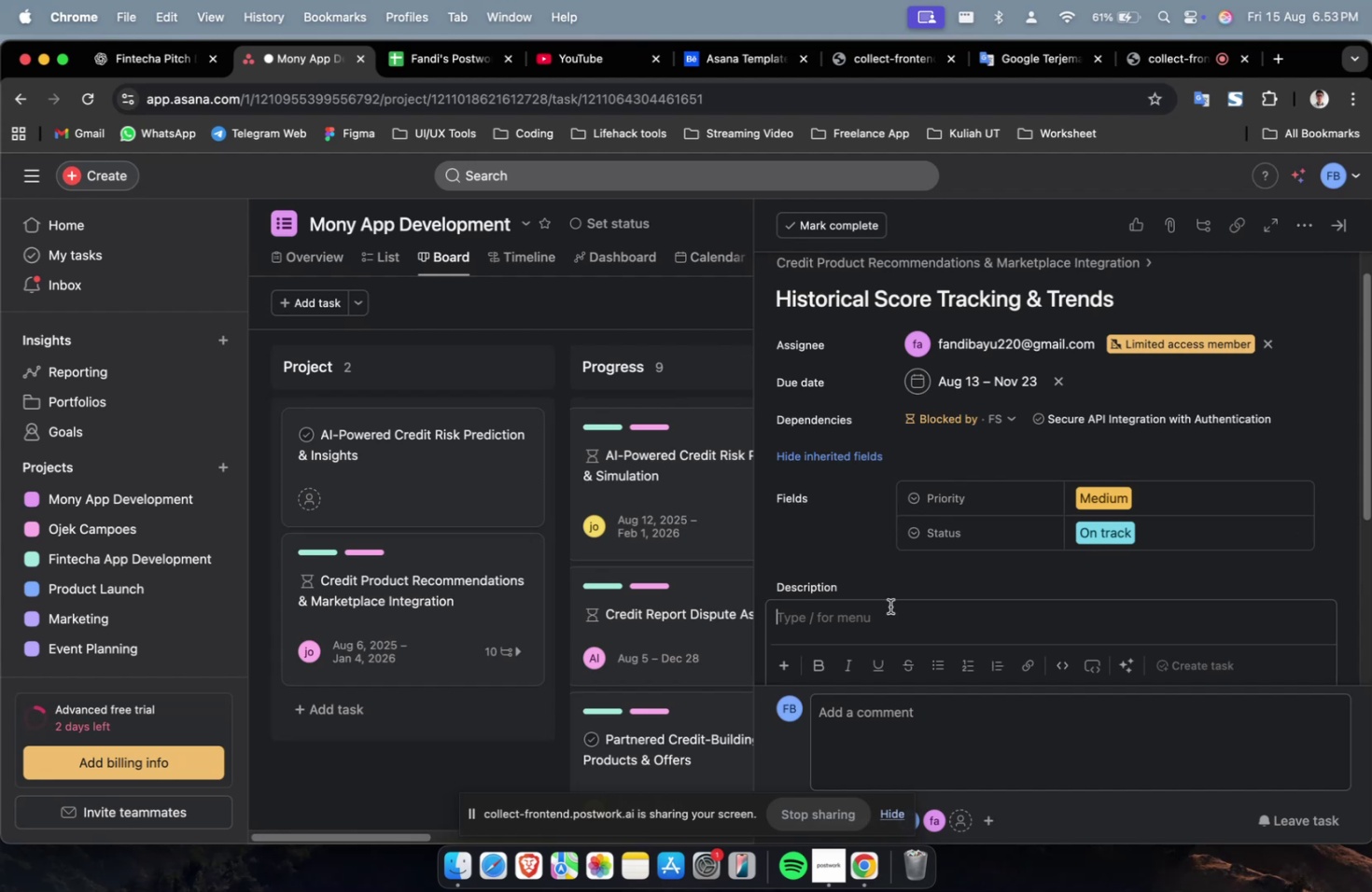 
right_click([884, 611])
 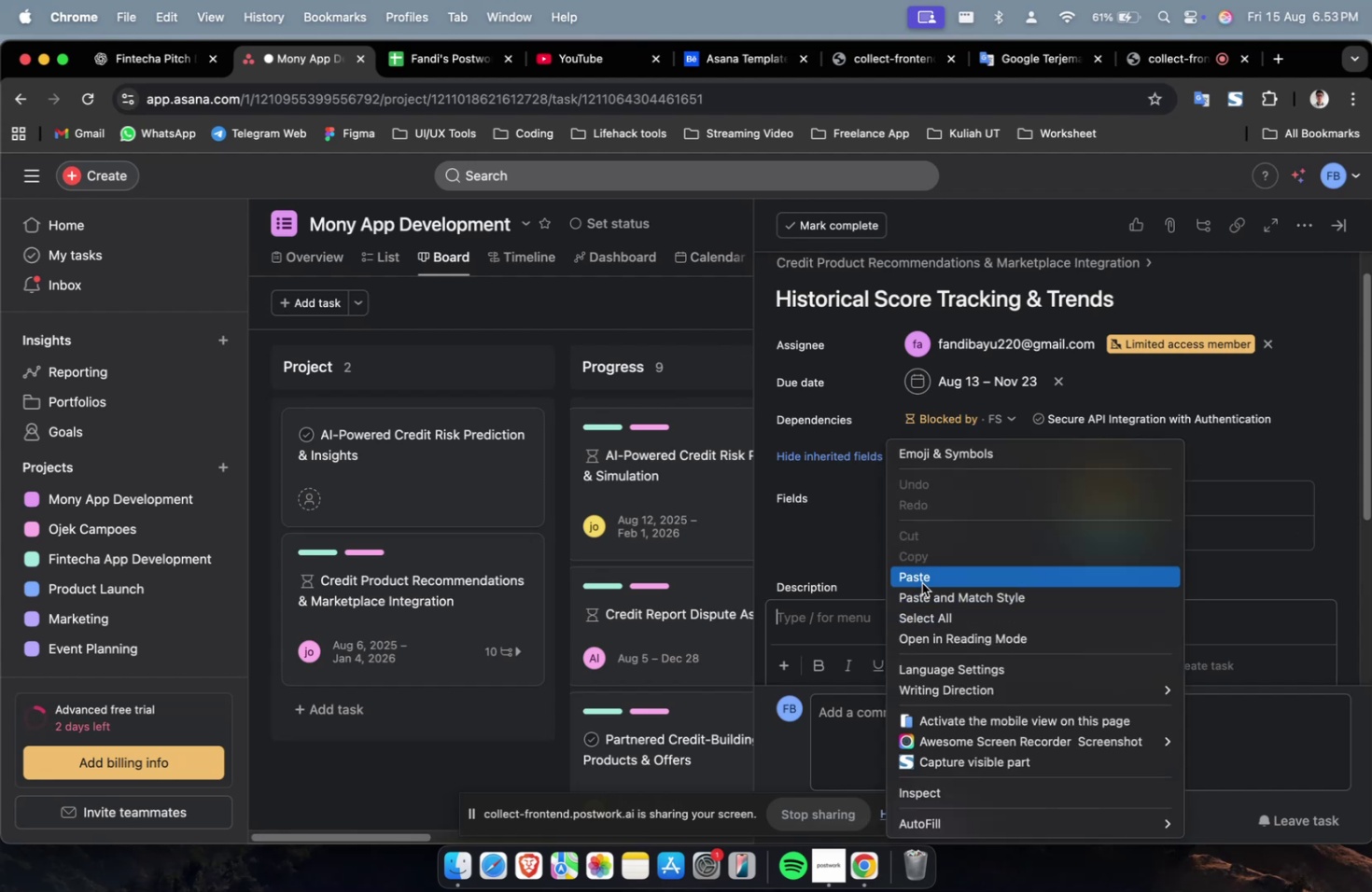 
left_click([921, 581])
 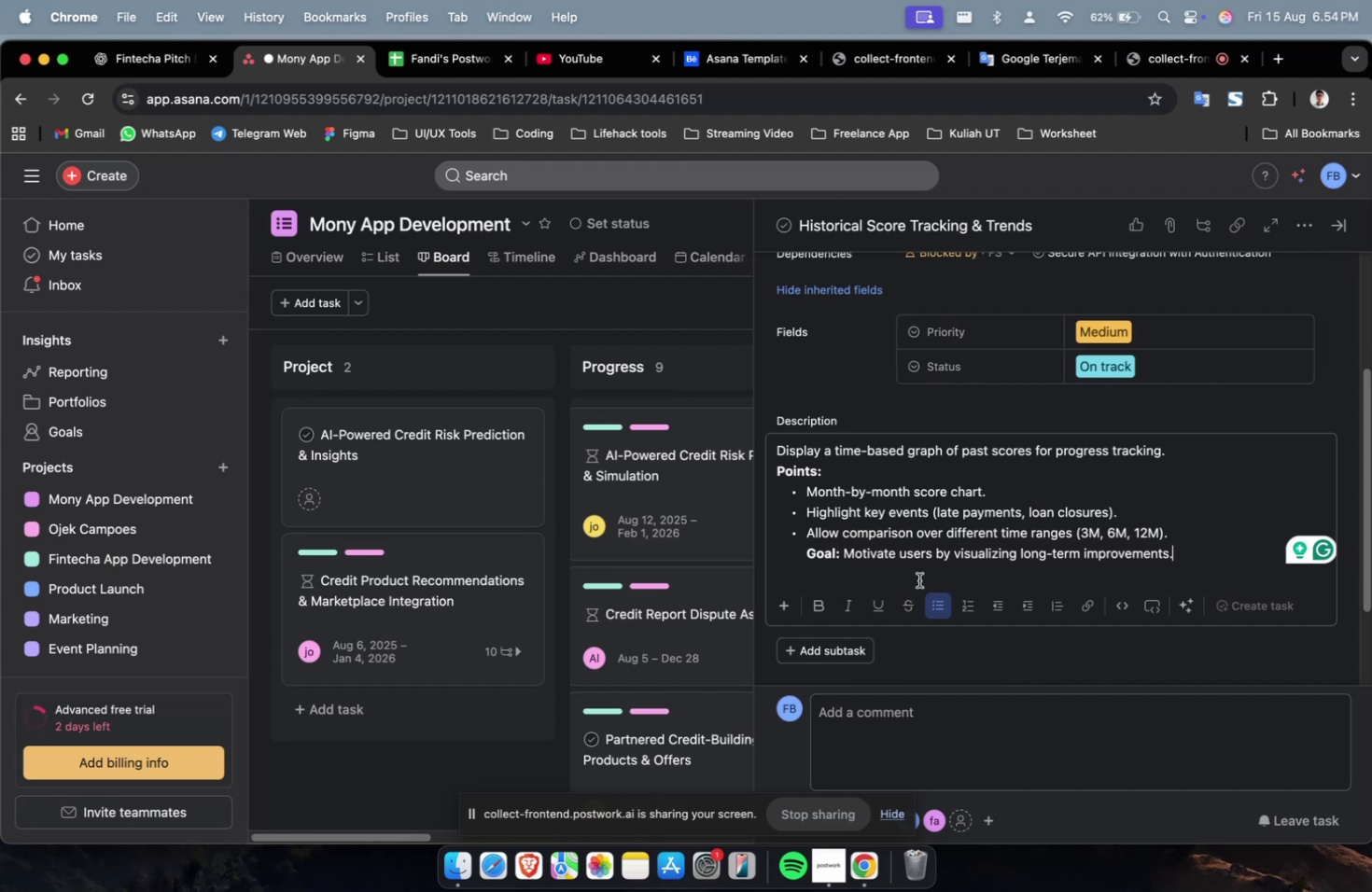 
wait(34.15)
 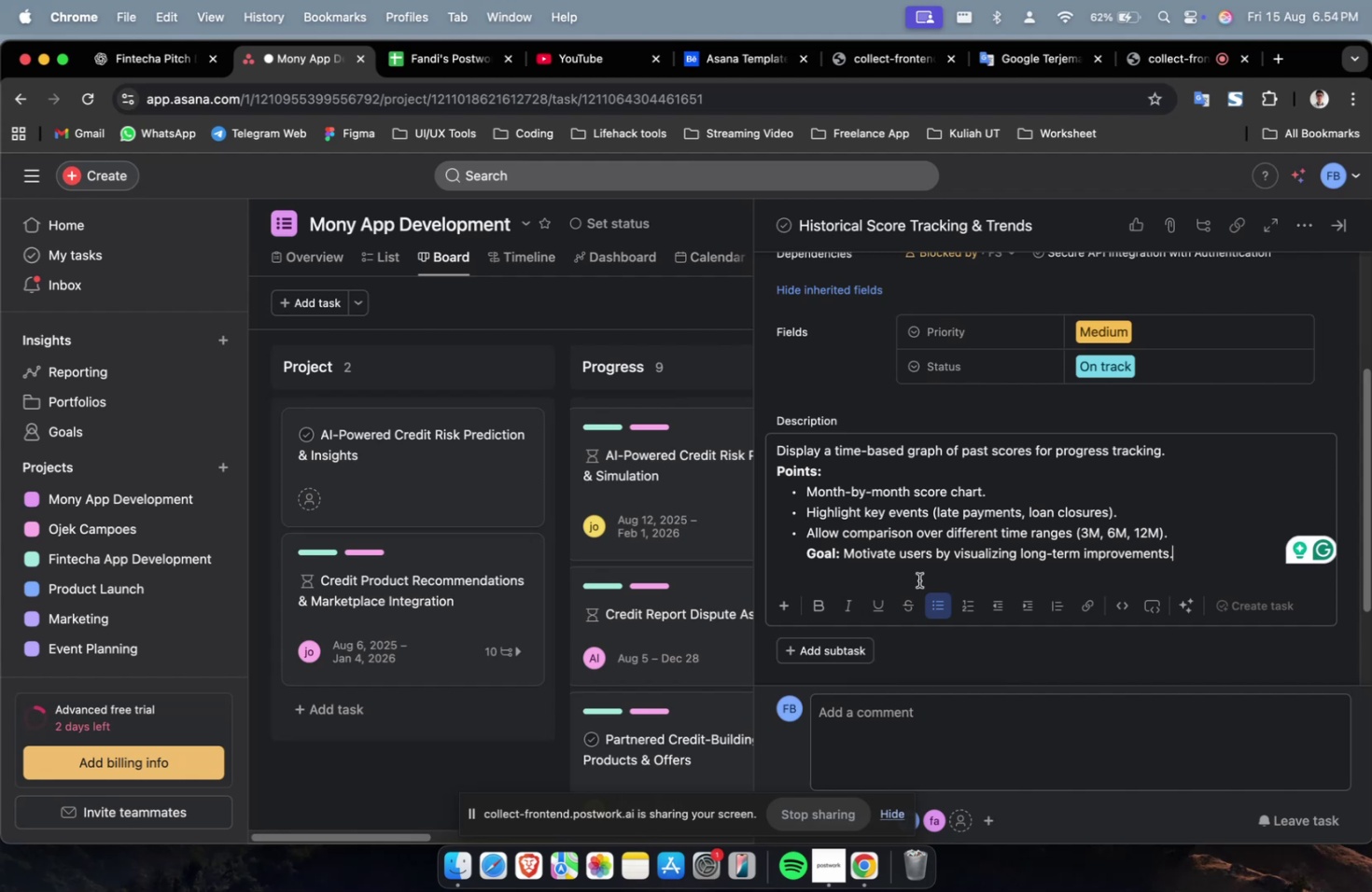 
scroll: coordinate [918, 579], scroll_direction: up, amount: 2.0
 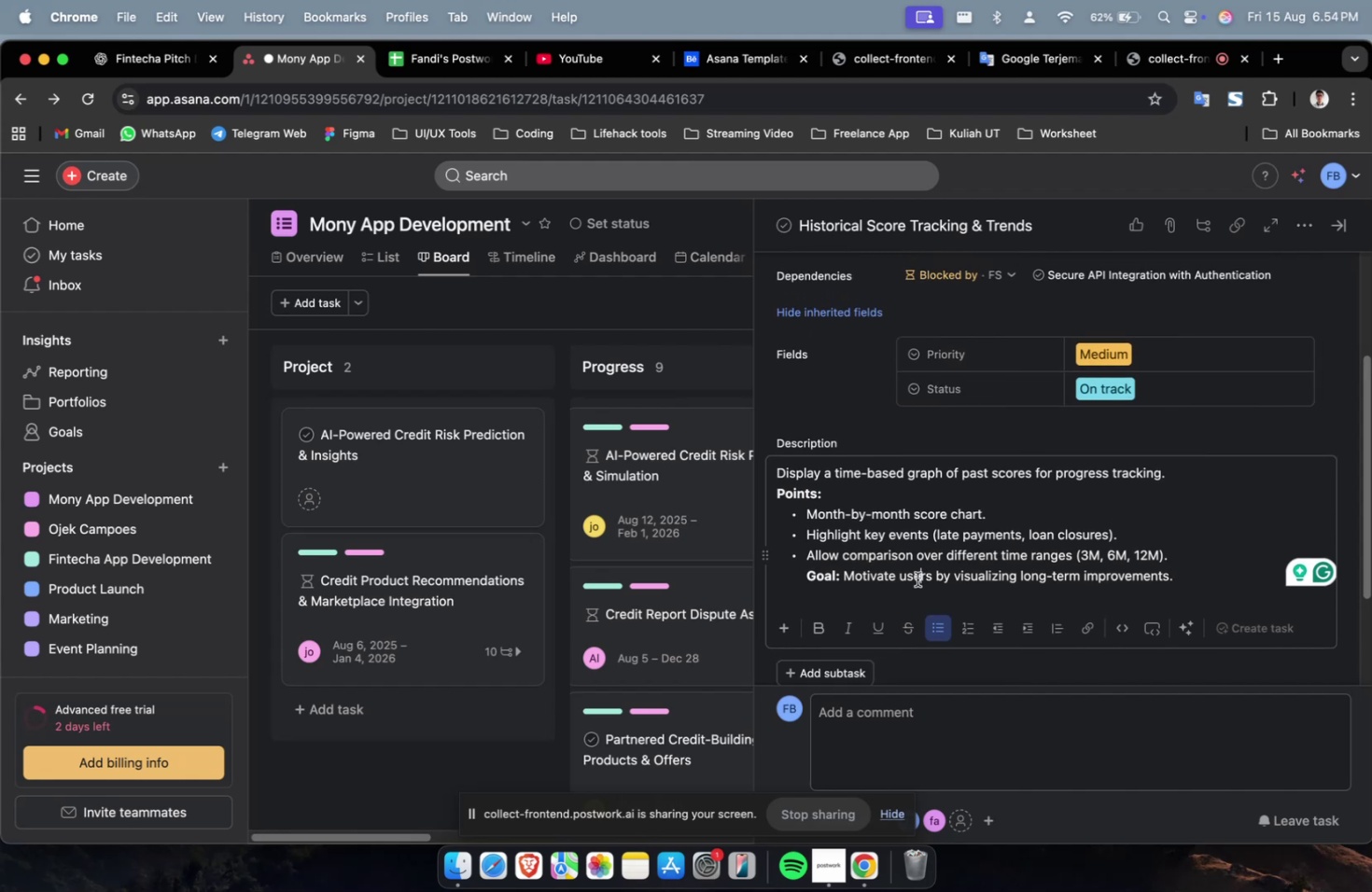 
scroll: coordinate [1036, 555], scroll_direction: down, amount: 33.0
 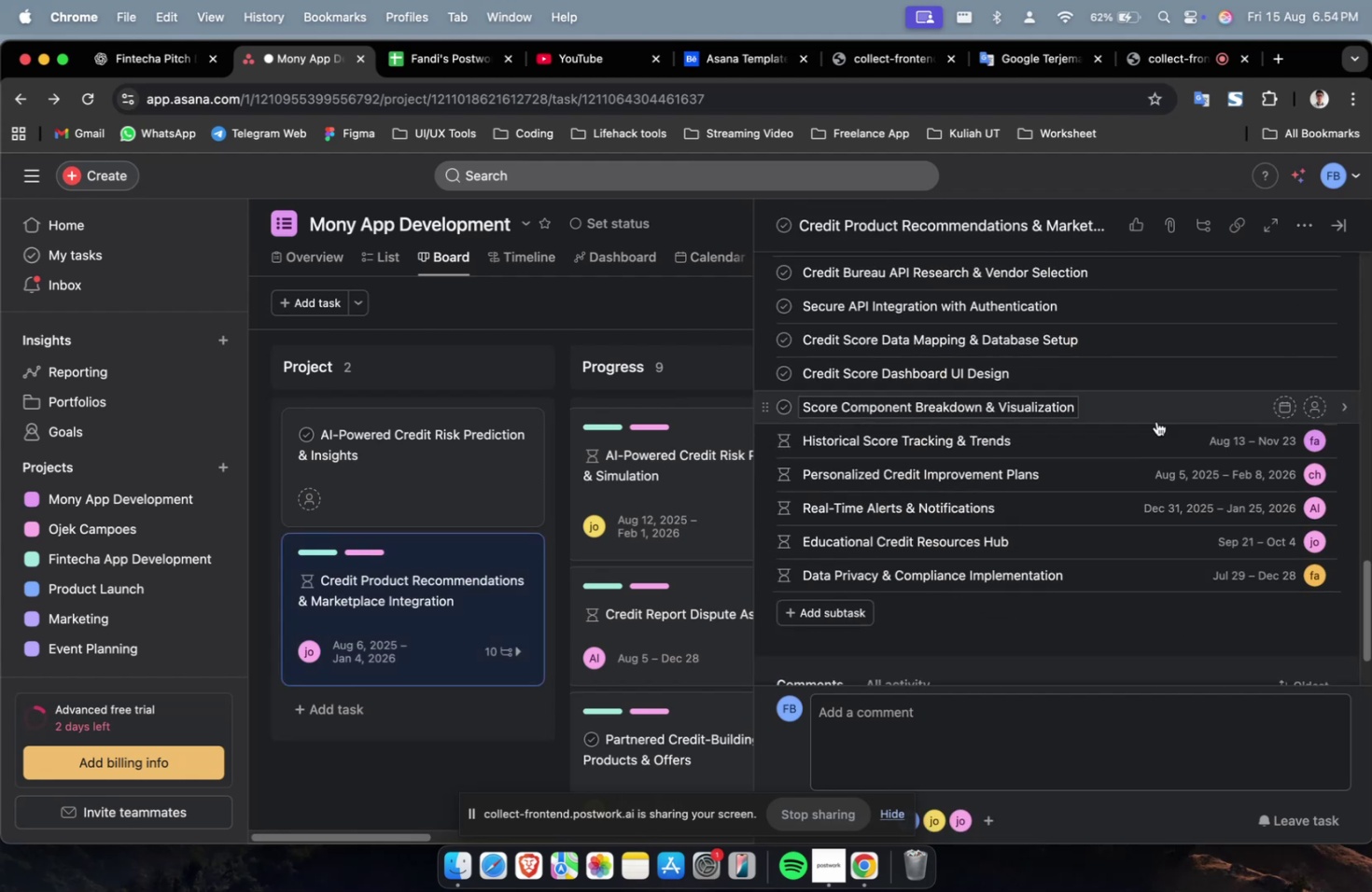 
left_click([1155, 421])
 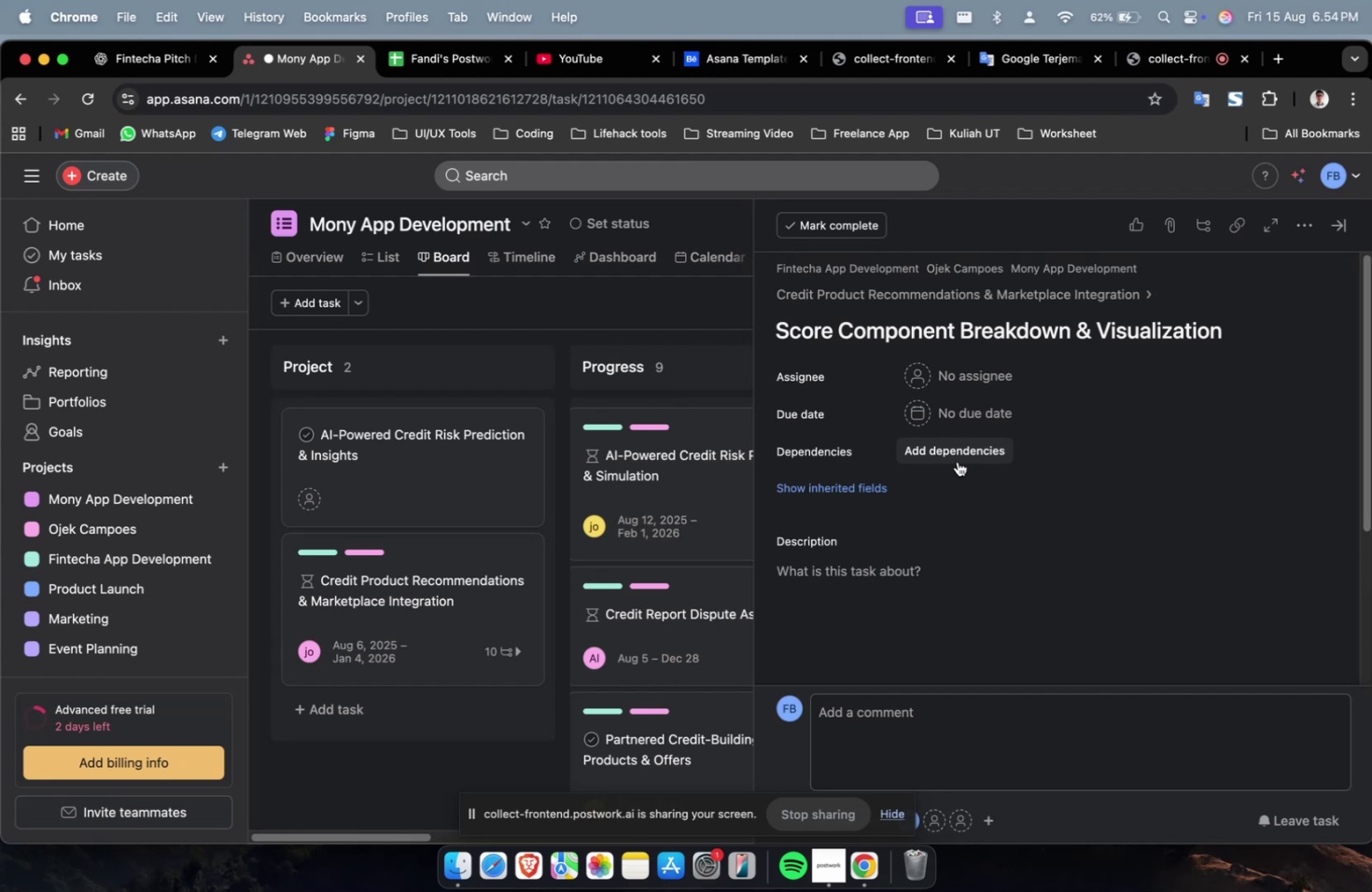 
wait(9.36)
 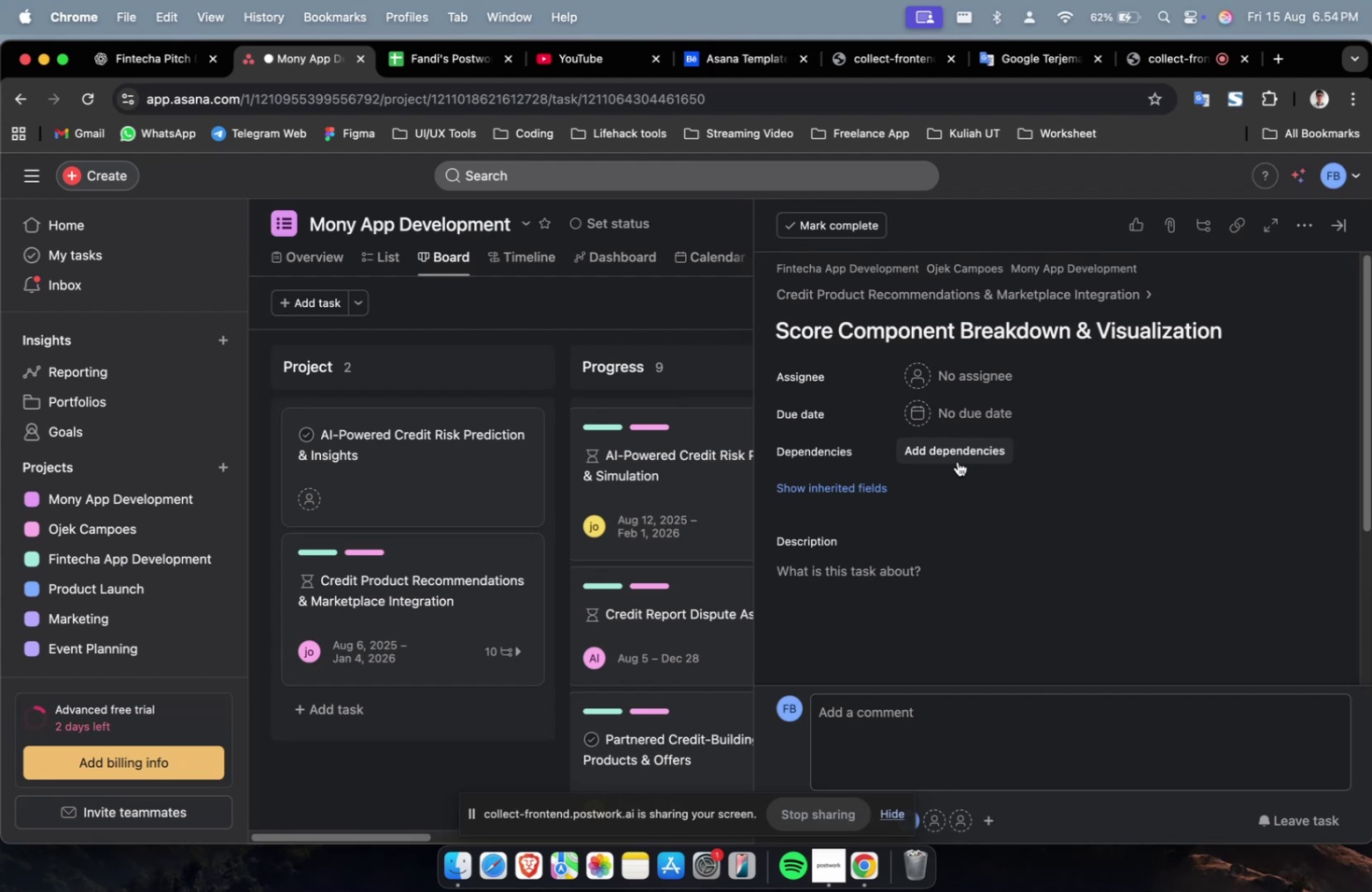 
scroll: coordinate [839, 387], scroll_direction: none, amount: 0.0
 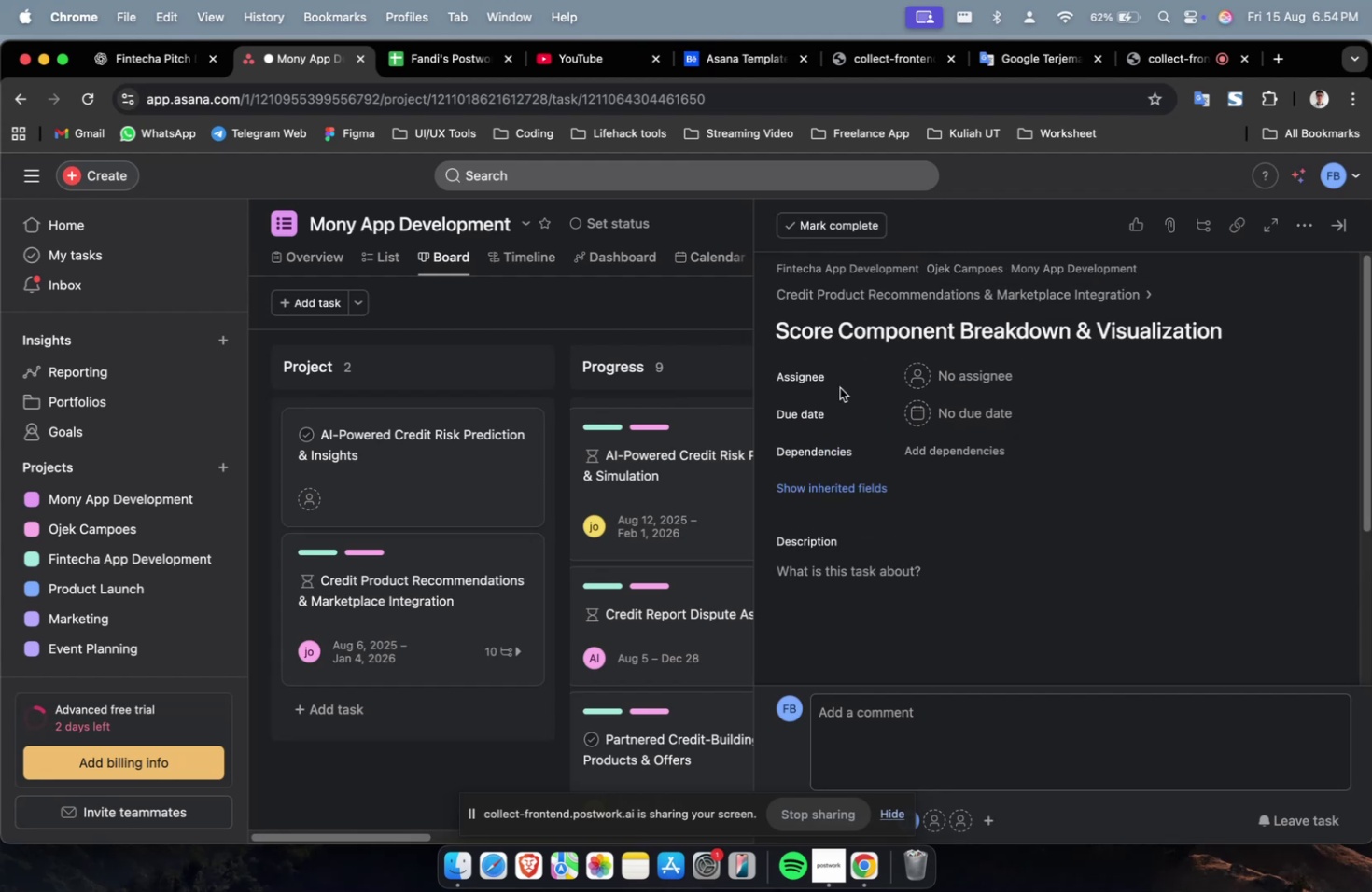 
scroll: coordinate [839, 387], scroll_direction: up, amount: 1.0
 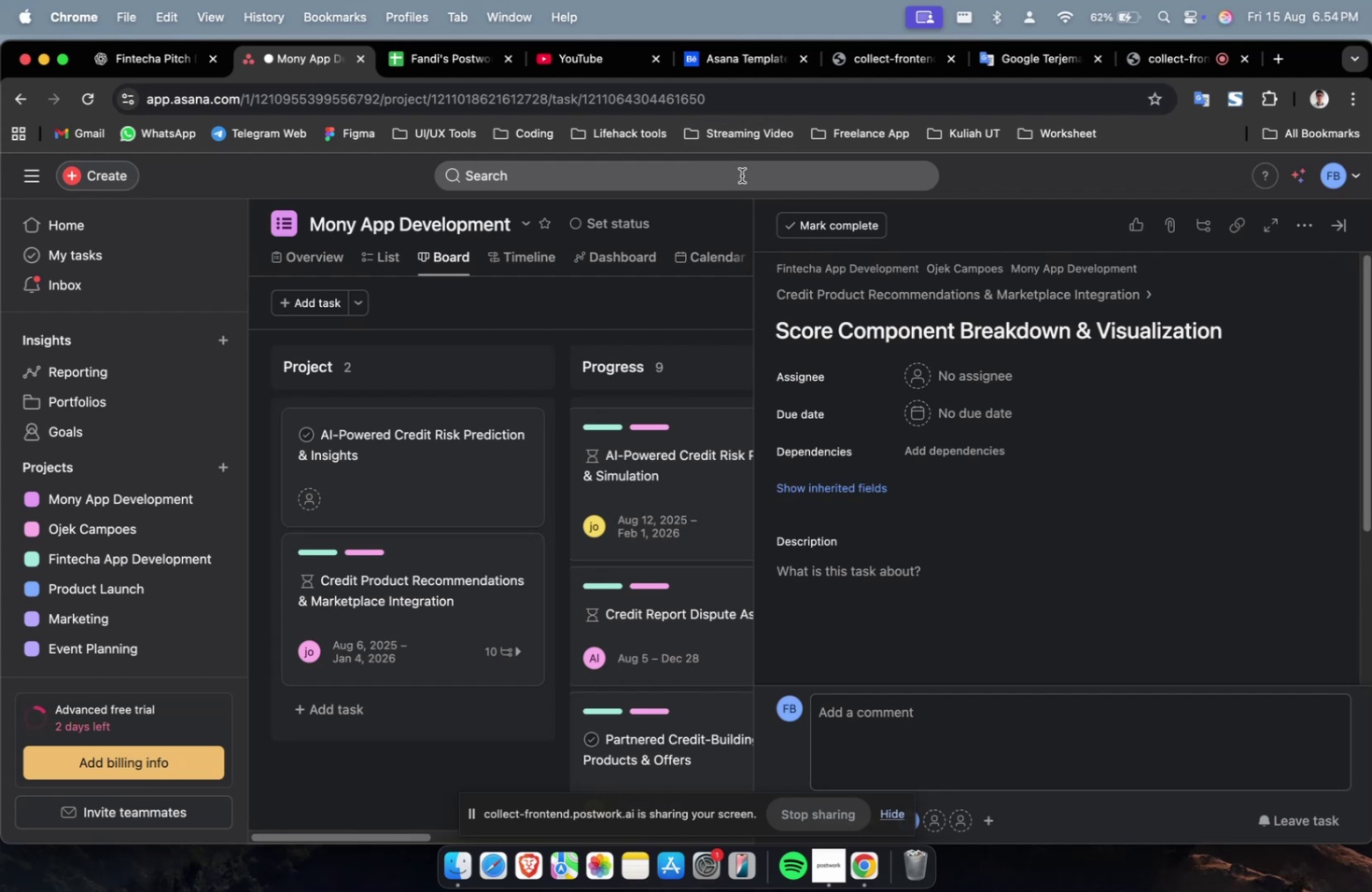 
wait(10.77)
 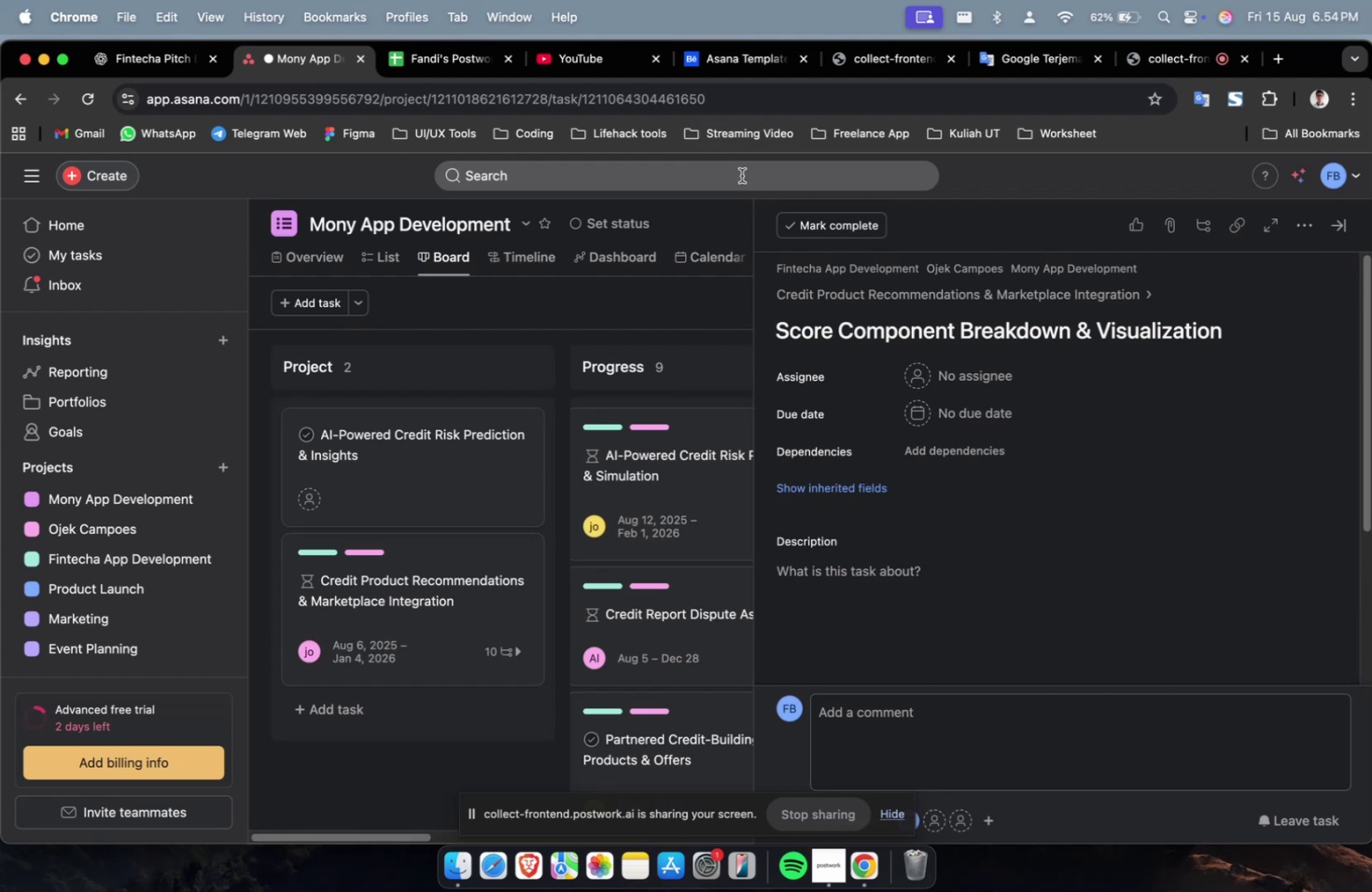 
left_click([1008, 383])
 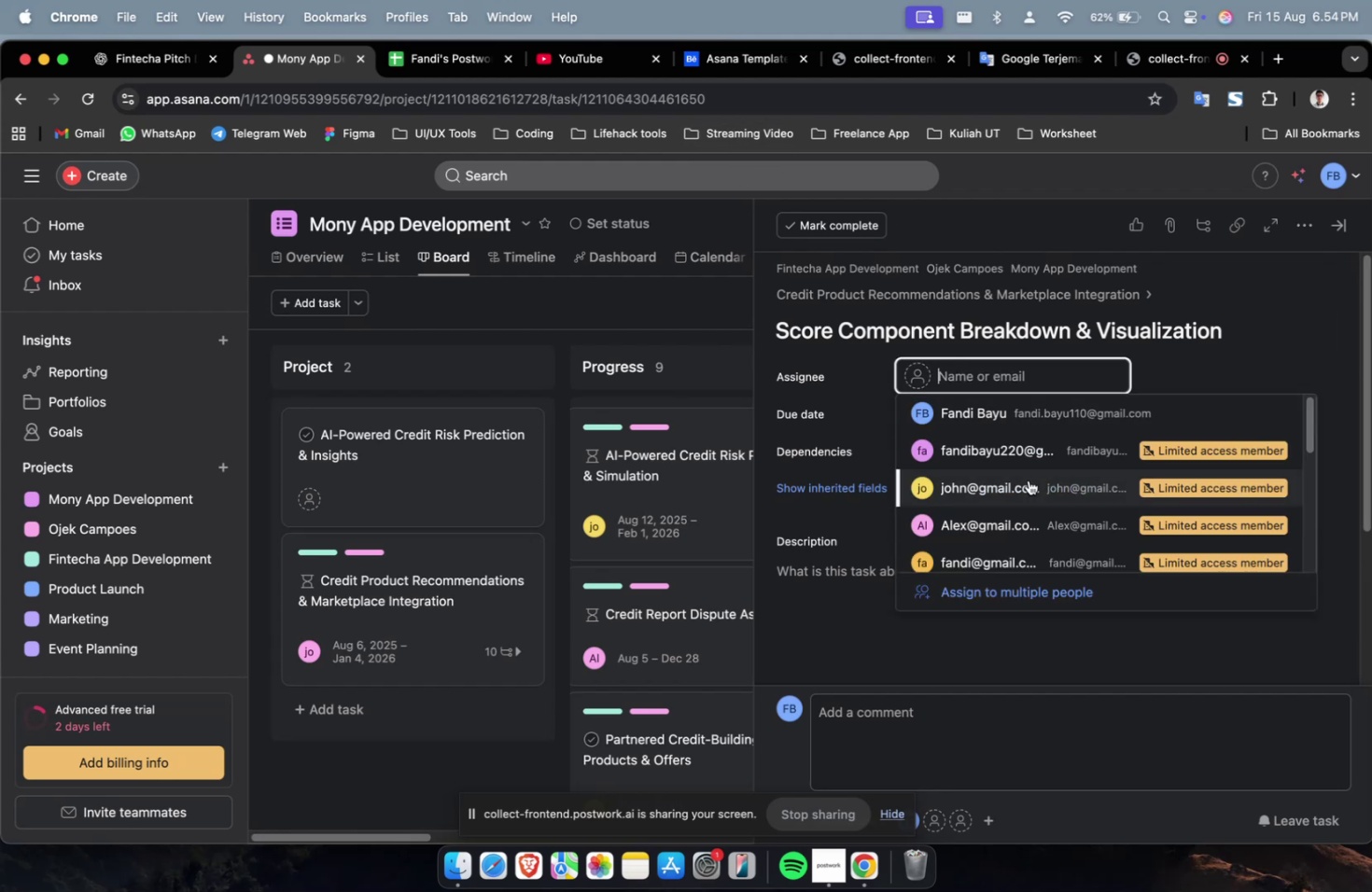 
double_click([1022, 489])
 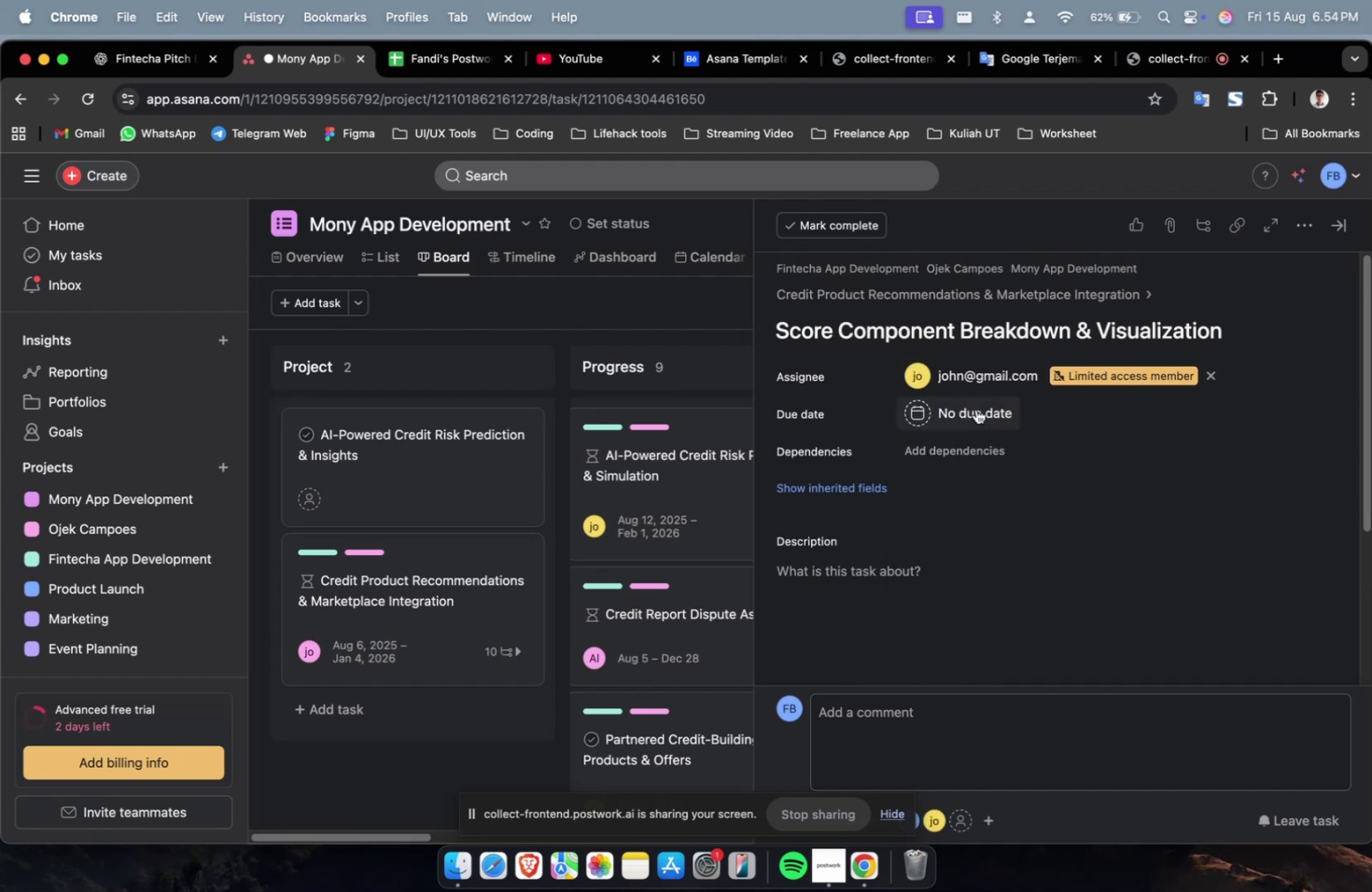 
triple_click([972, 392])
 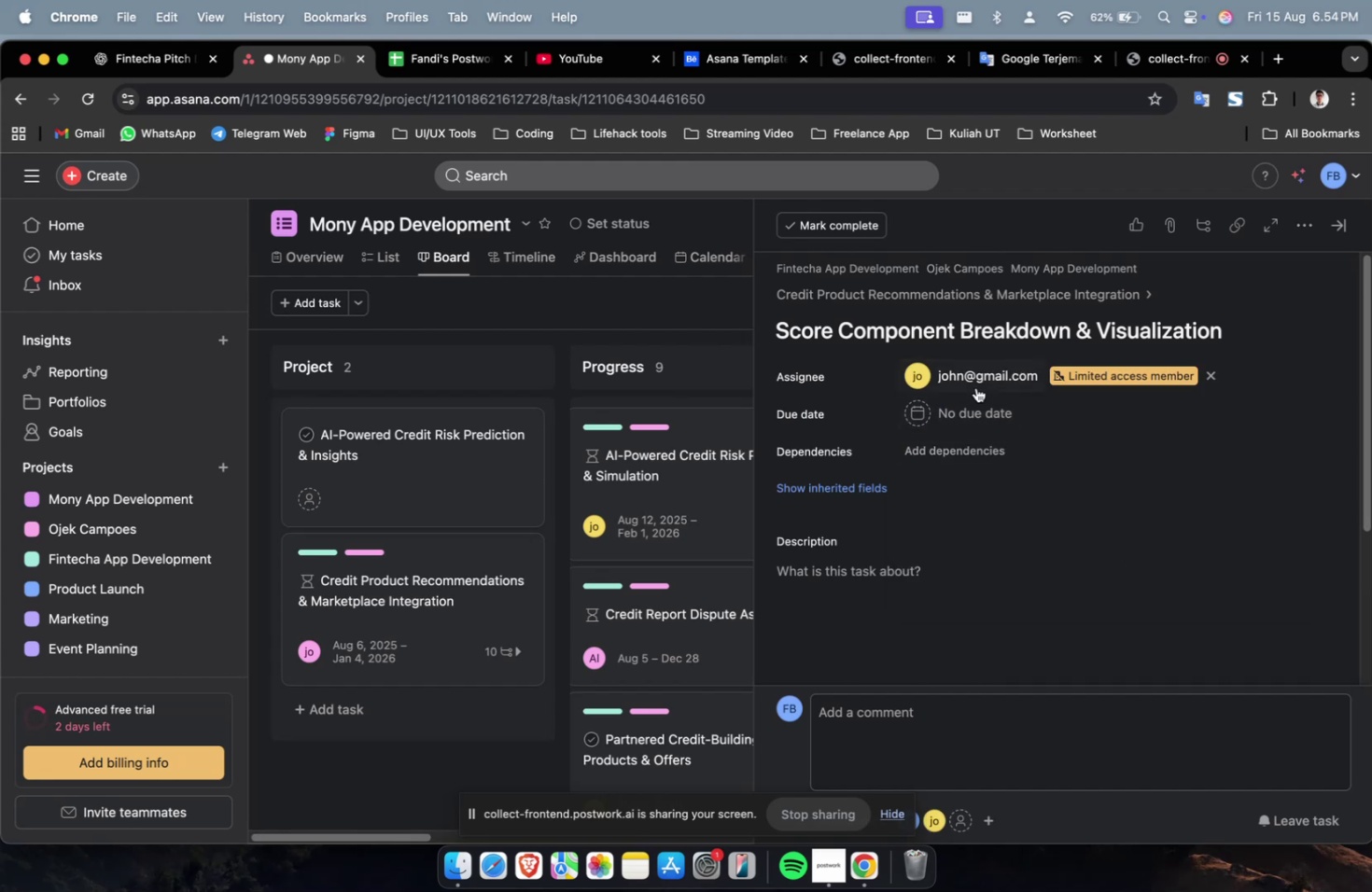 
triple_click([975, 386])
 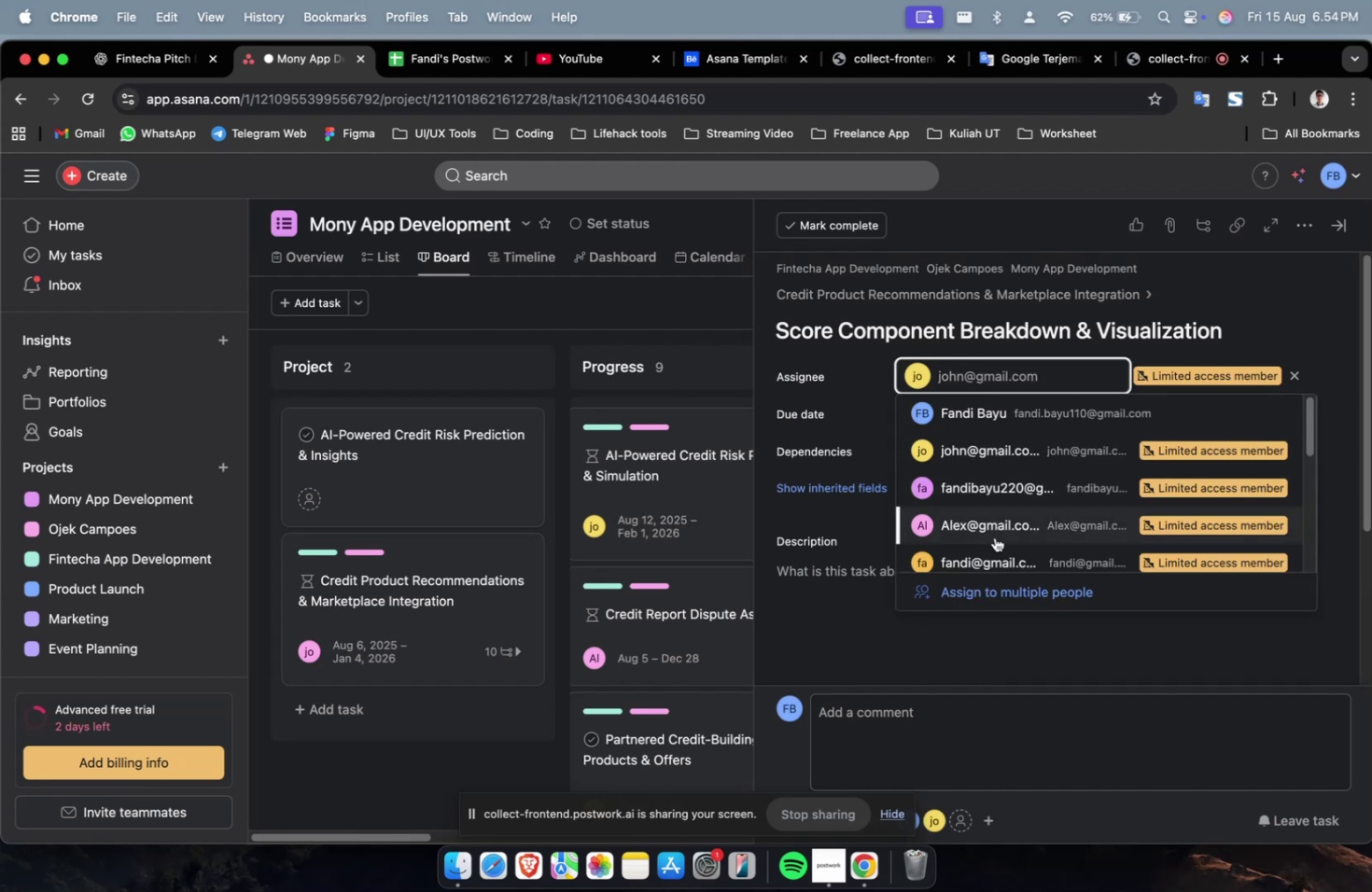 
triple_click([993, 537])
 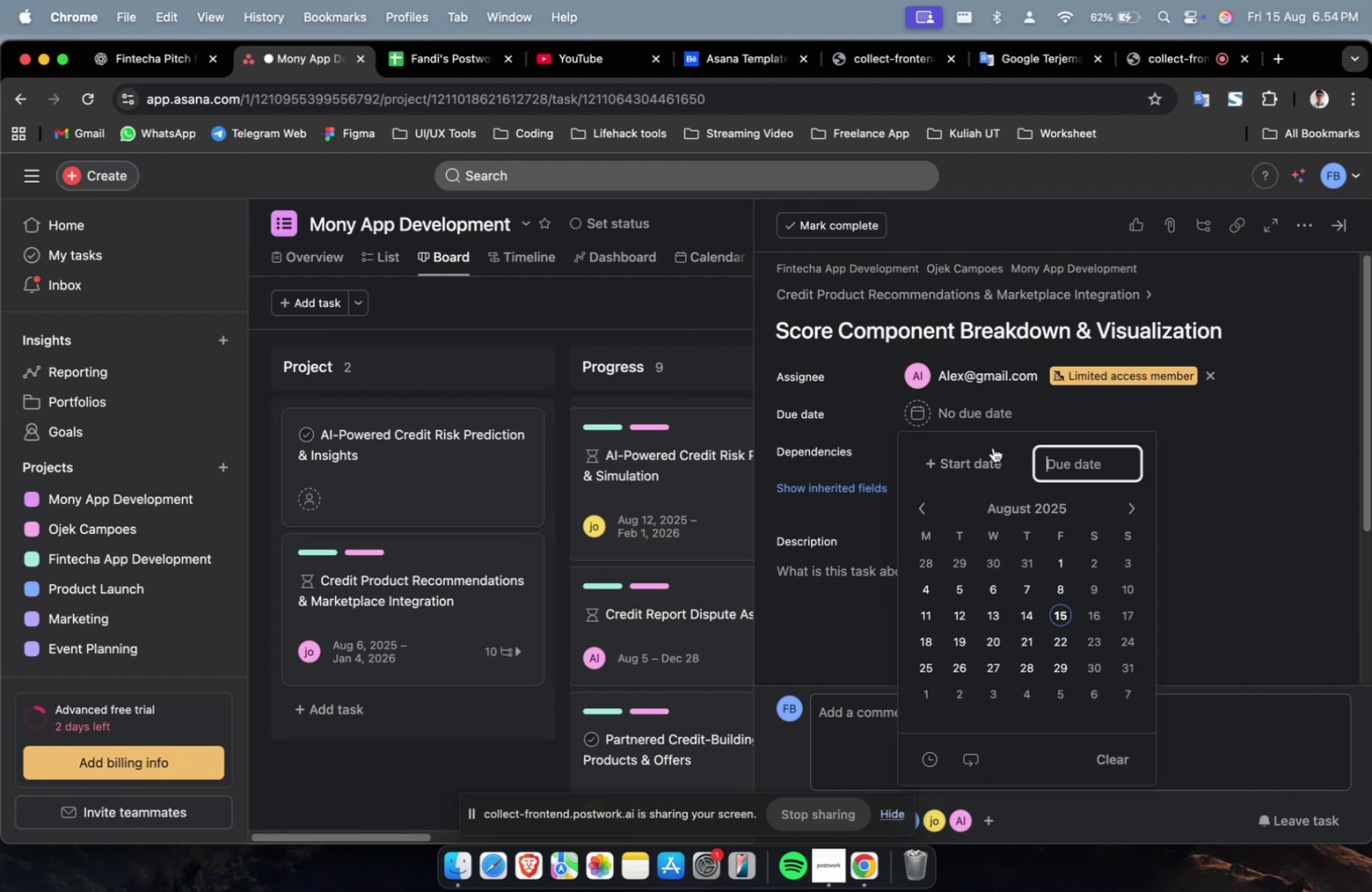 
left_click([991, 464])
 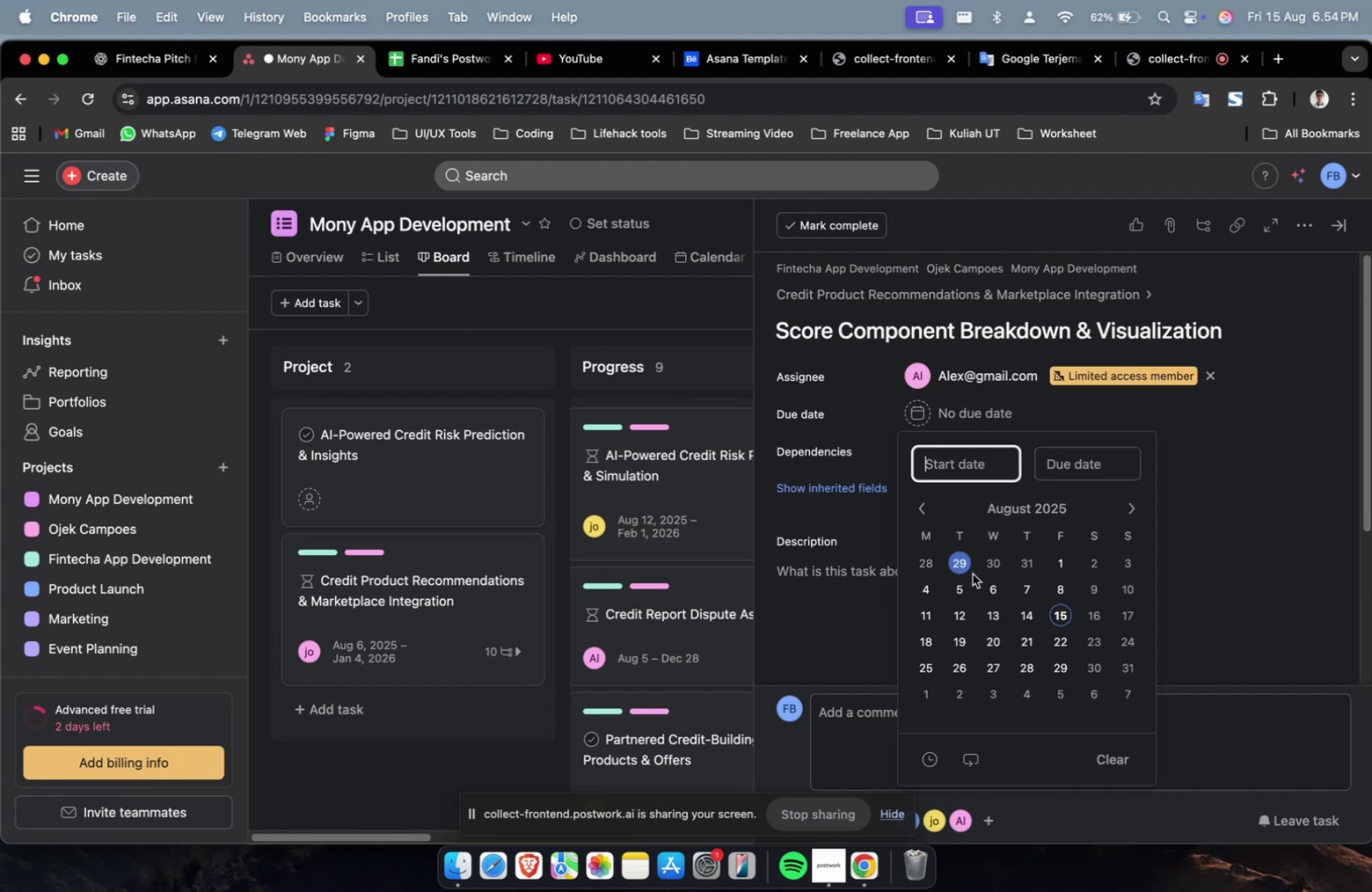 
double_click([982, 578])
 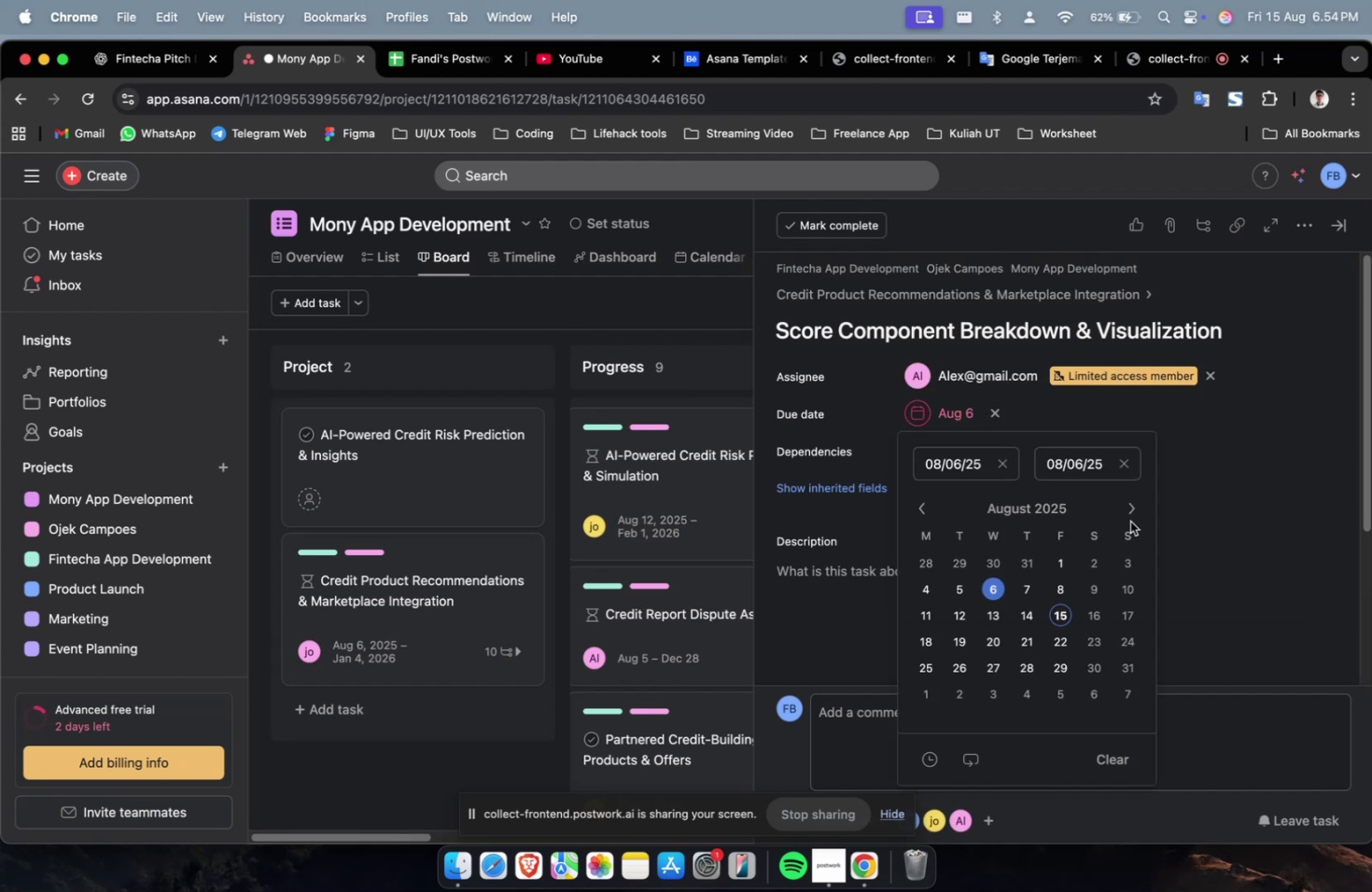 
triple_click([1135, 506])
 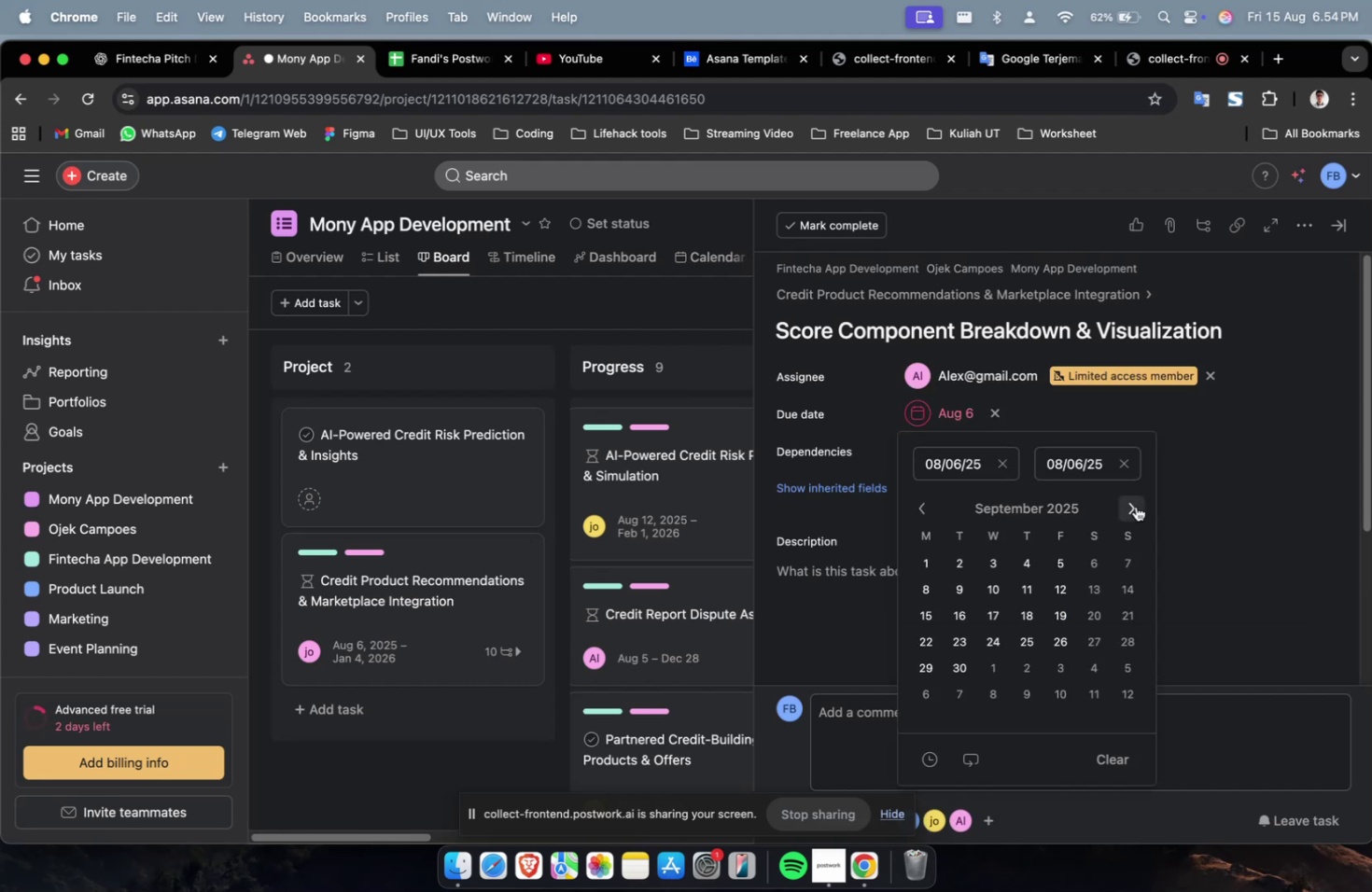 
triple_click([1135, 505])
 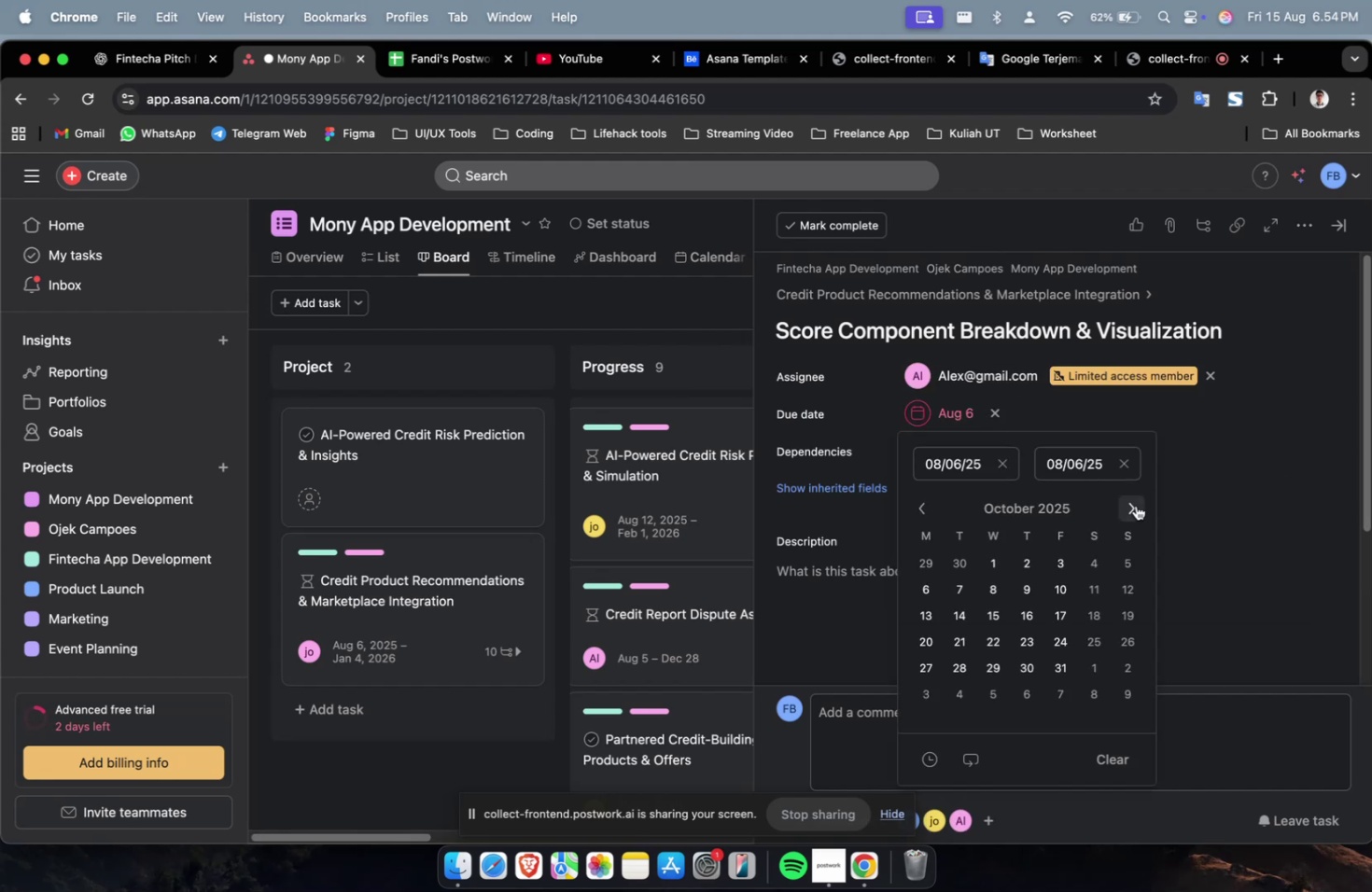 
triple_click([1135, 505])
 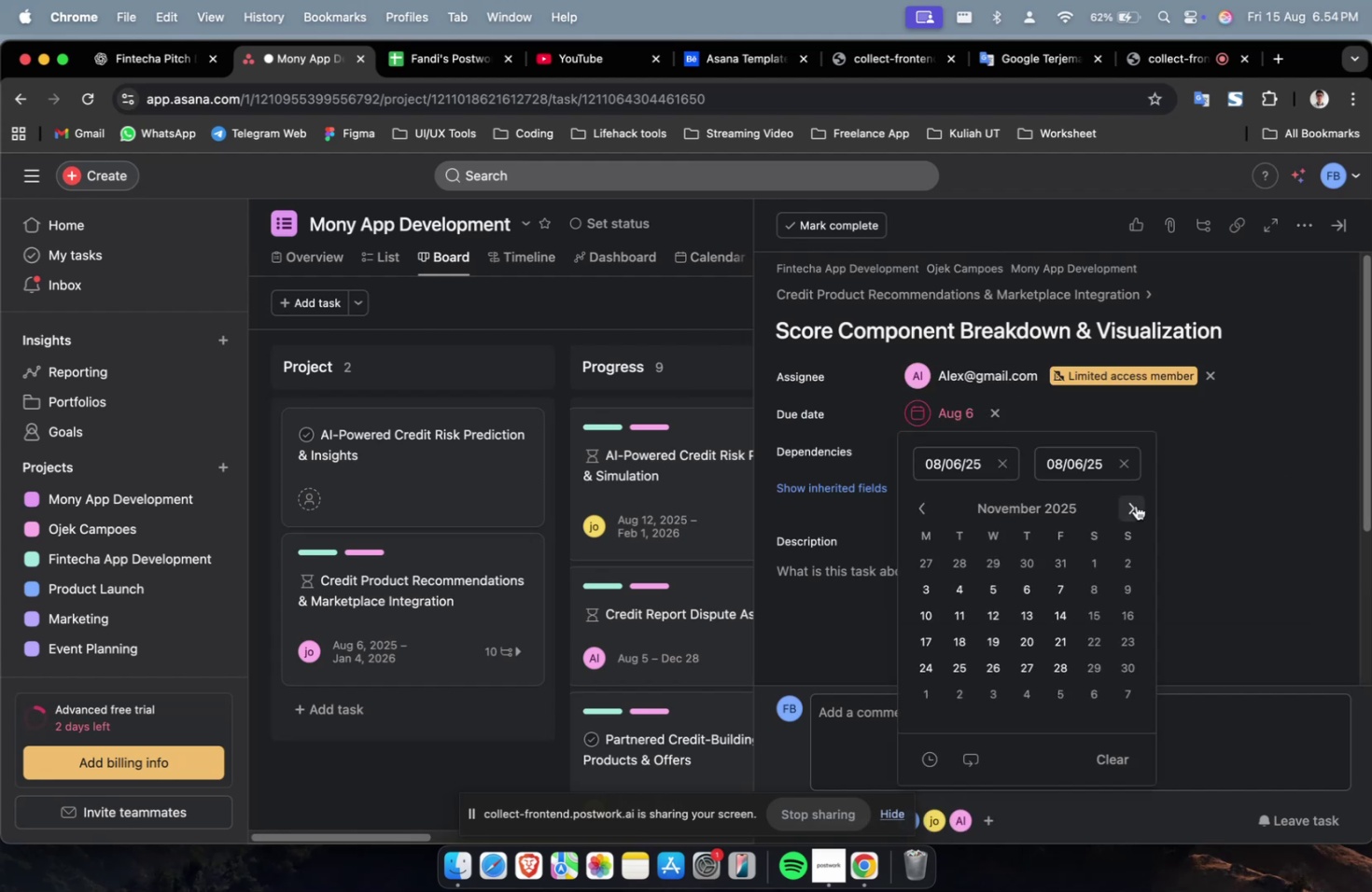 
triple_click([1135, 505])
 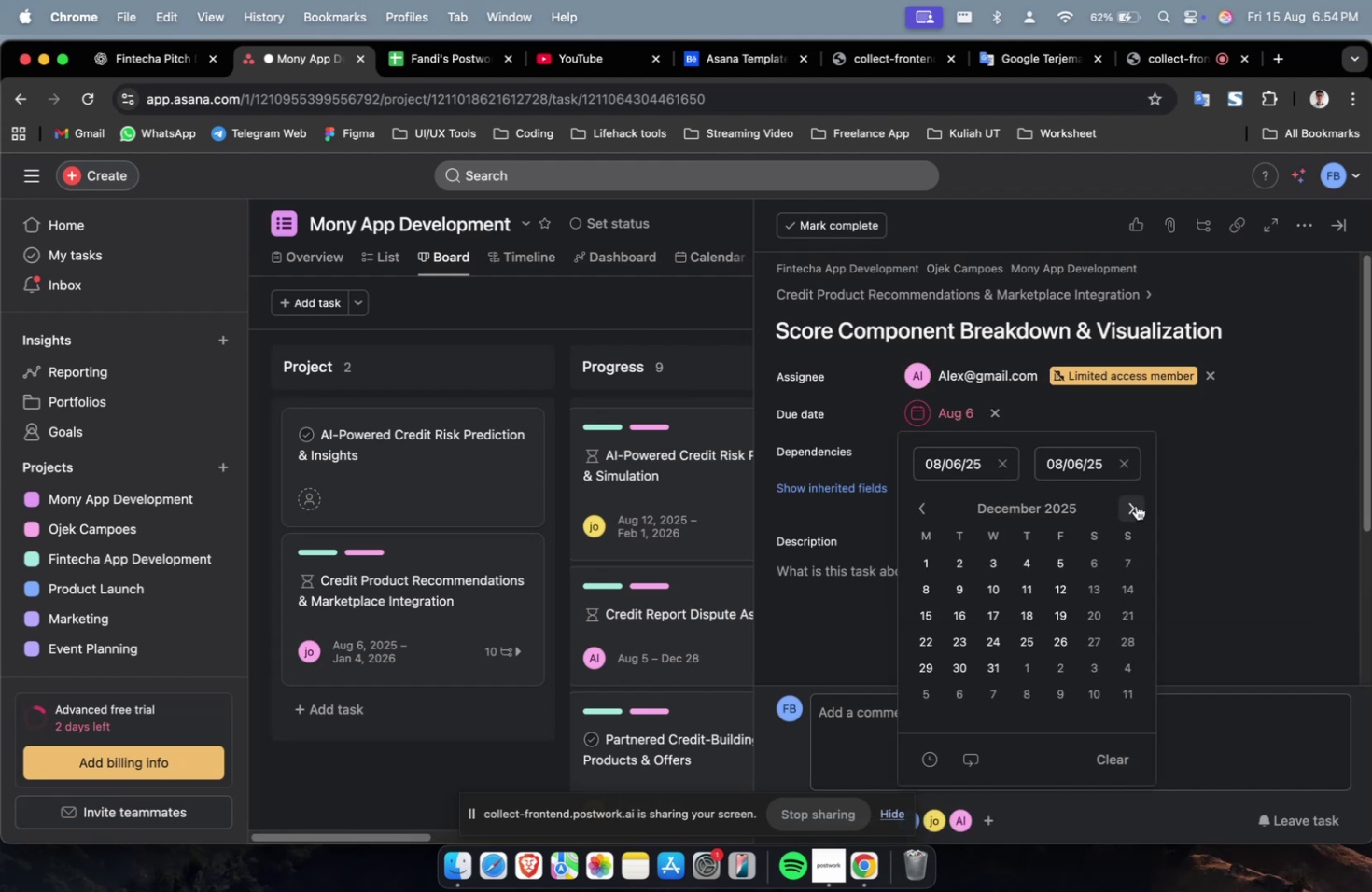 
triple_click([1135, 505])
 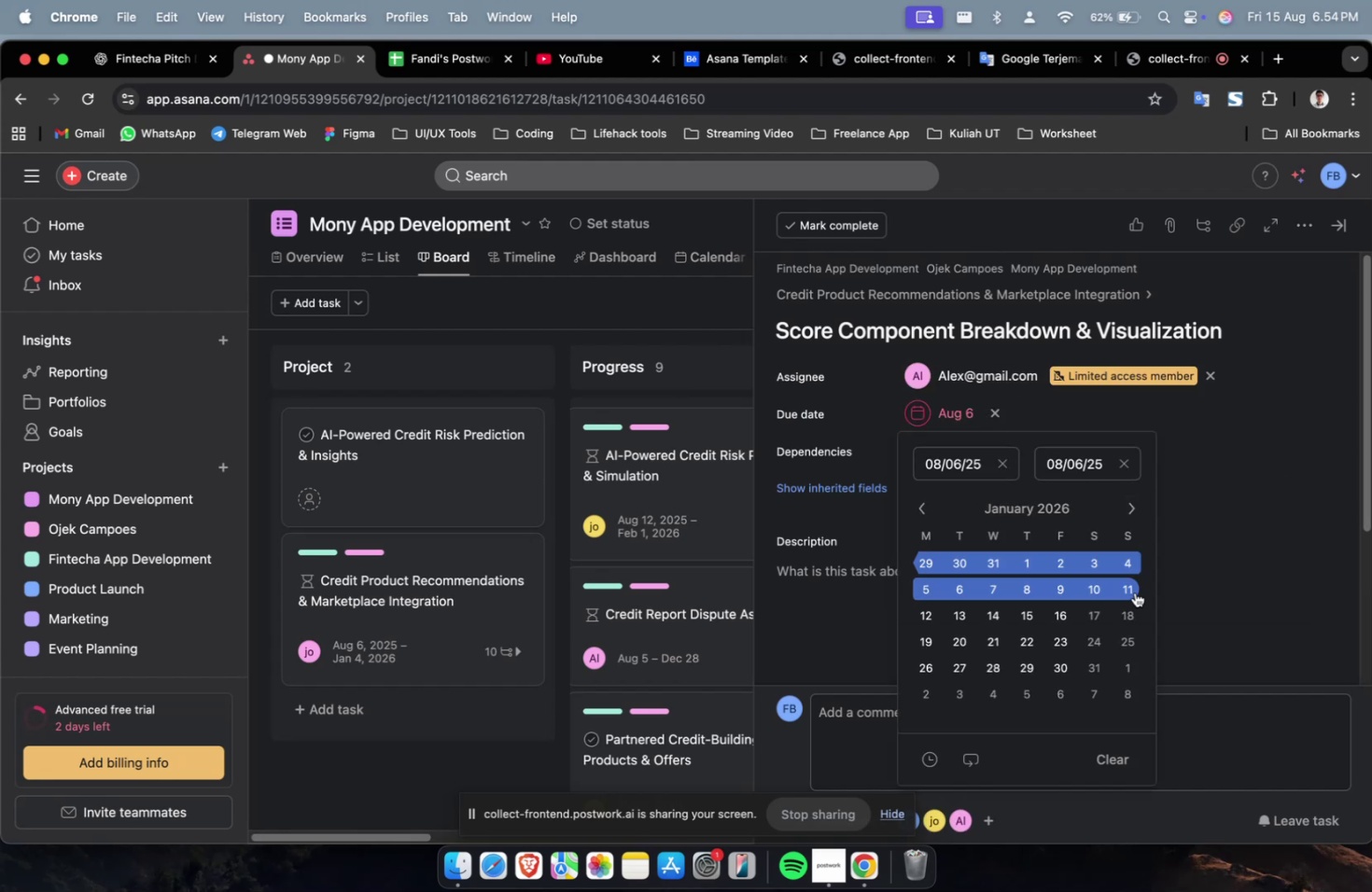 
double_click([1226, 481])
 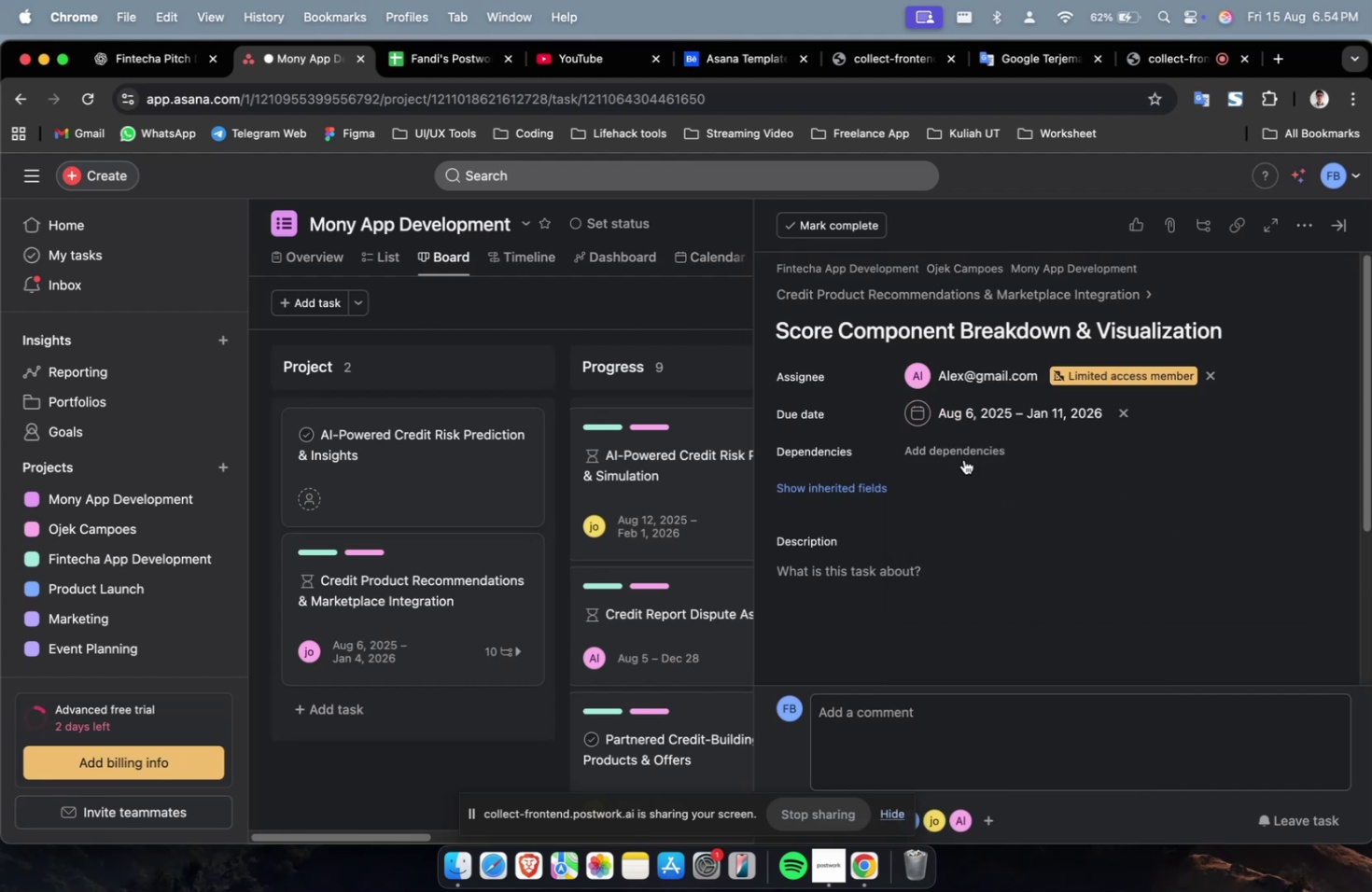 
triple_click([970, 452])
 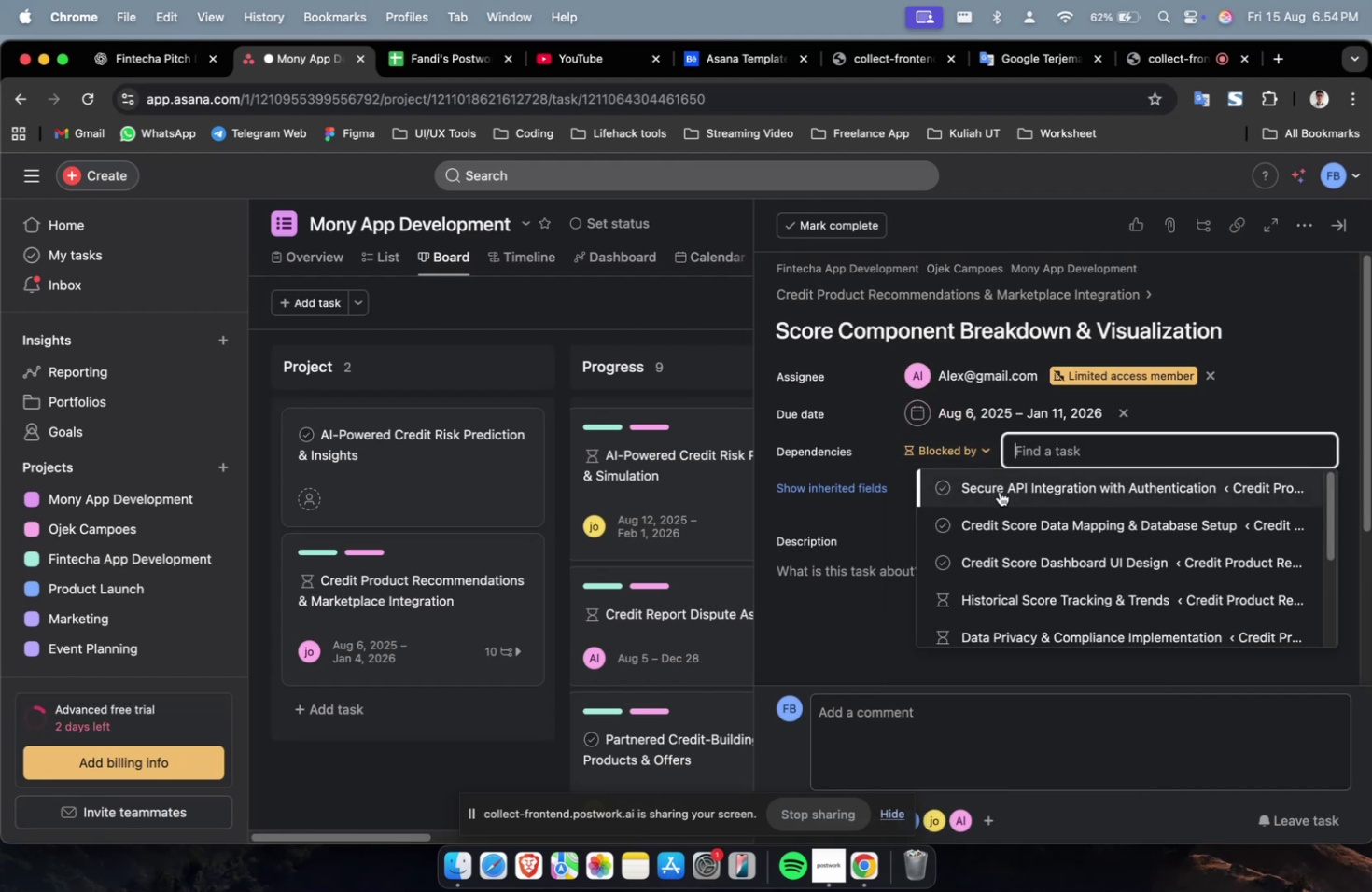 
triple_click([999, 491])
 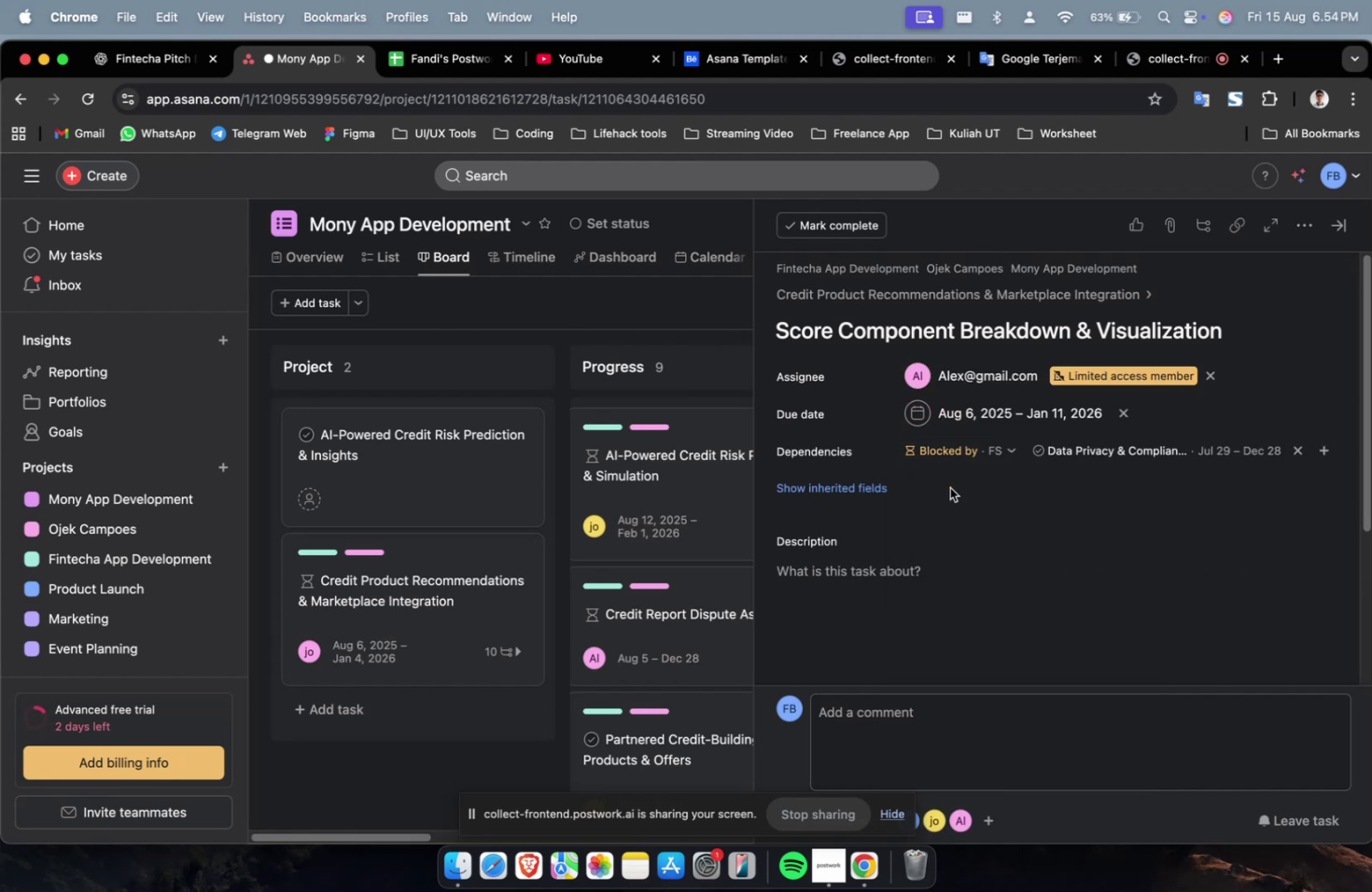 
triple_click([861, 485])
 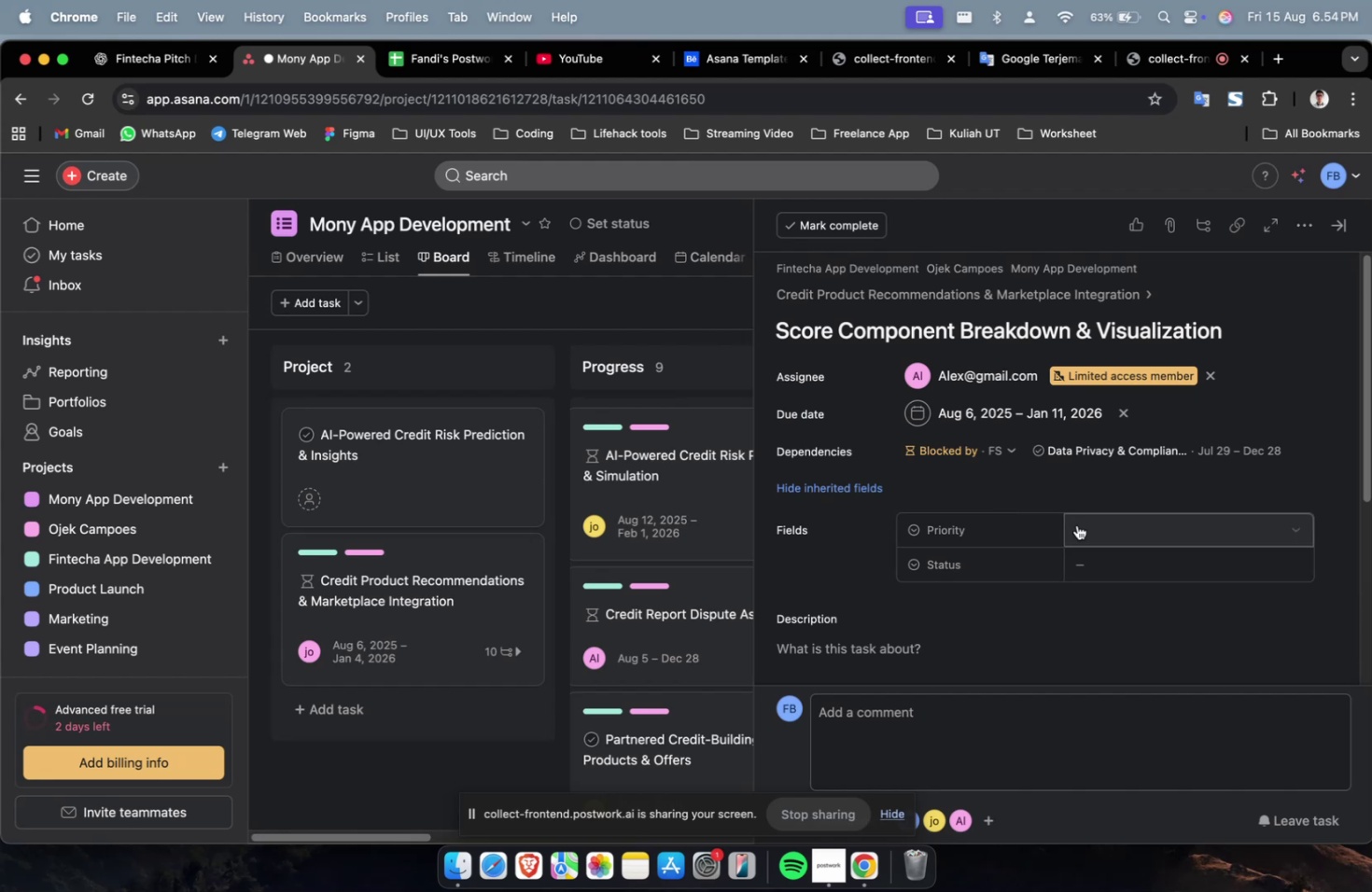 
triple_click([1093, 532])
 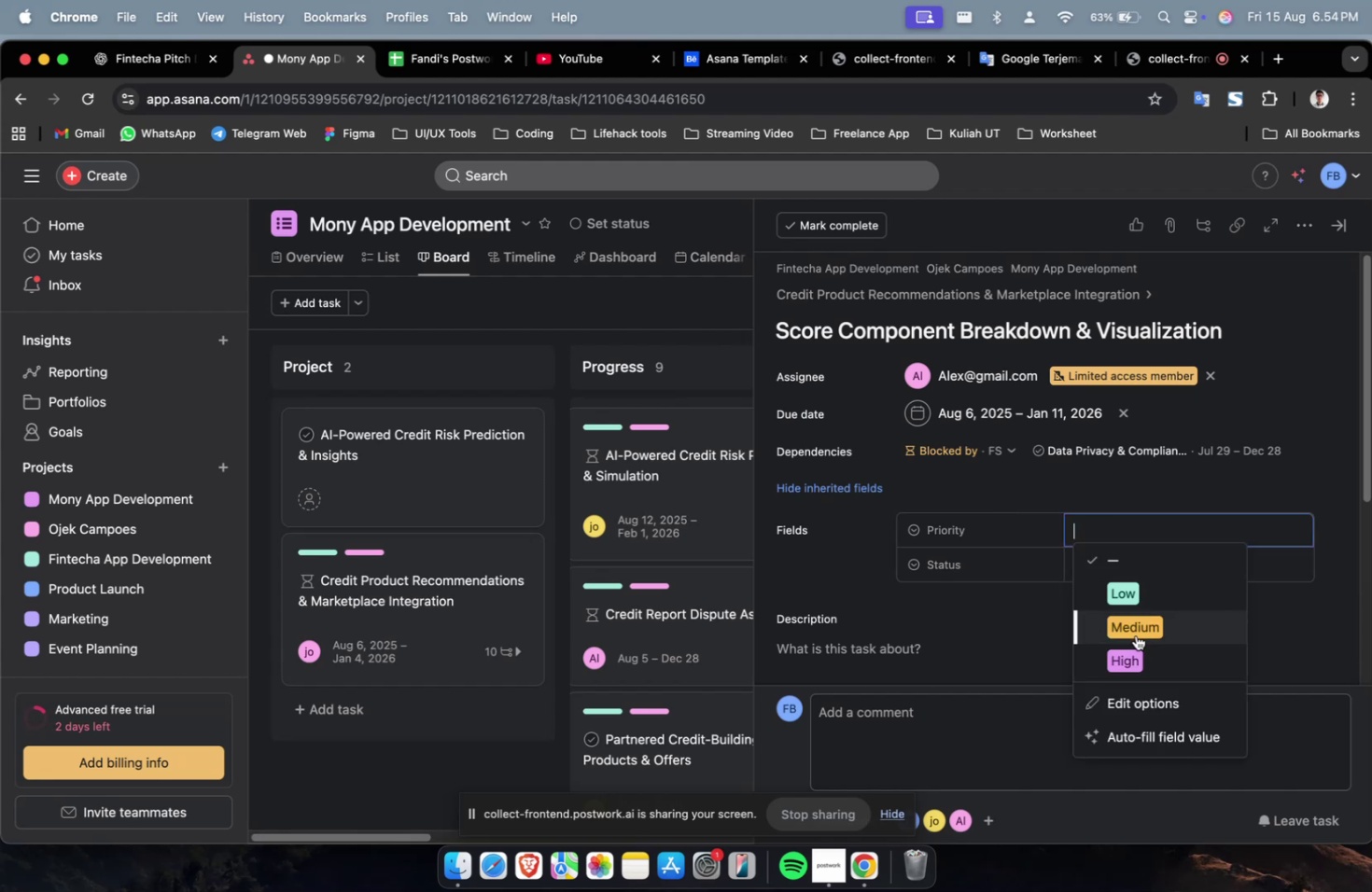 
triple_click([1135, 638])
 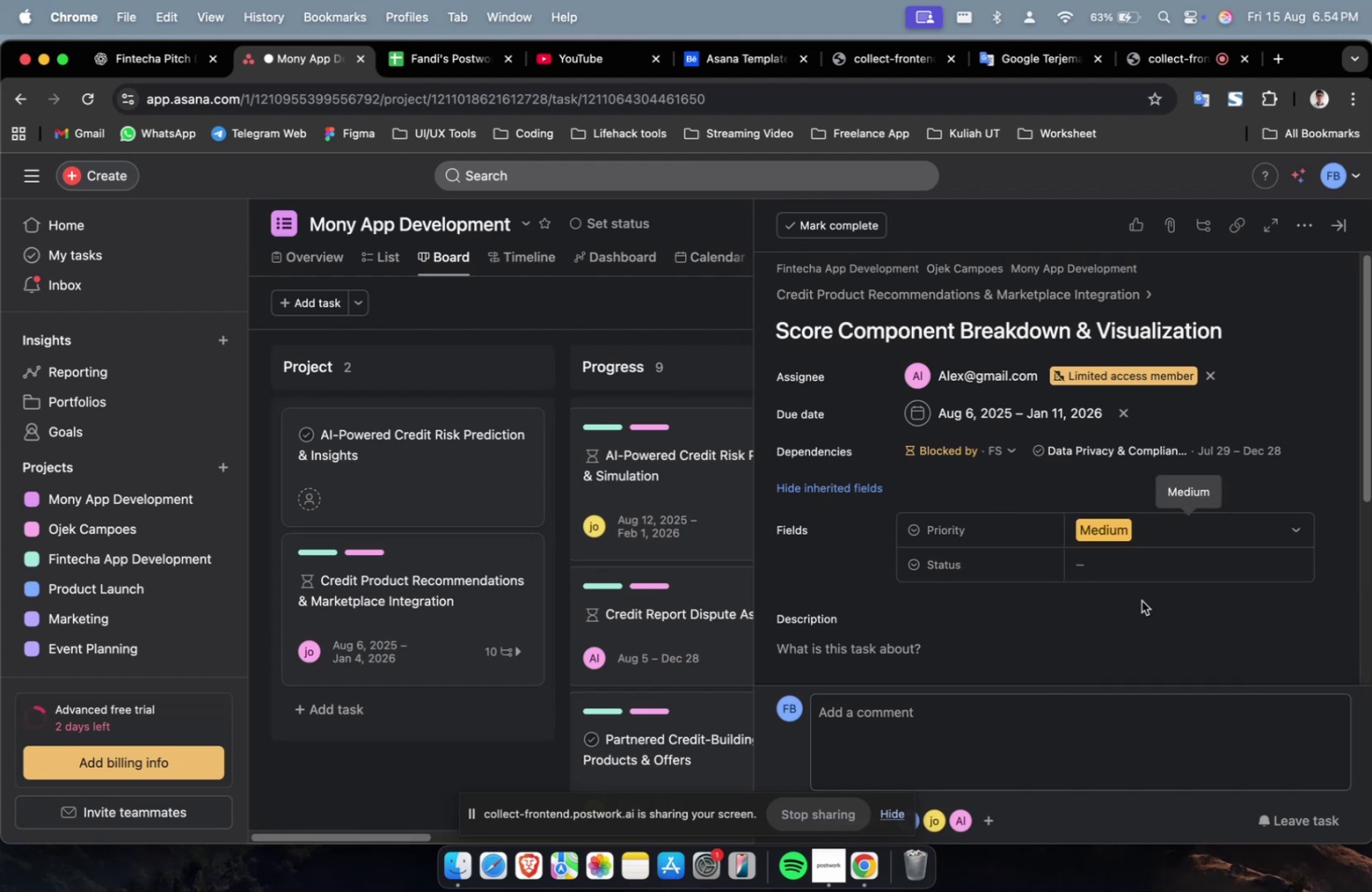 
triple_click([1140, 572])
 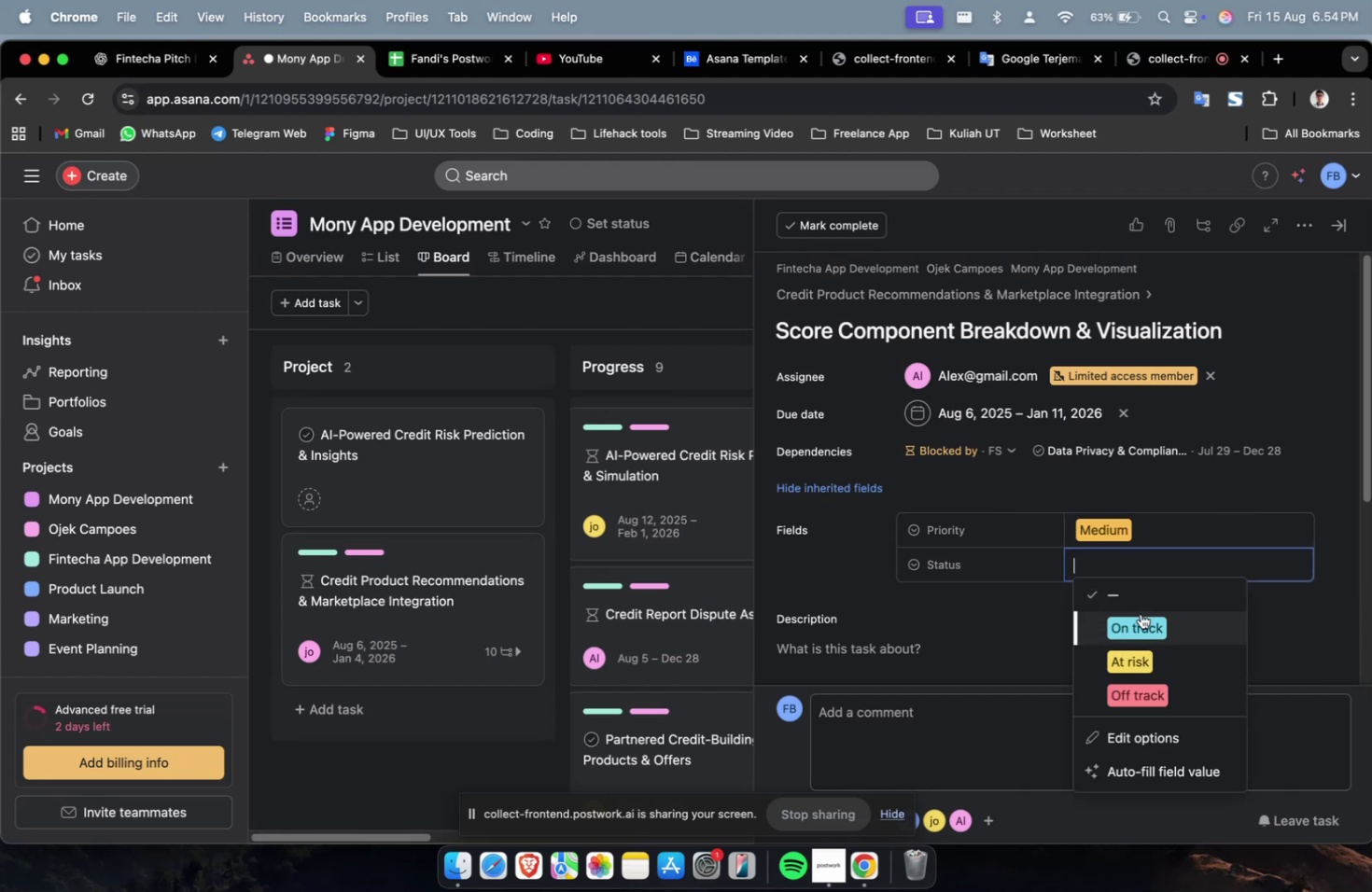 
triple_click([1139, 615])
 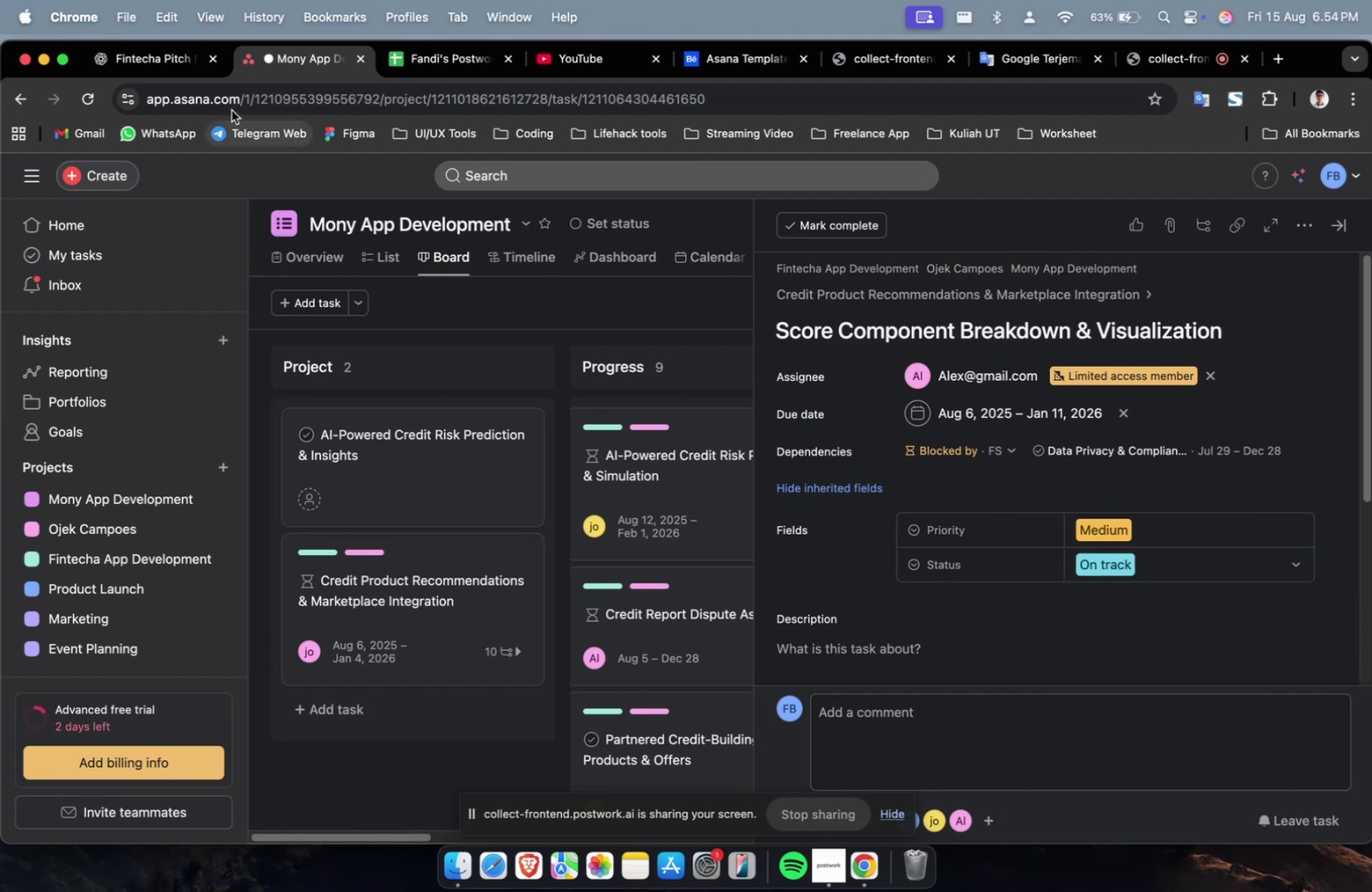 
left_click([136, 59])
 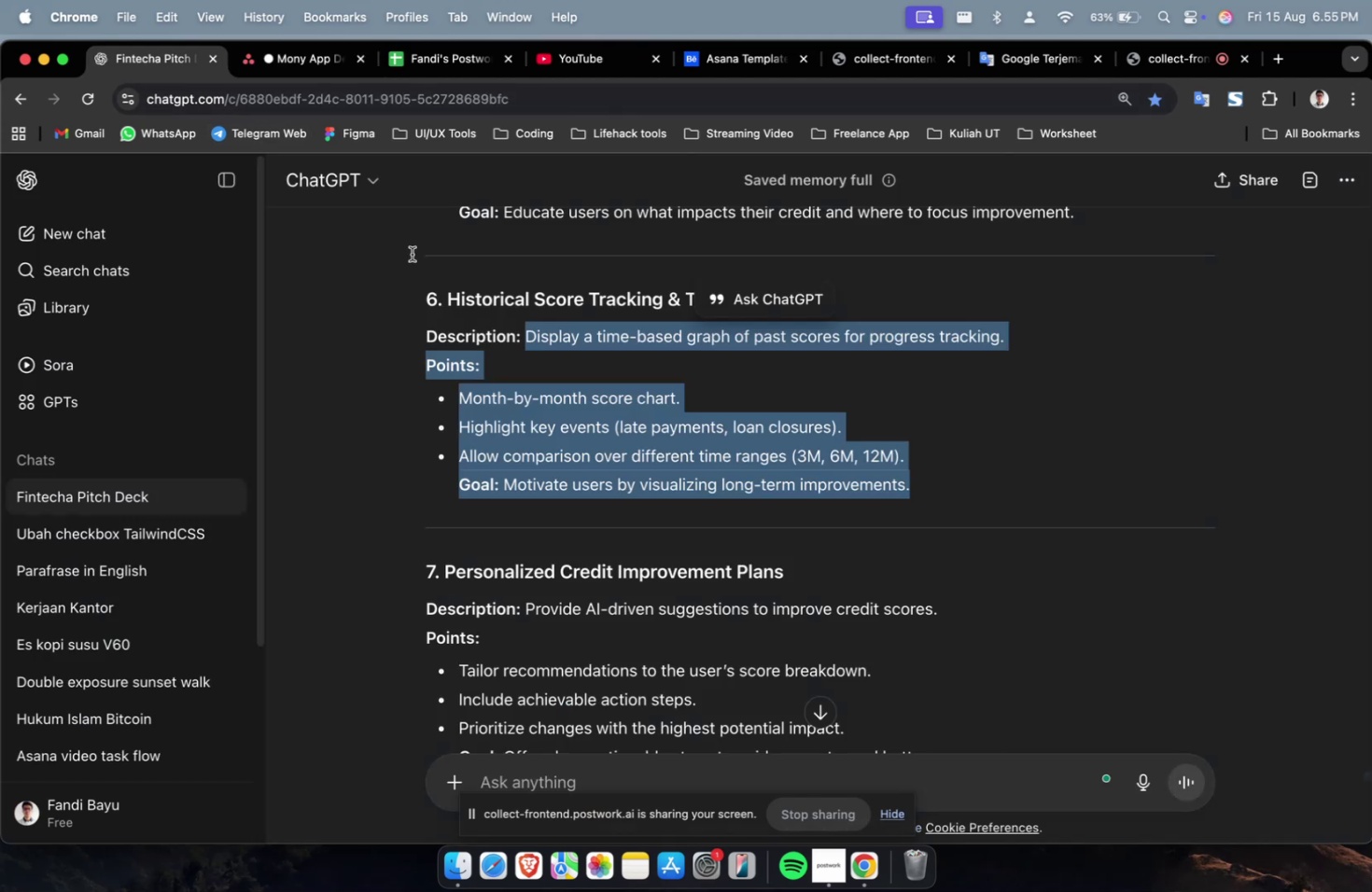 
scroll: coordinate [492, 286], scroll_direction: up, amount: 7.0
 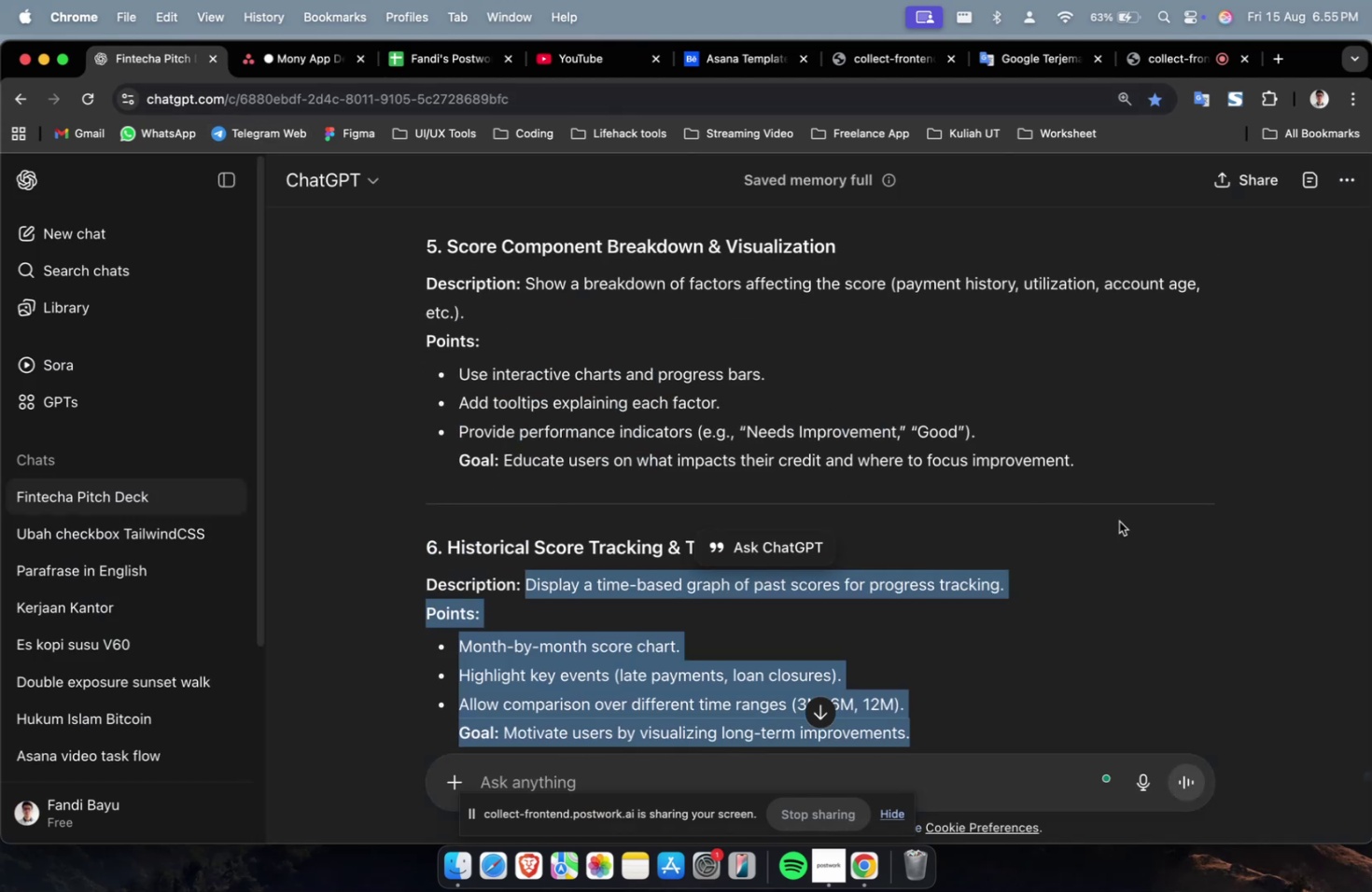 
left_click_drag(start_coordinate=[1085, 460], to_coordinate=[526, 286])
 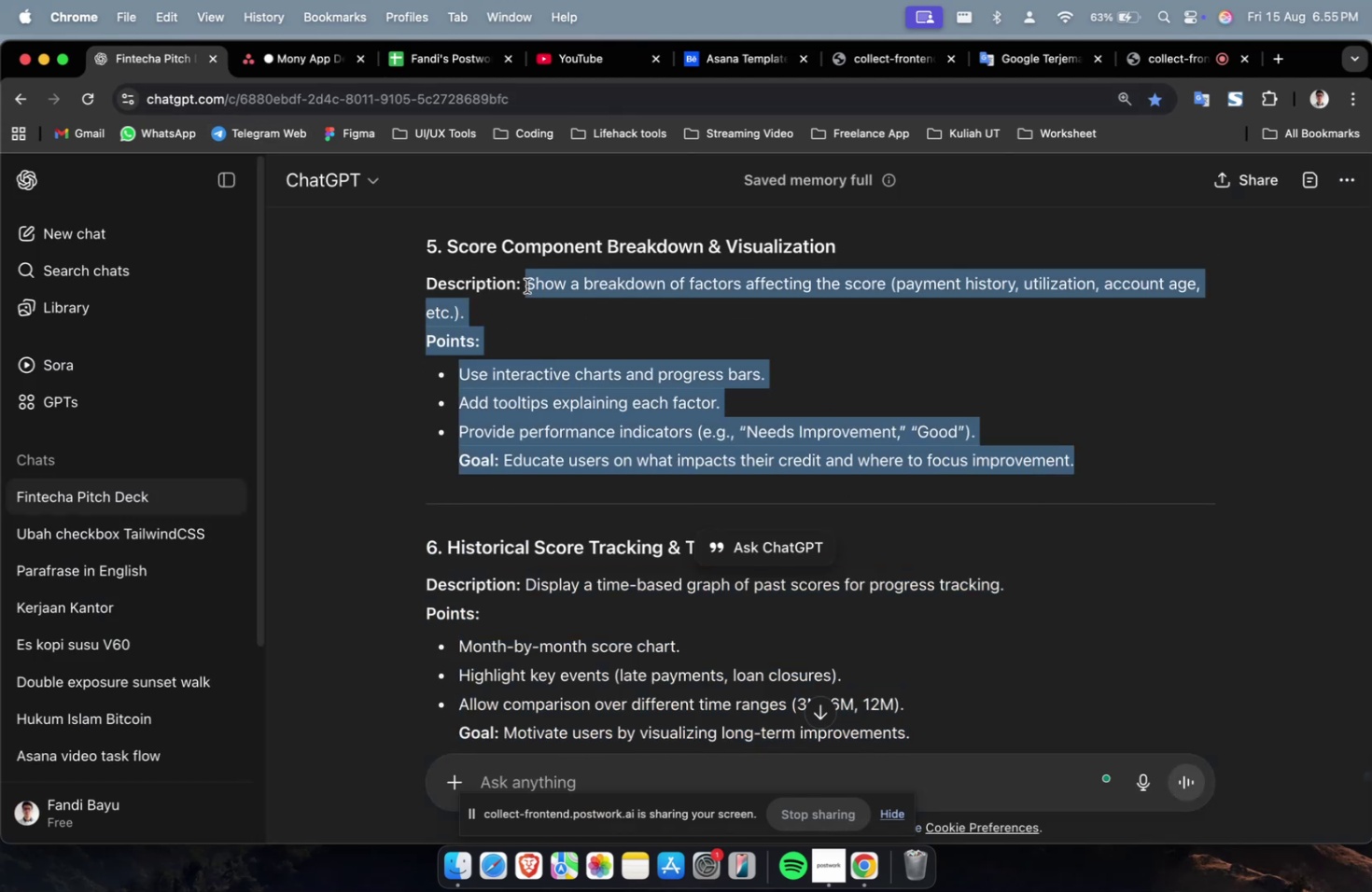 
key(Meta+C)
 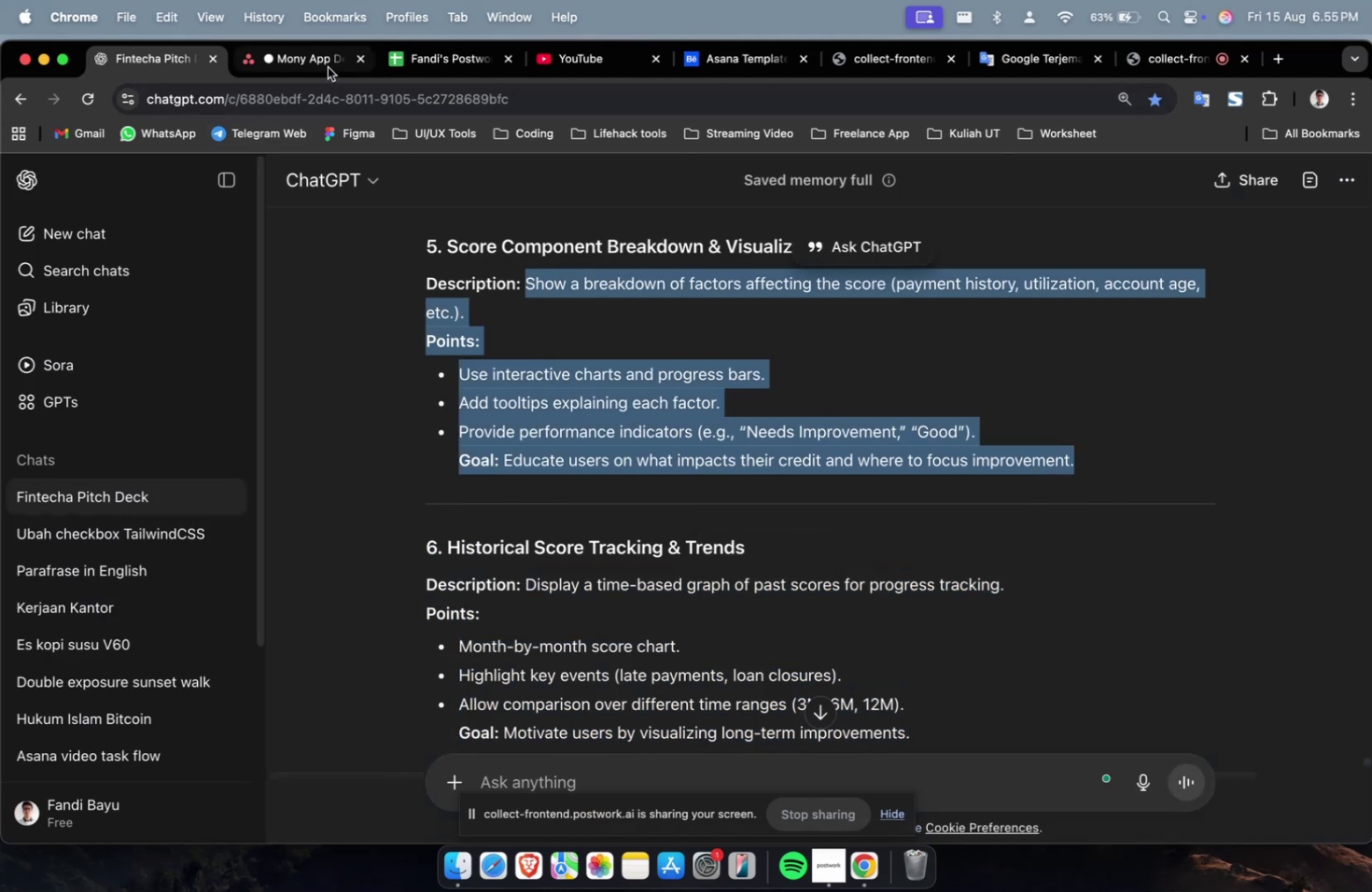 
left_click([325, 65])
 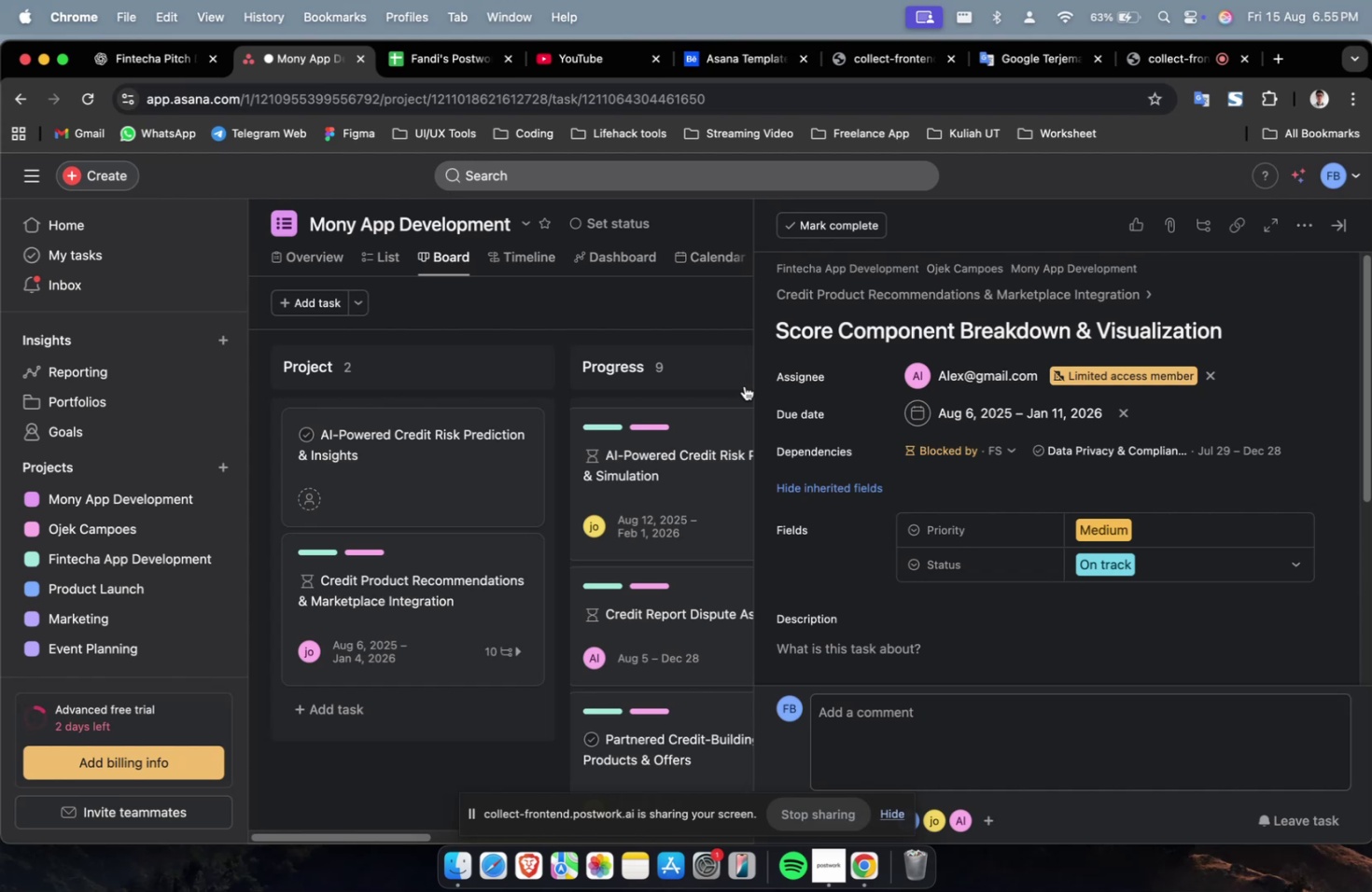 
wait(5.01)
 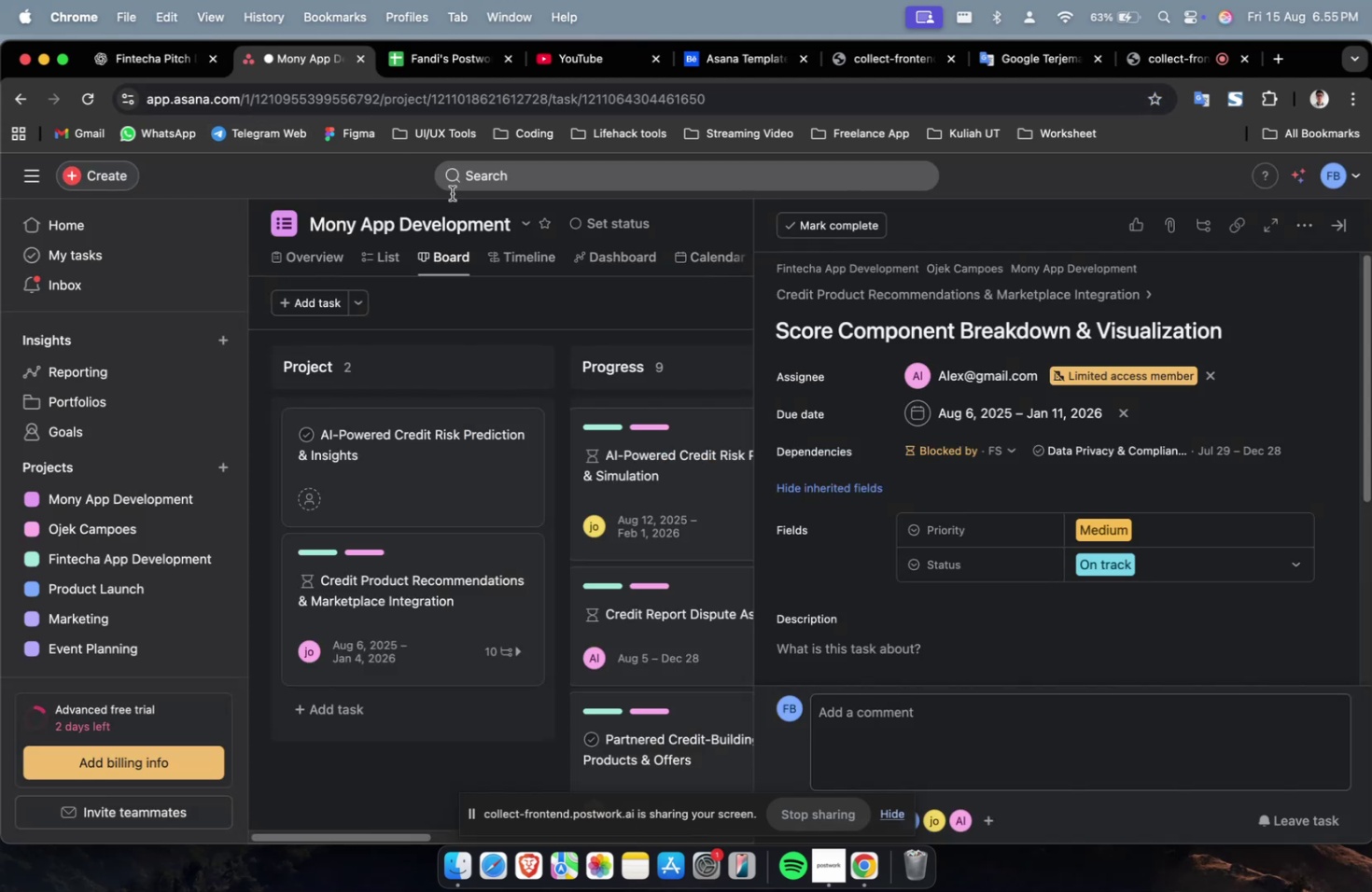 
left_click([924, 648])
 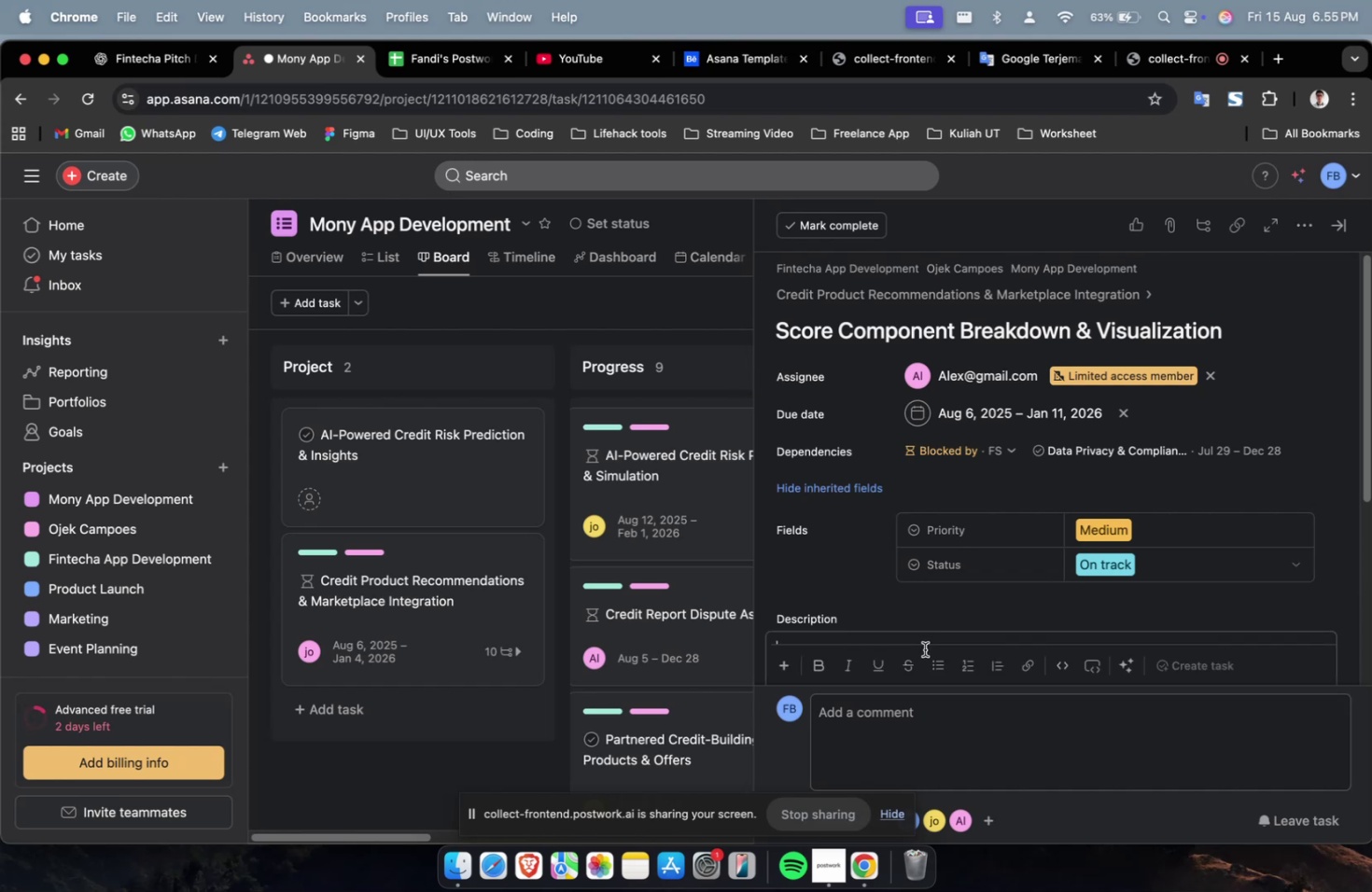 
key(Meta+V)
 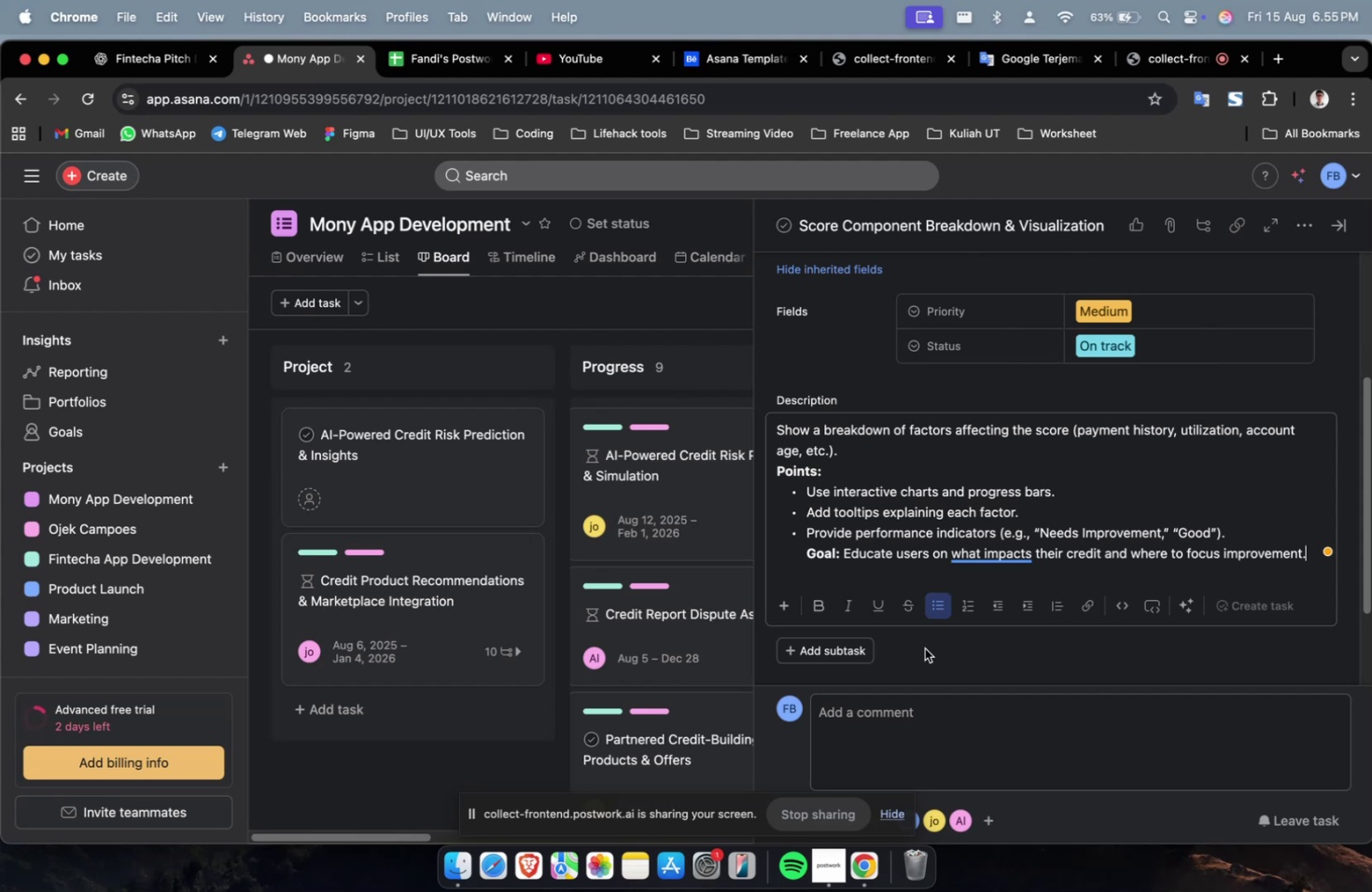 
wait(20.29)
 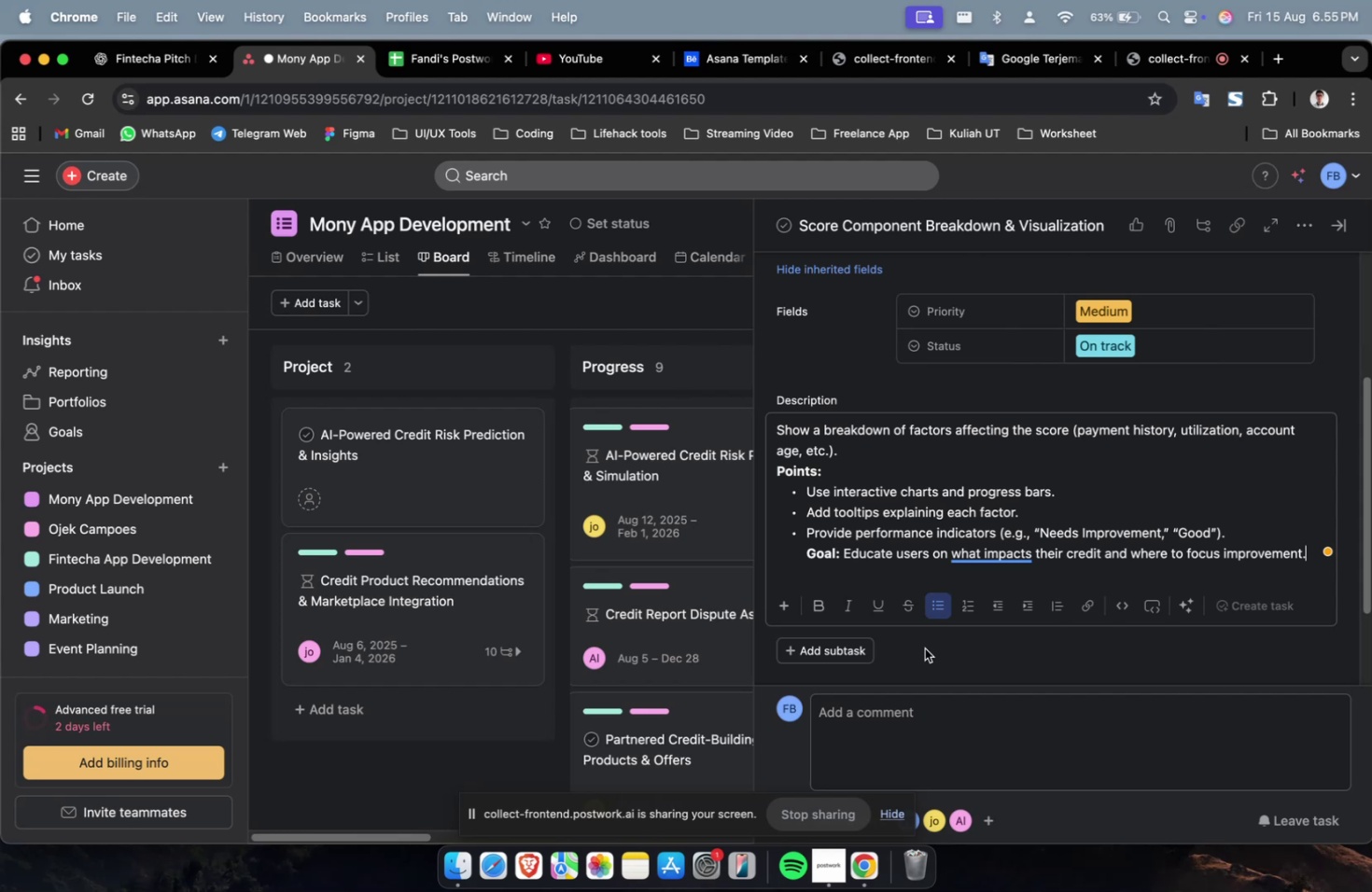 
scroll: coordinate [968, 509], scroll_direction: down, amount: 2.0
 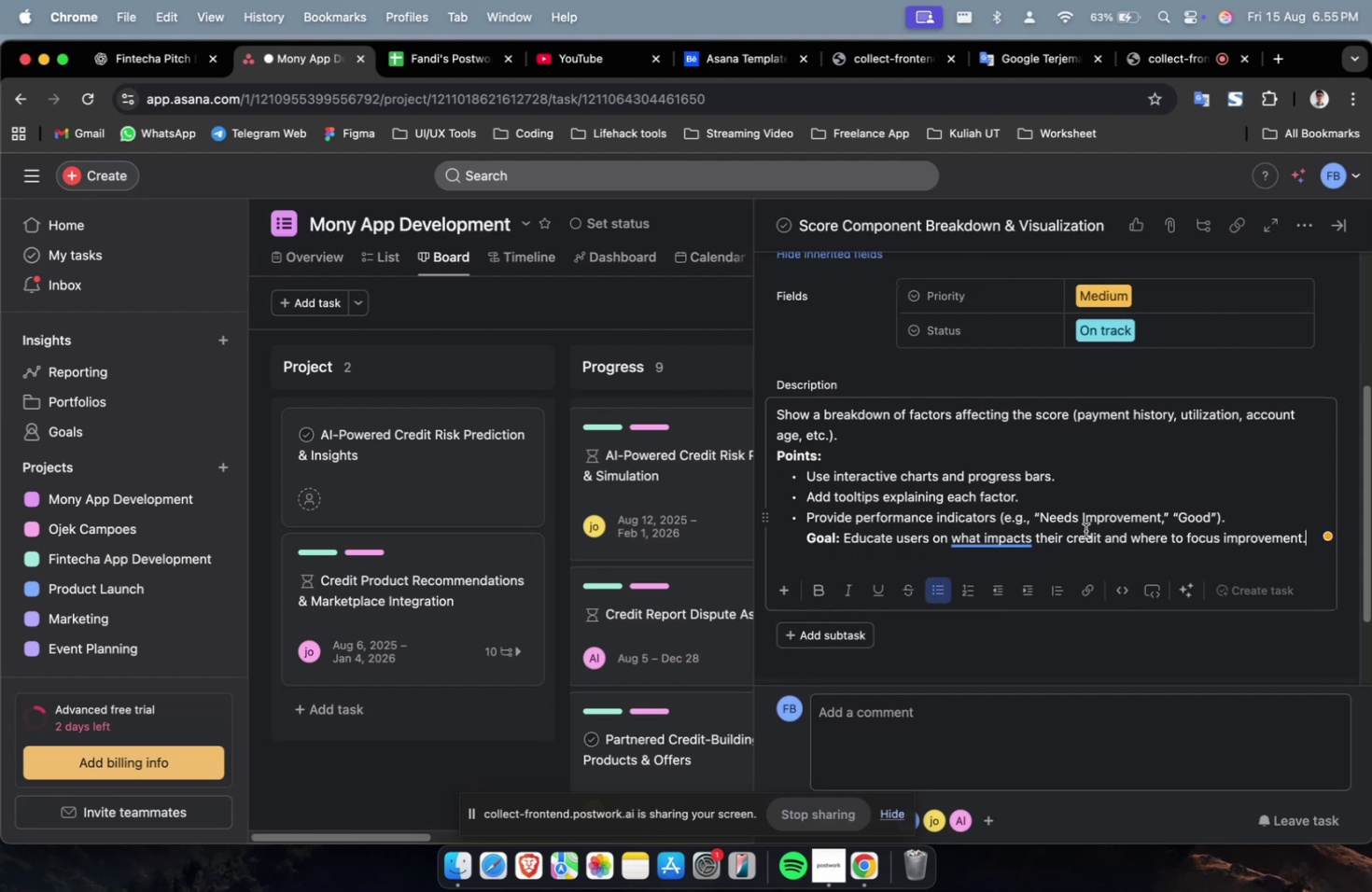 
wait(6.91)
 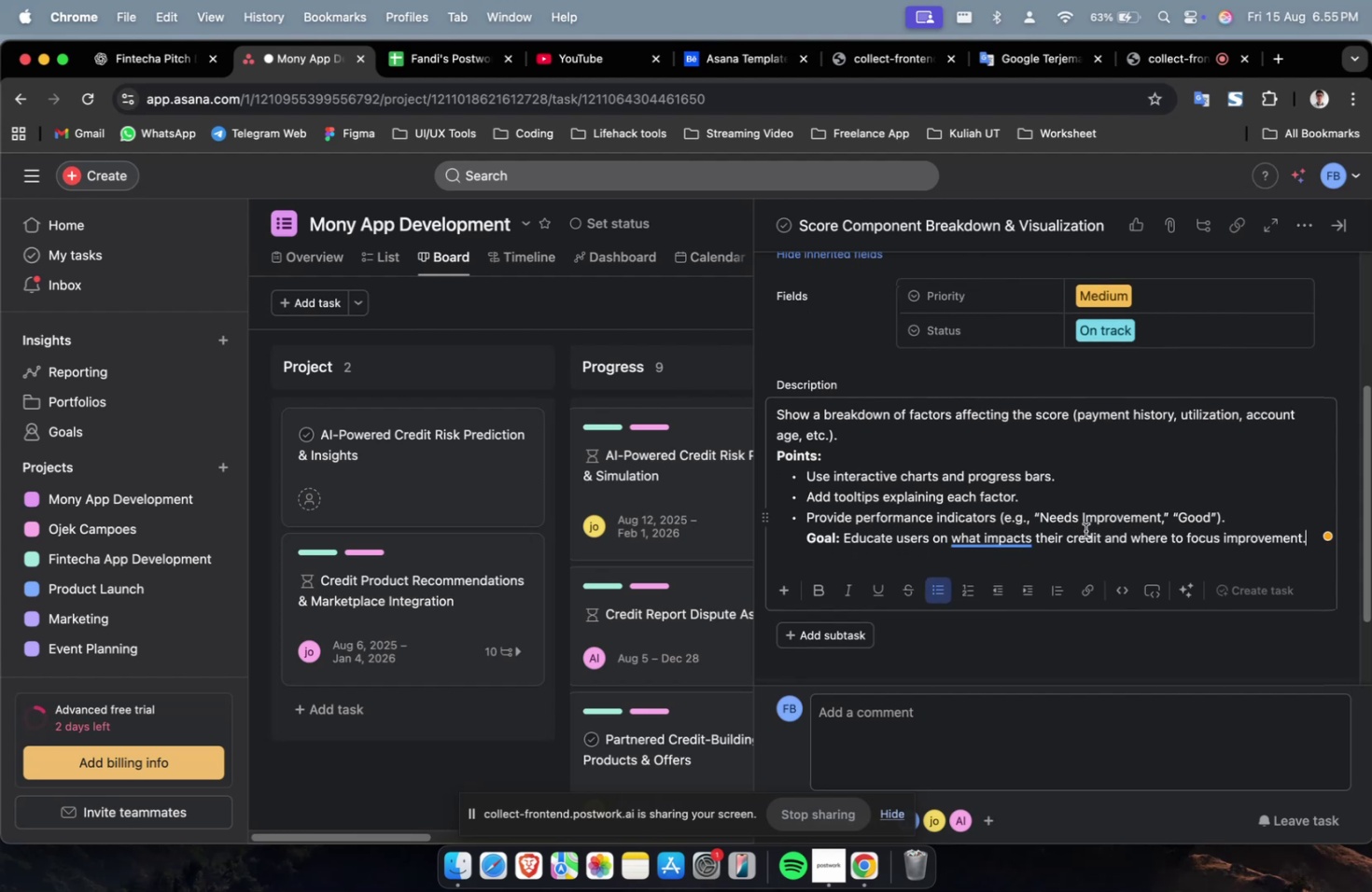 
scroll: coordinate [1085, 530], scroll_direction: down, amount: 2.0
 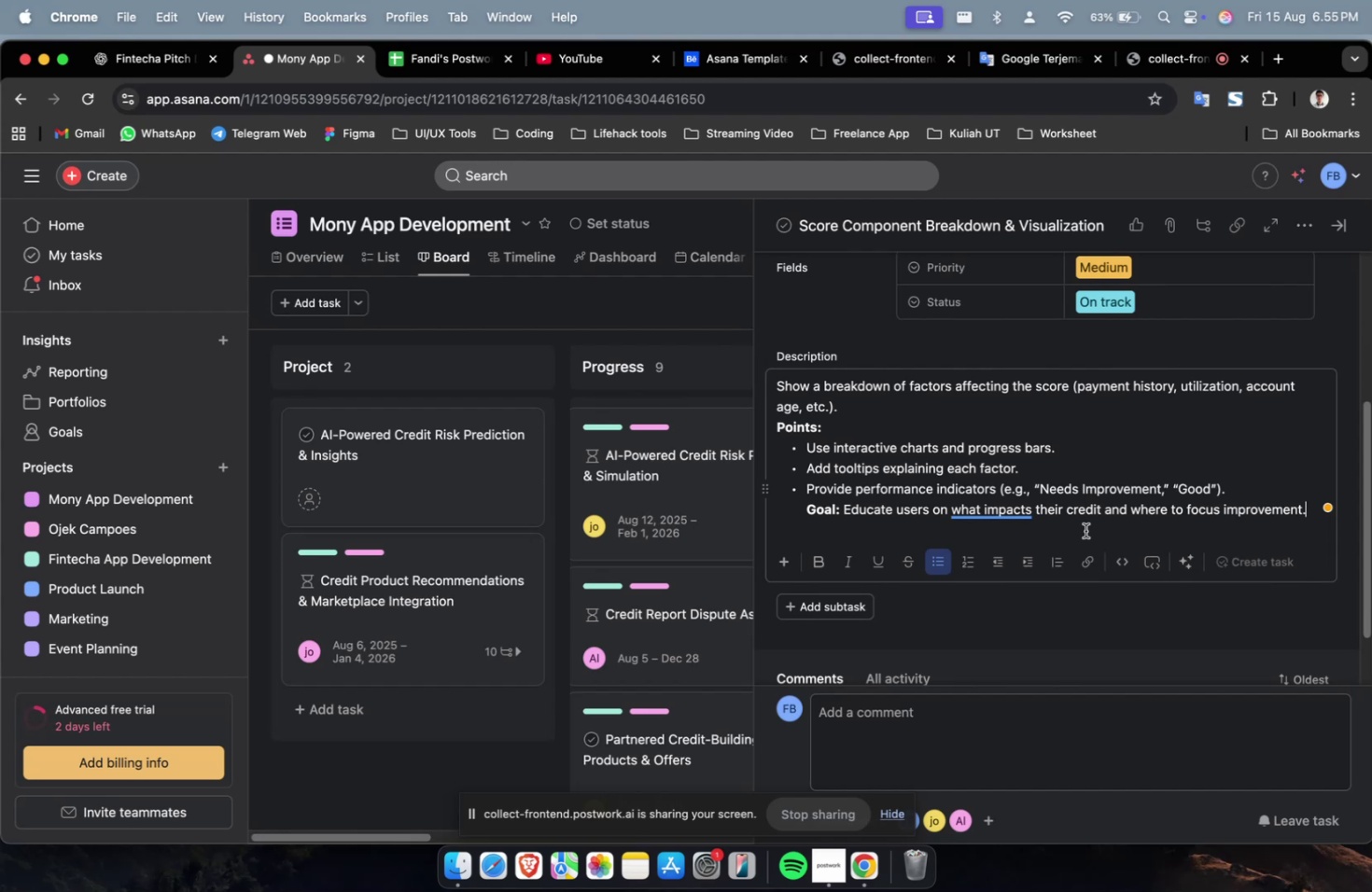 
wait(9.13)
 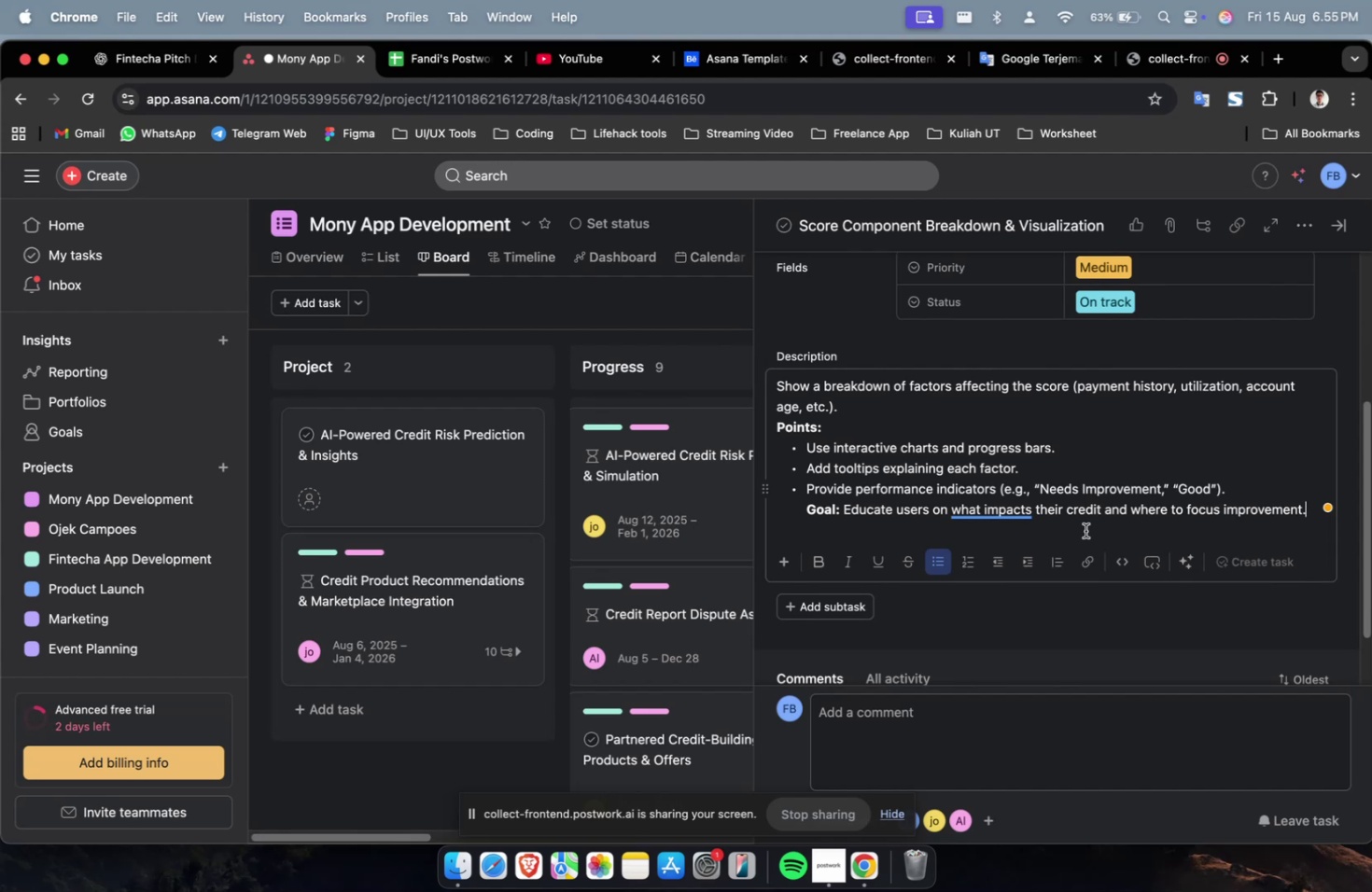 
scroll: coordinate [1085, 530], scroll_direction: down, amount: 1.0
 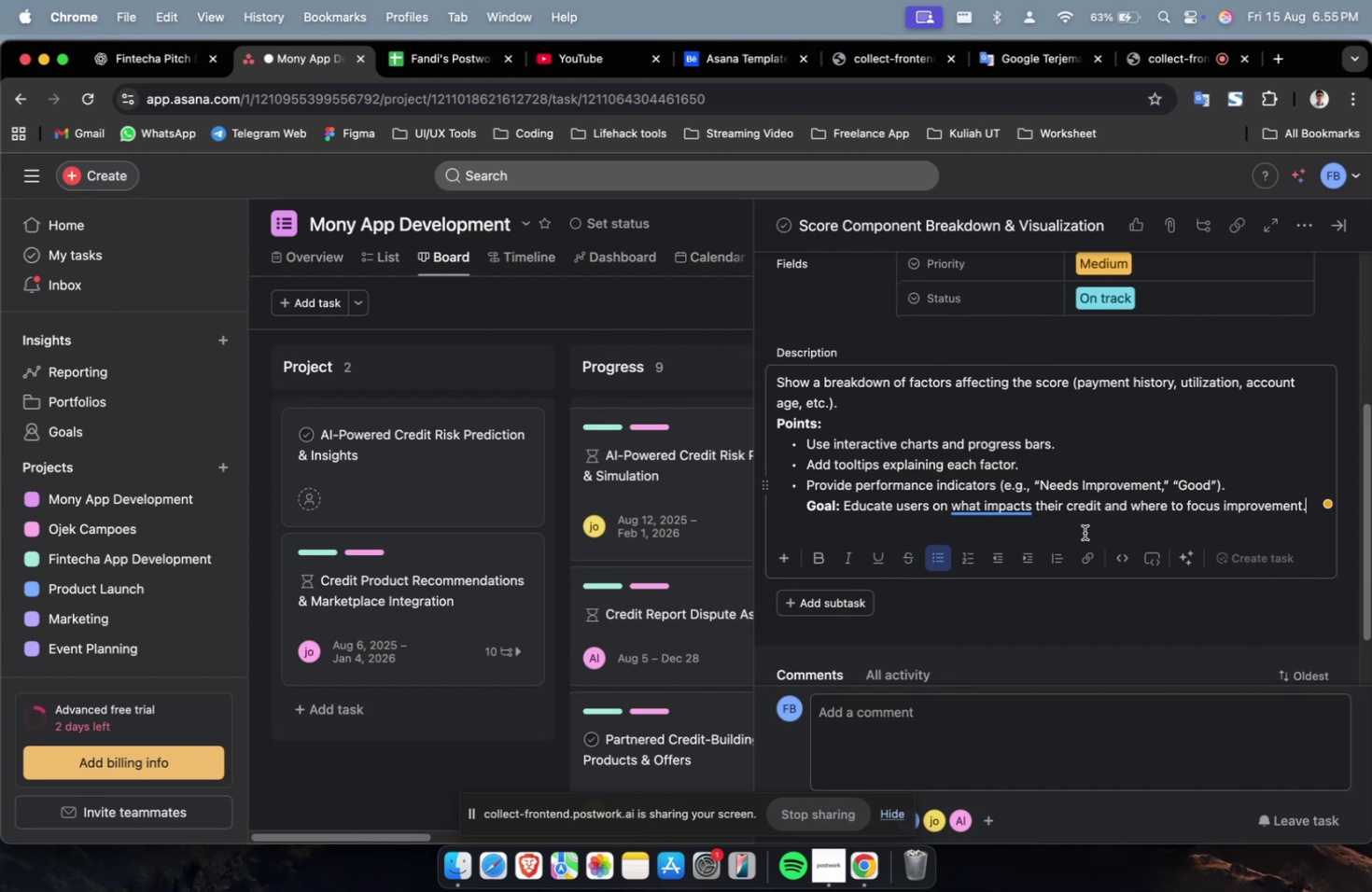 
wait(8.82)
 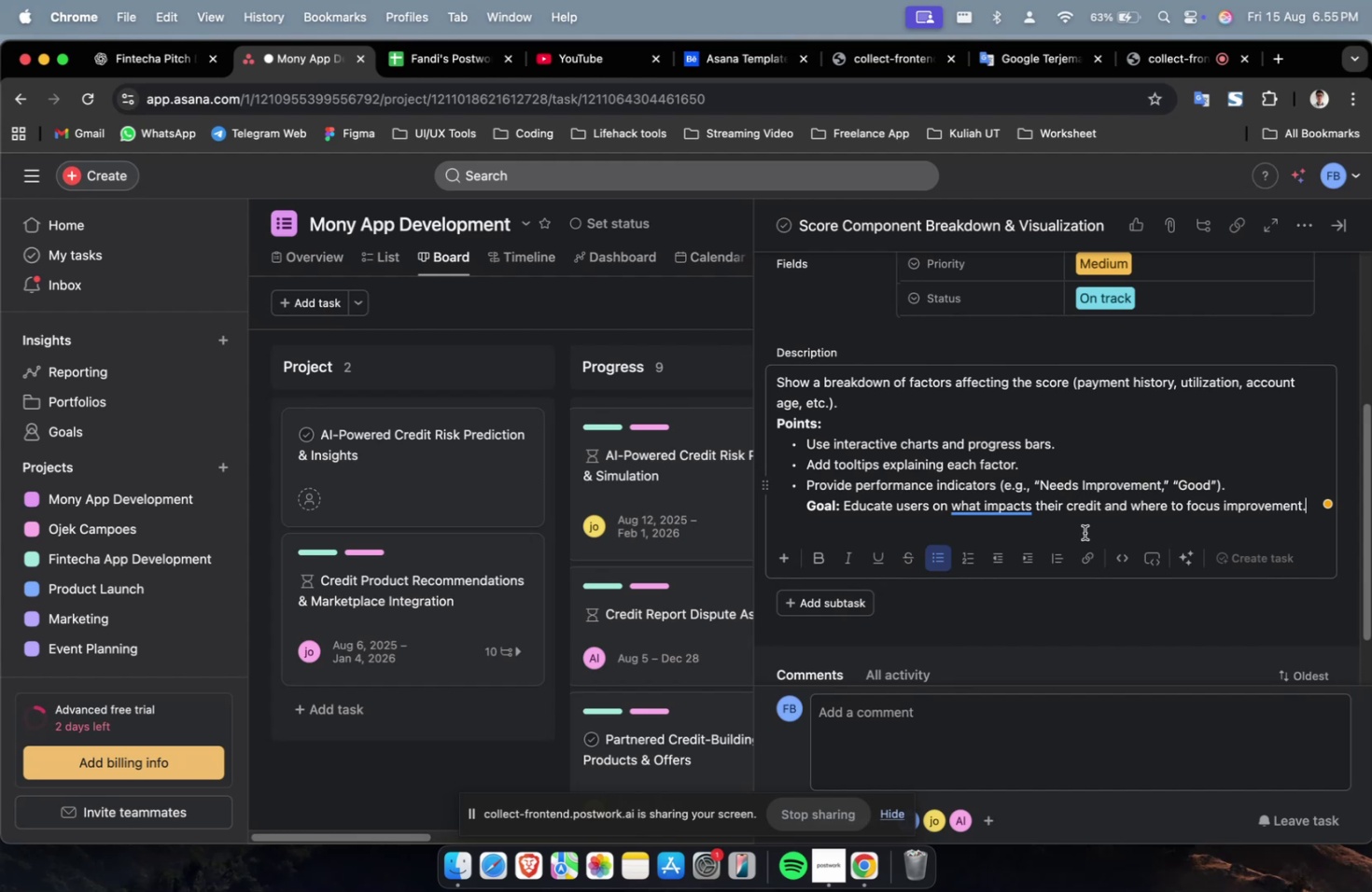 
scroll: coordinate [995, 519], scroll_direction: up, amount: 7.0
 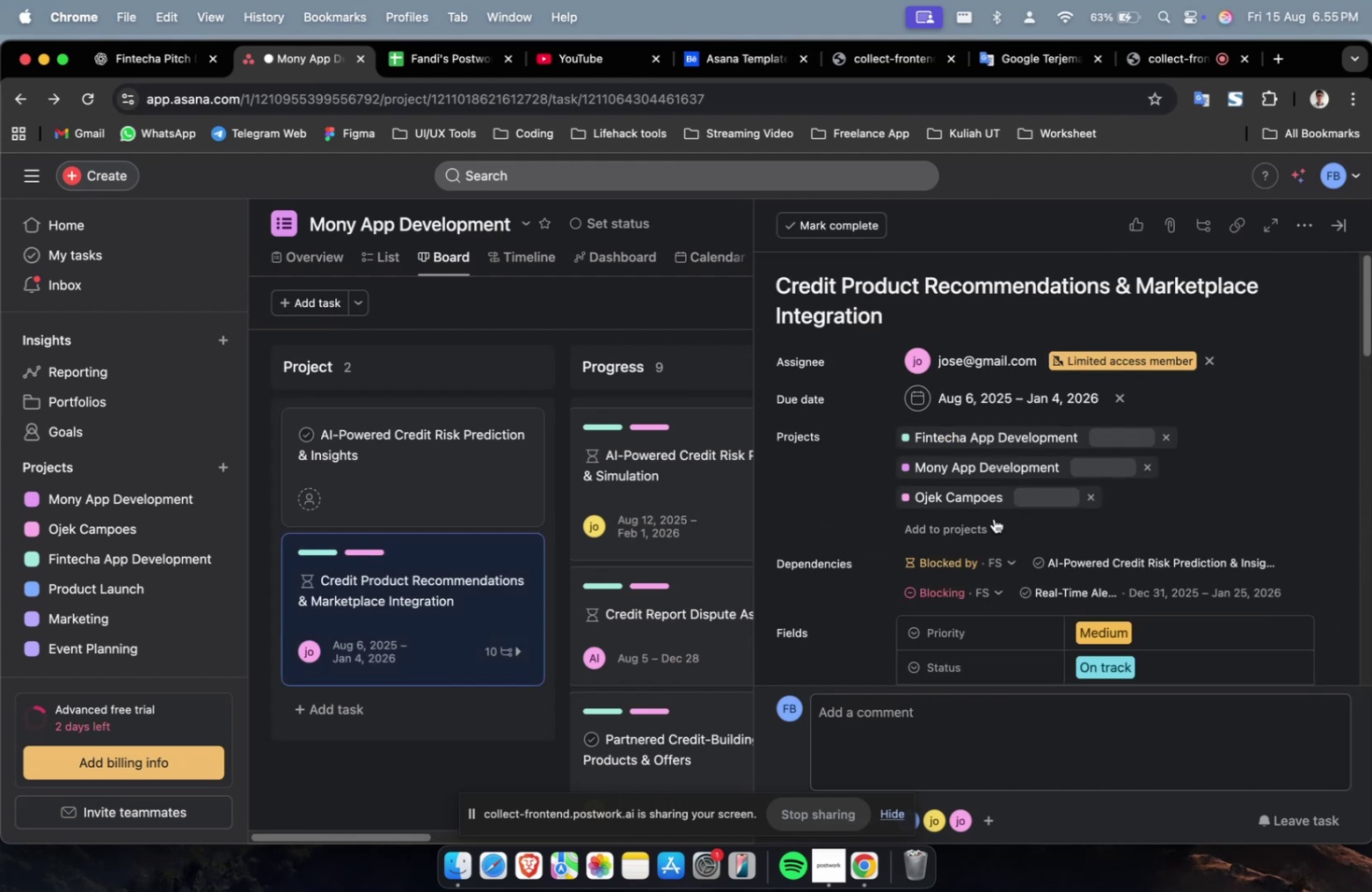 
scroll: coordinate [1080, 538], scroll_direction: down, amount: 33.0
 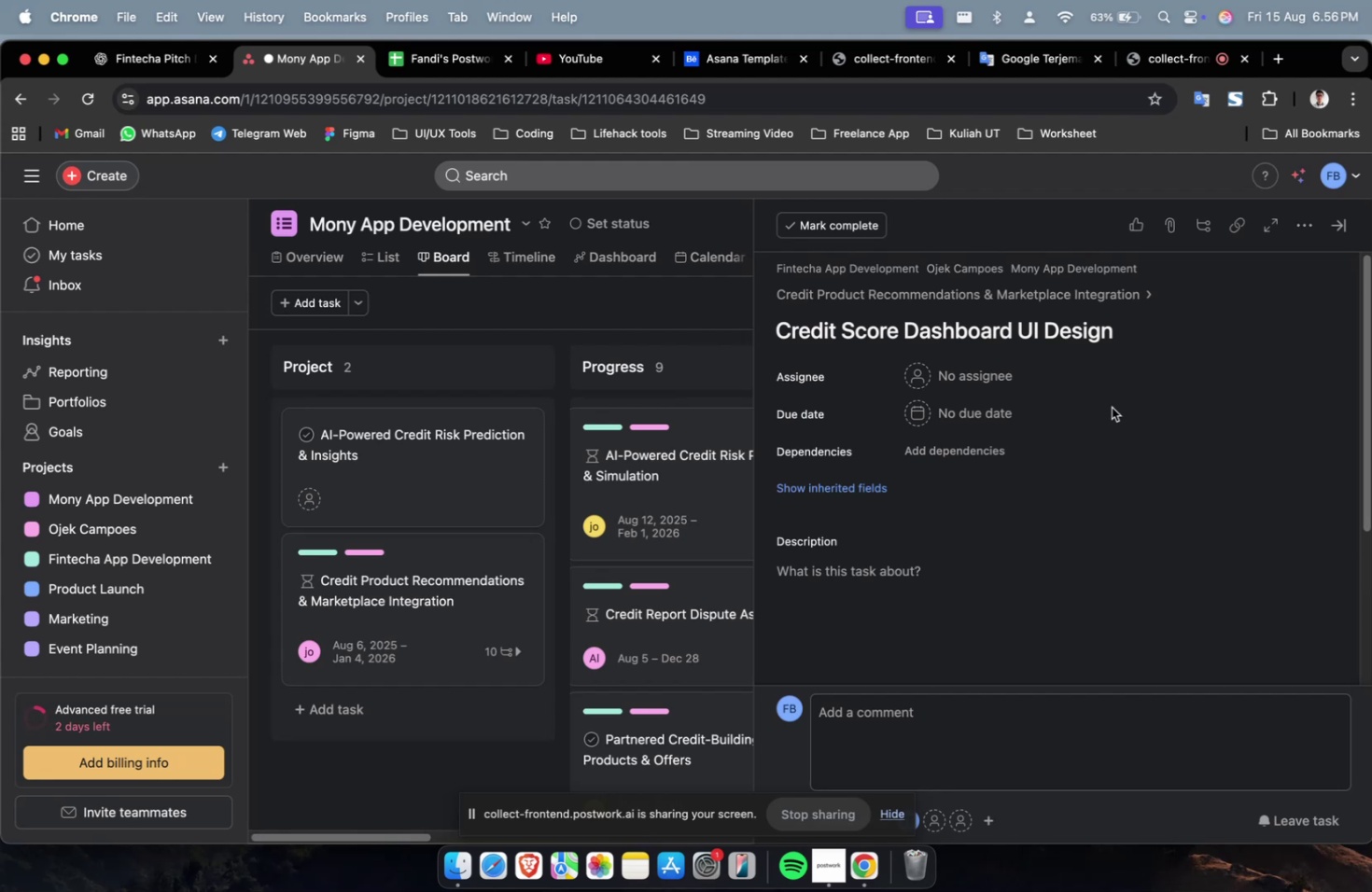 
wait(36.93)
 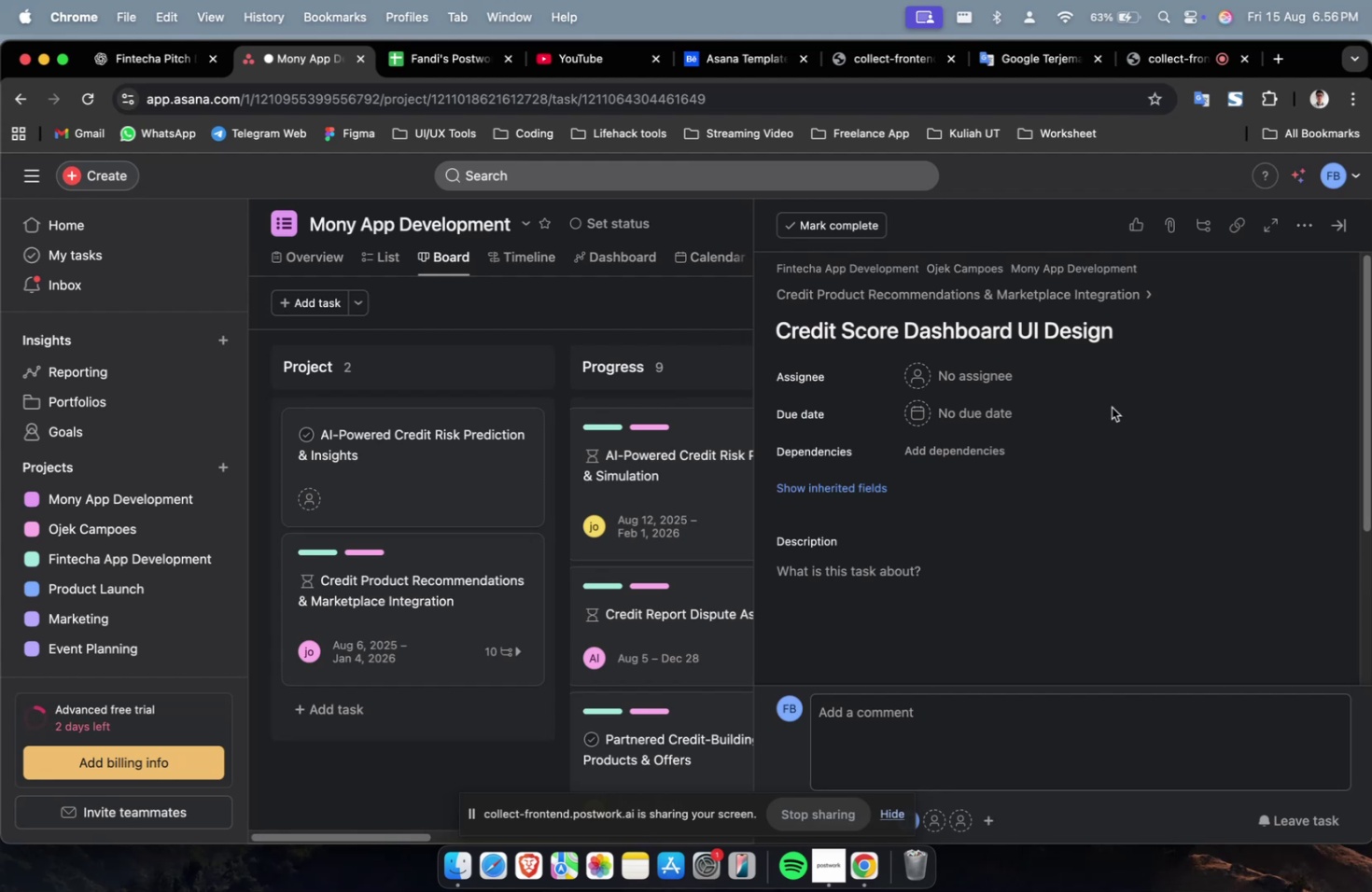 
left_click([1006, 369])
 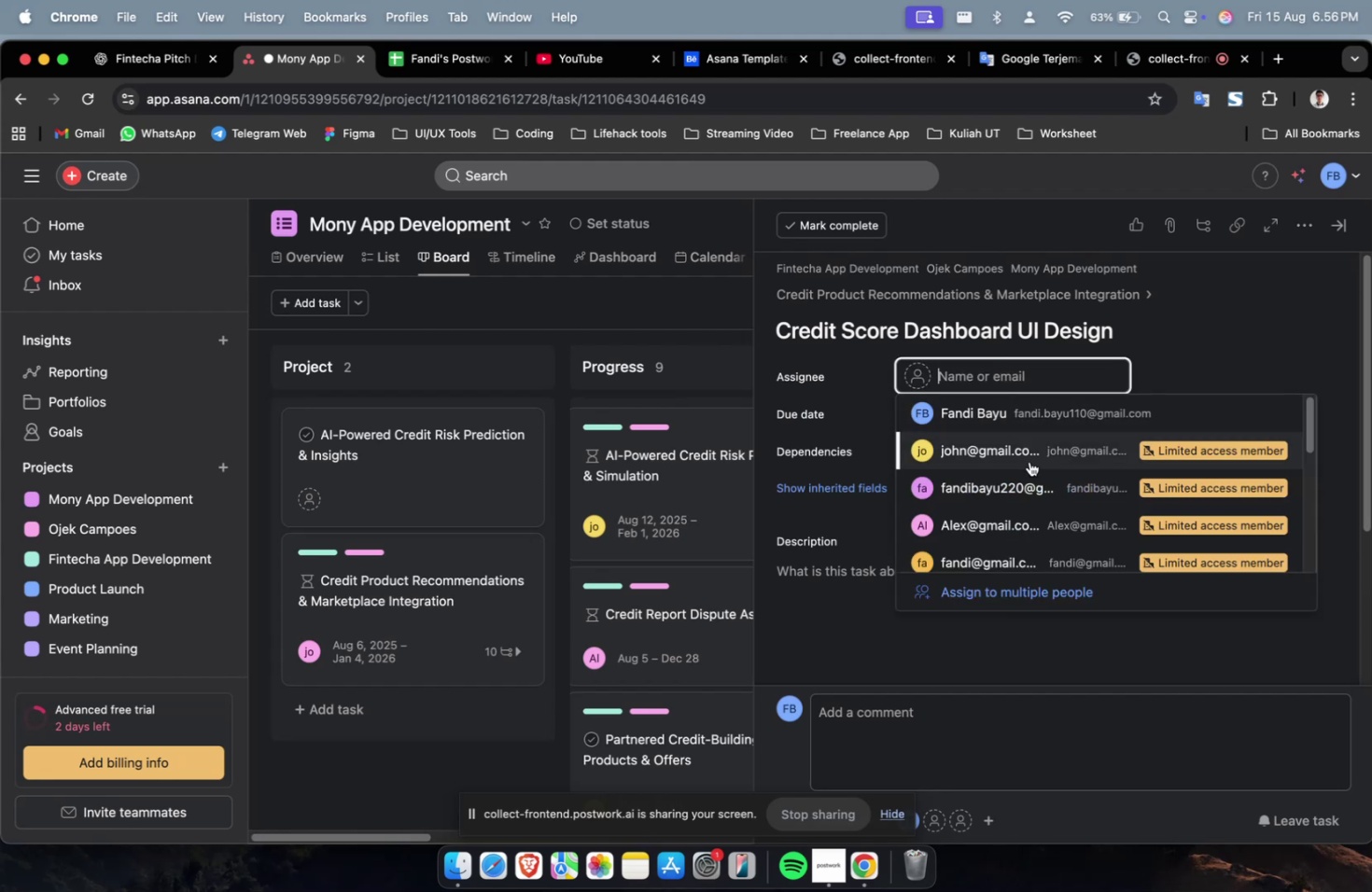 
double_click([1029, 475])
 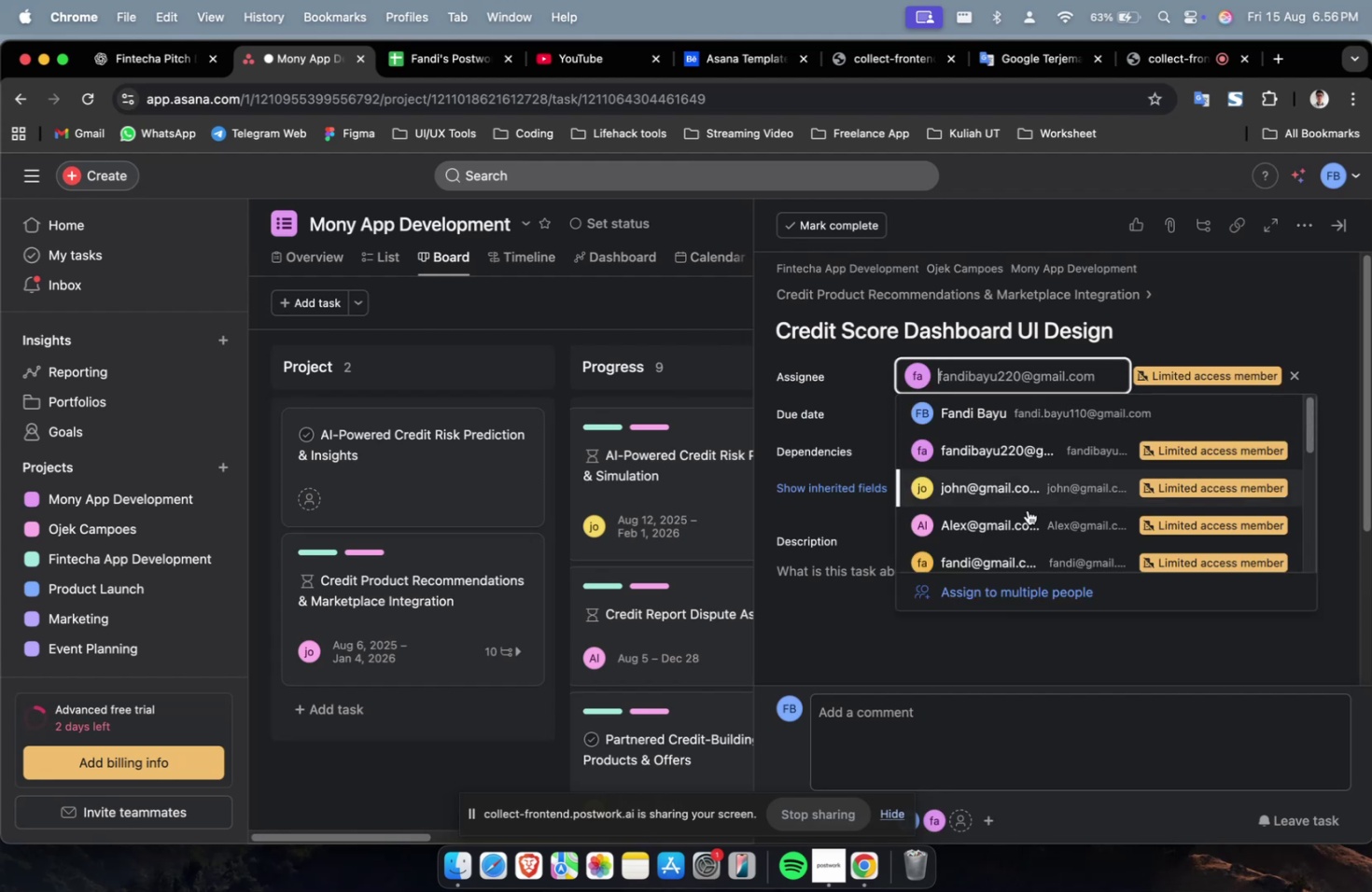 
triple_click([1026, 550])
 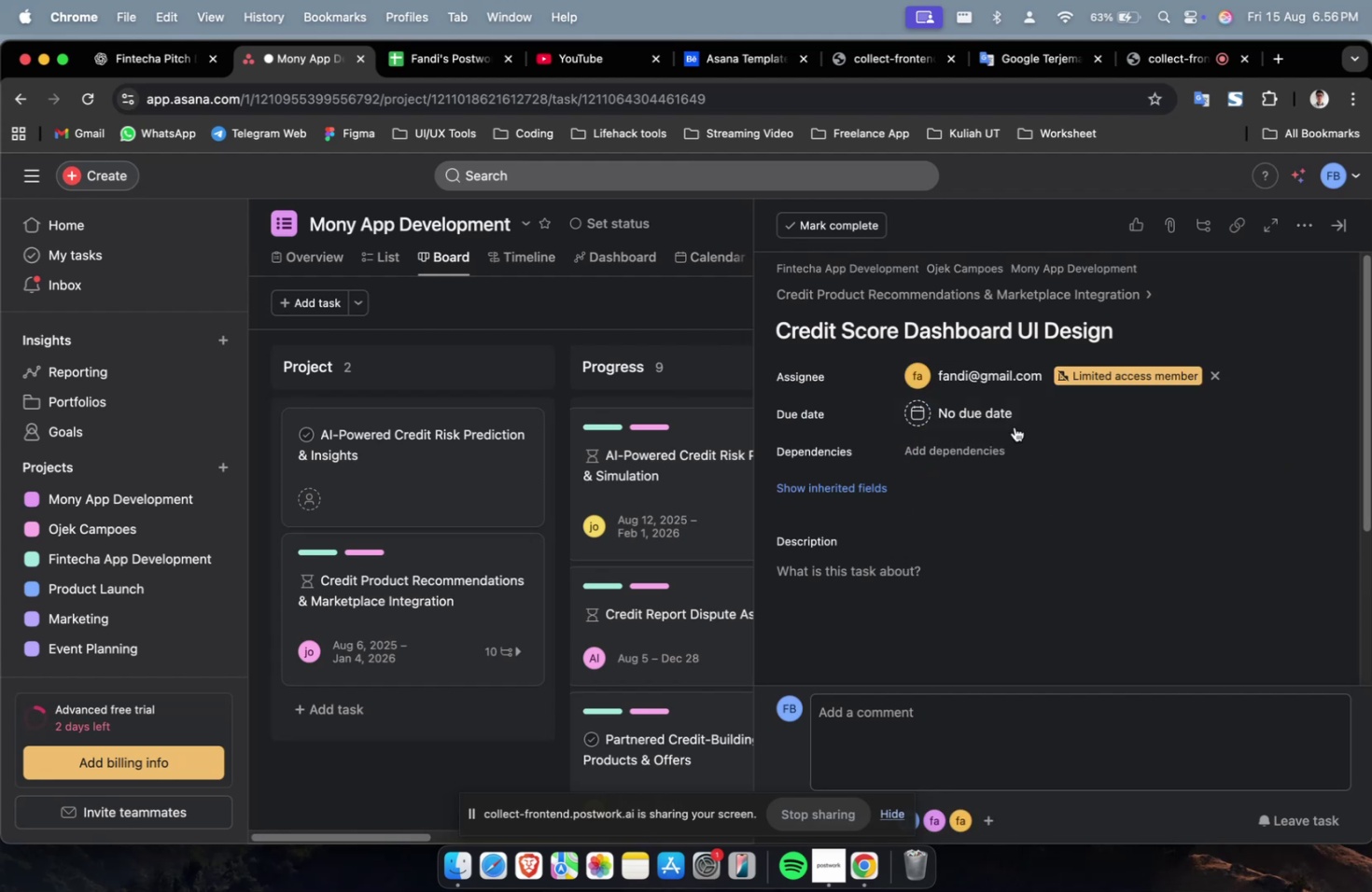 
triple_click([1001, 419])
 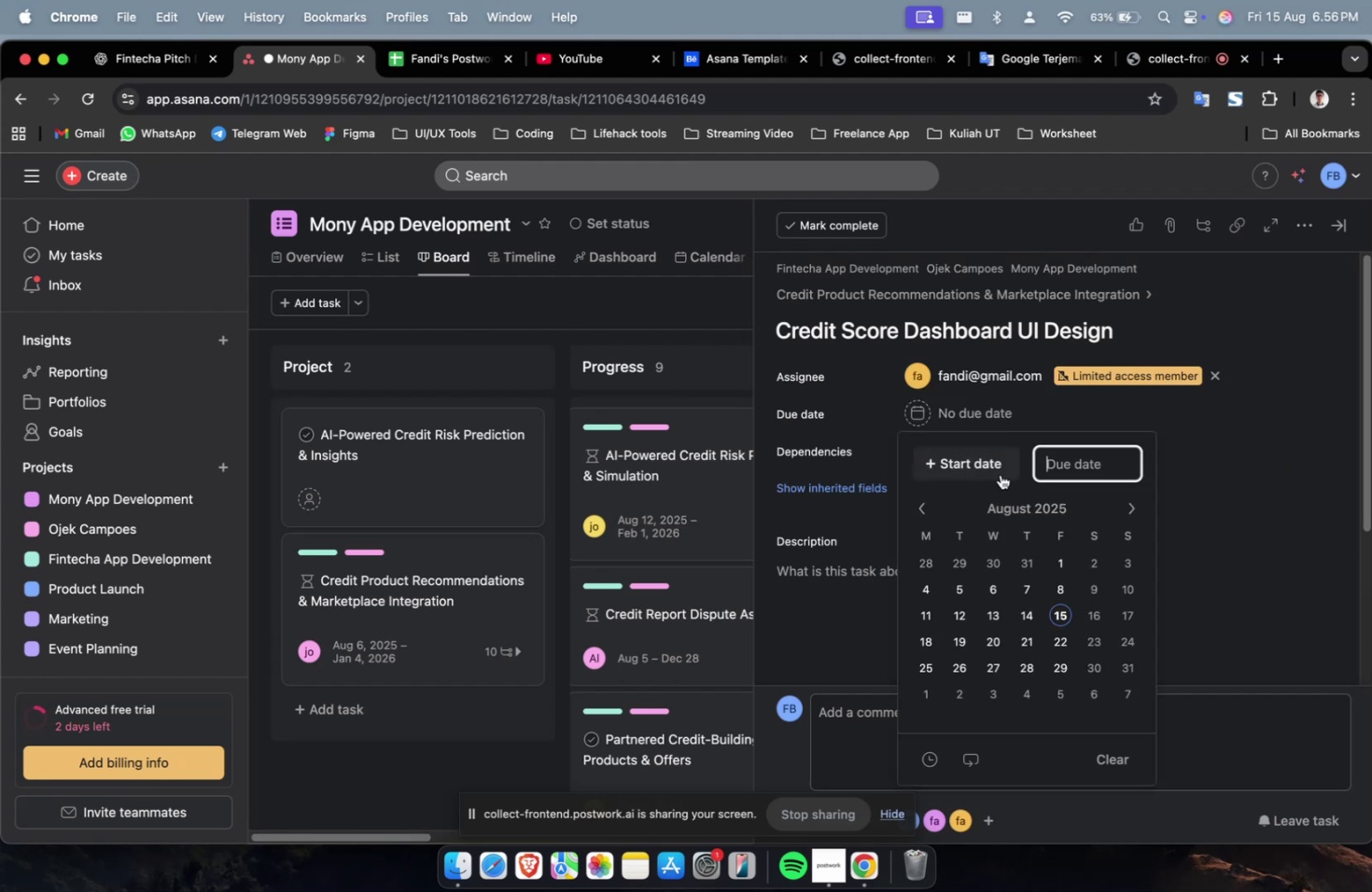 
triple_click([1000, 474])
 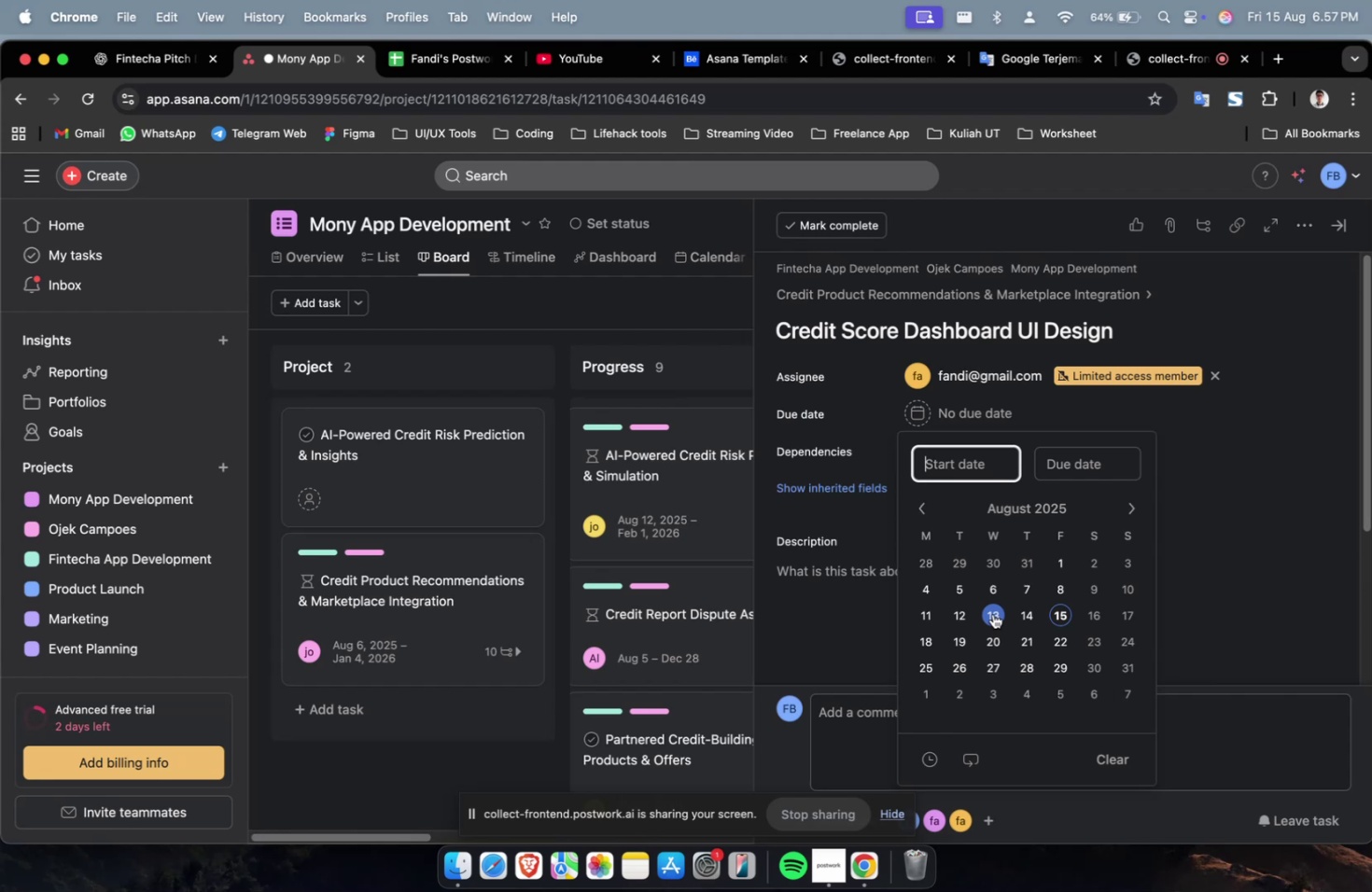 
wait(38.41)
 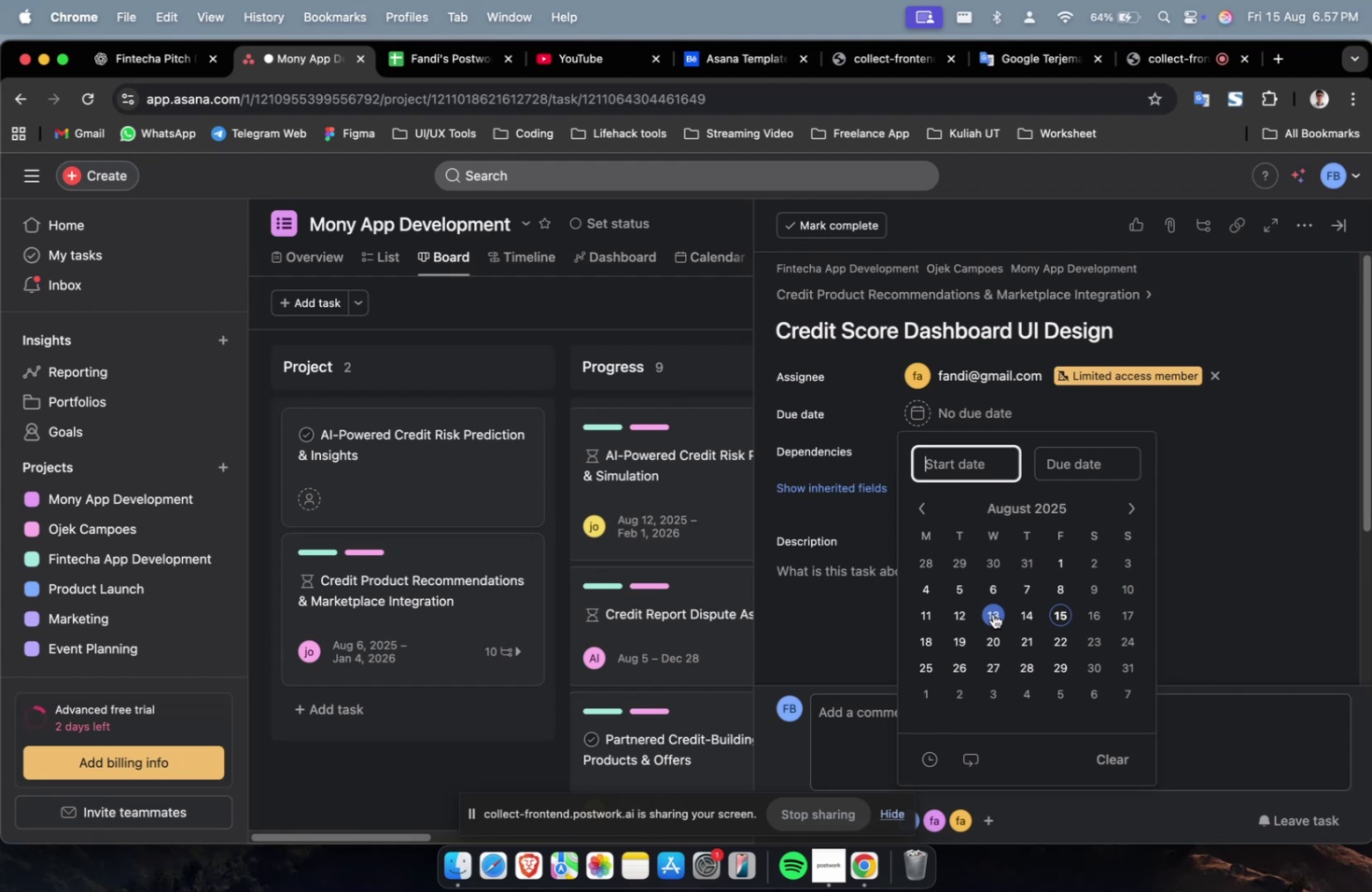 
left_click([996, 583])
 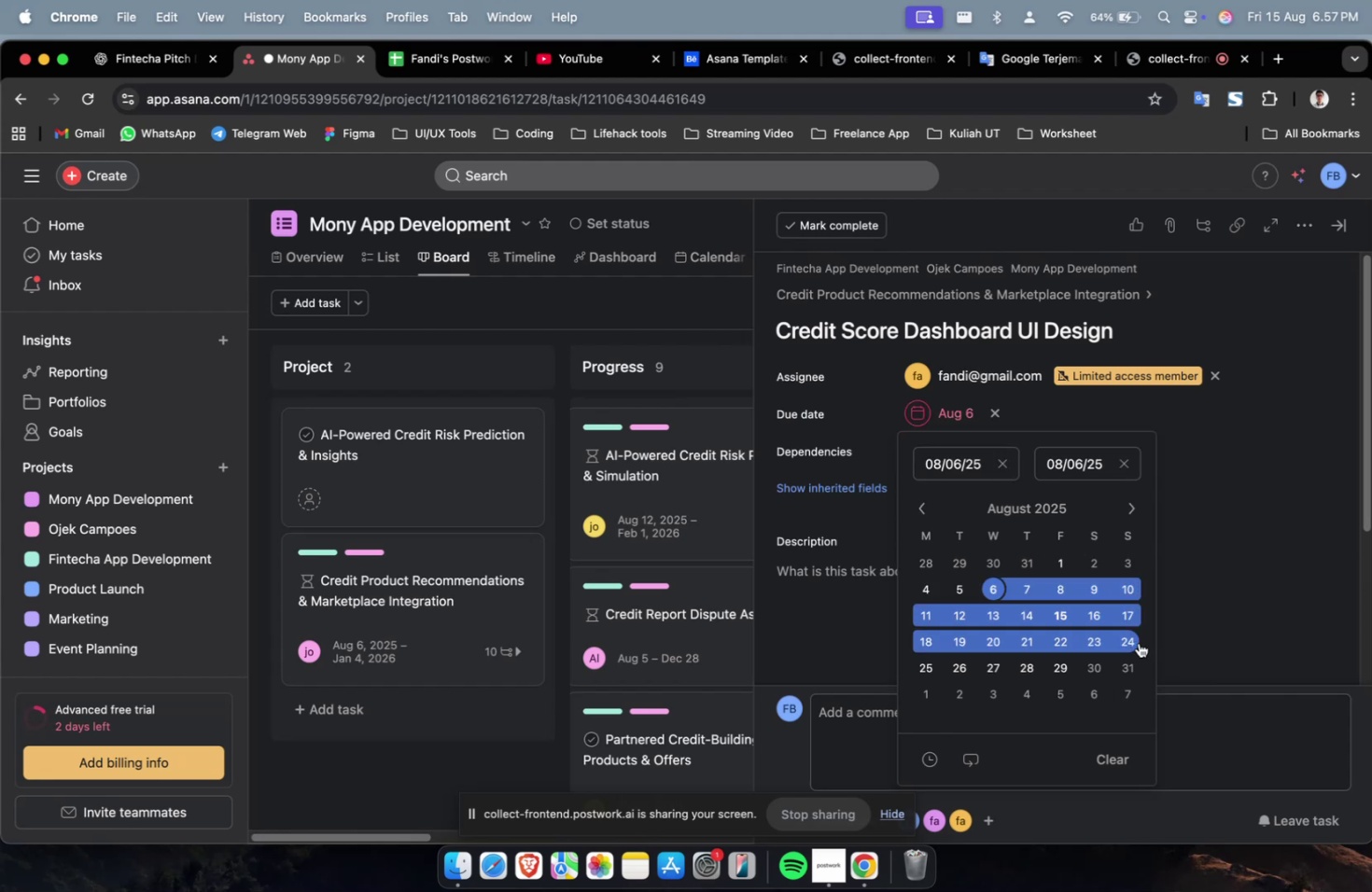 
left_click([1138, 643])
 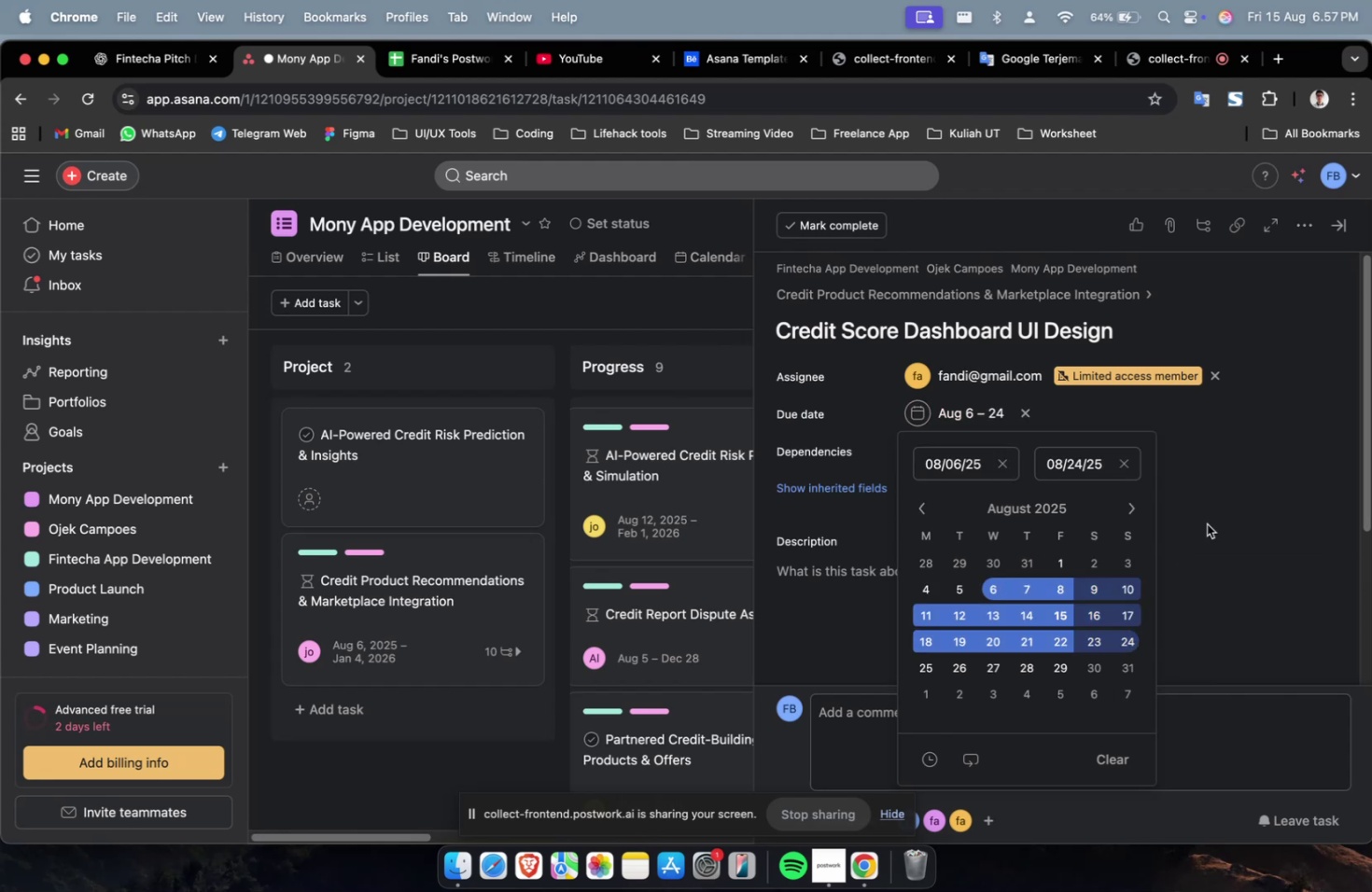 
double_click([1230, 485])
 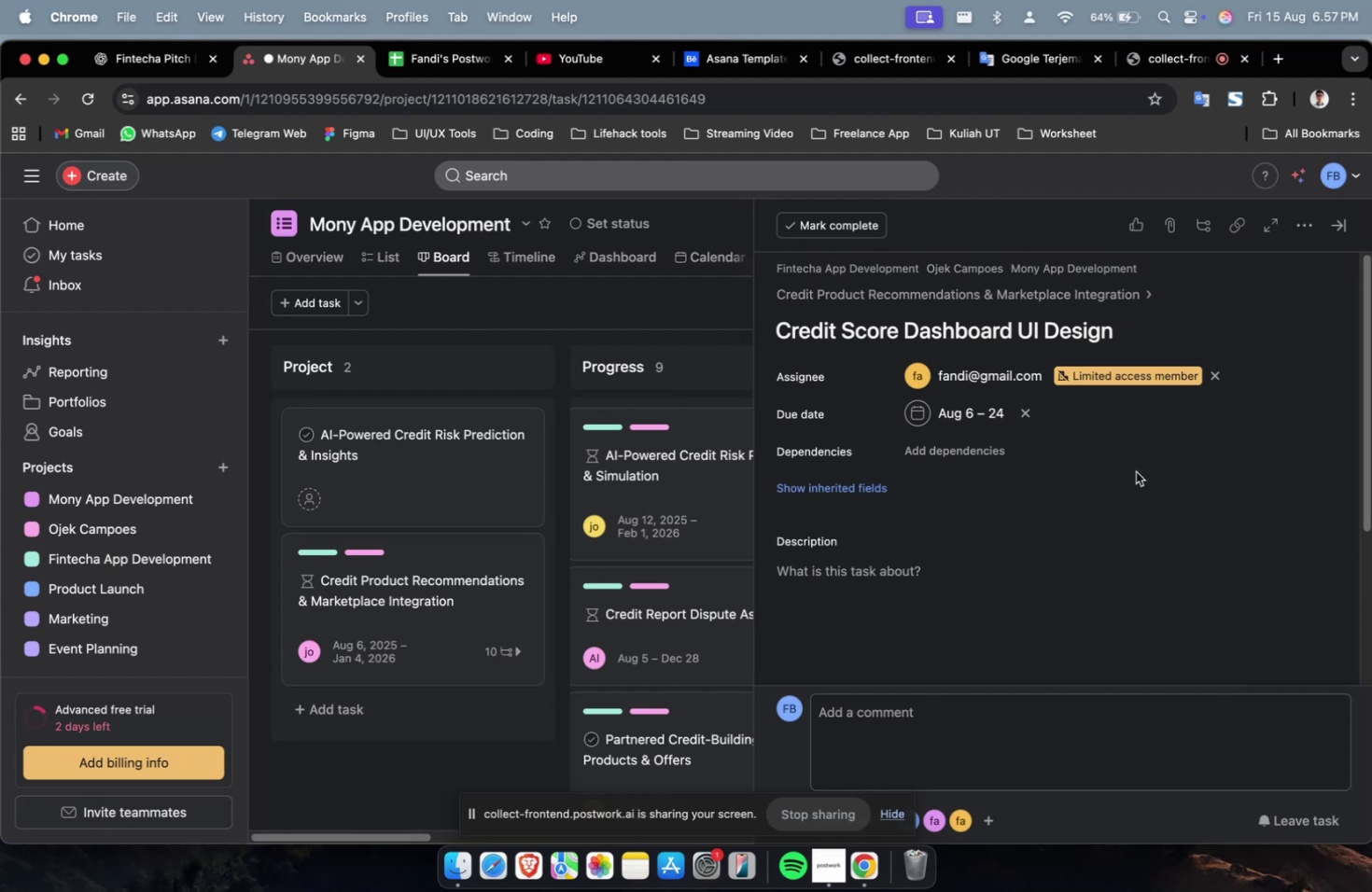 
left_click([940, 449])
 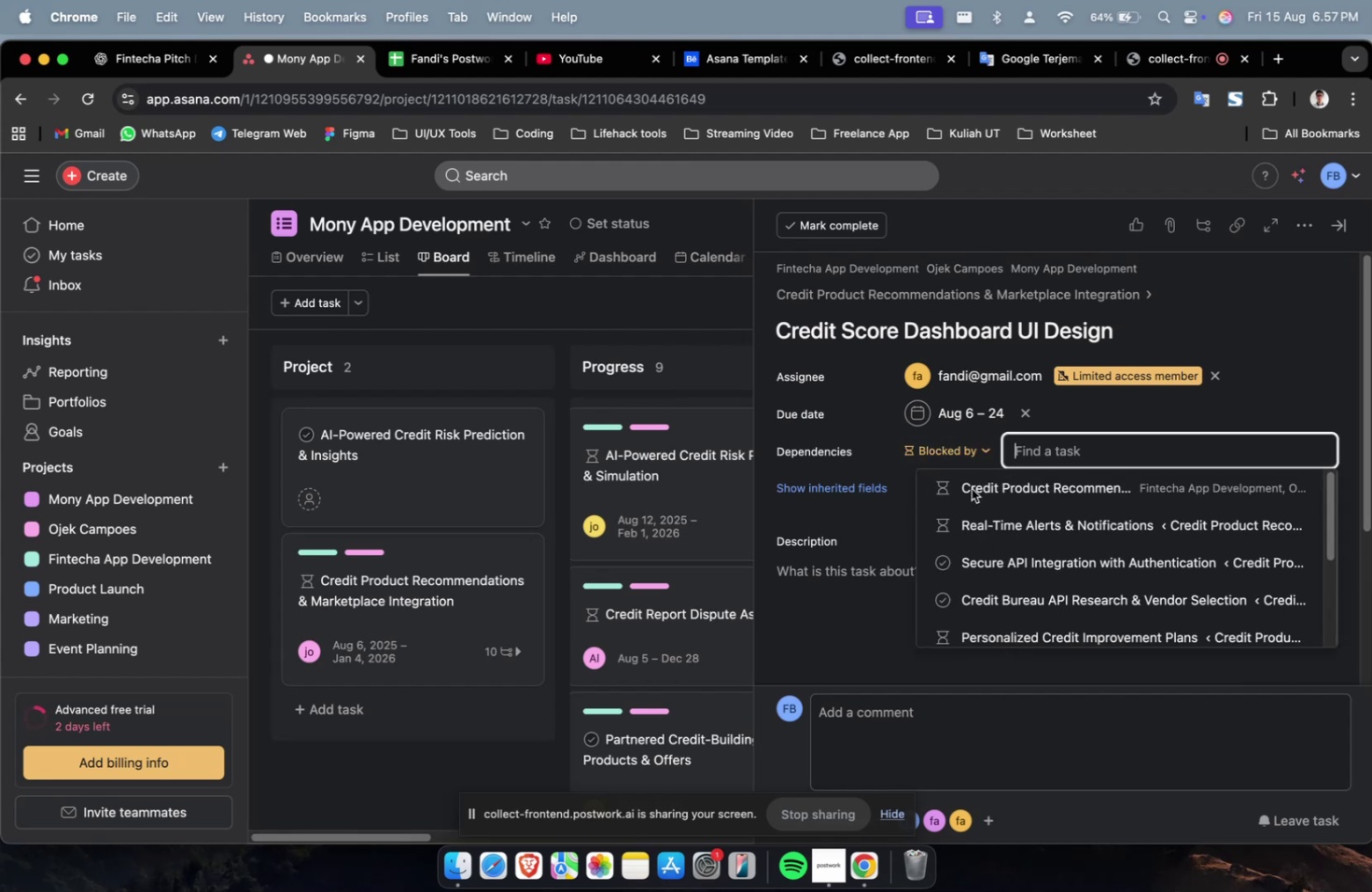 
double_click([971, 488])
 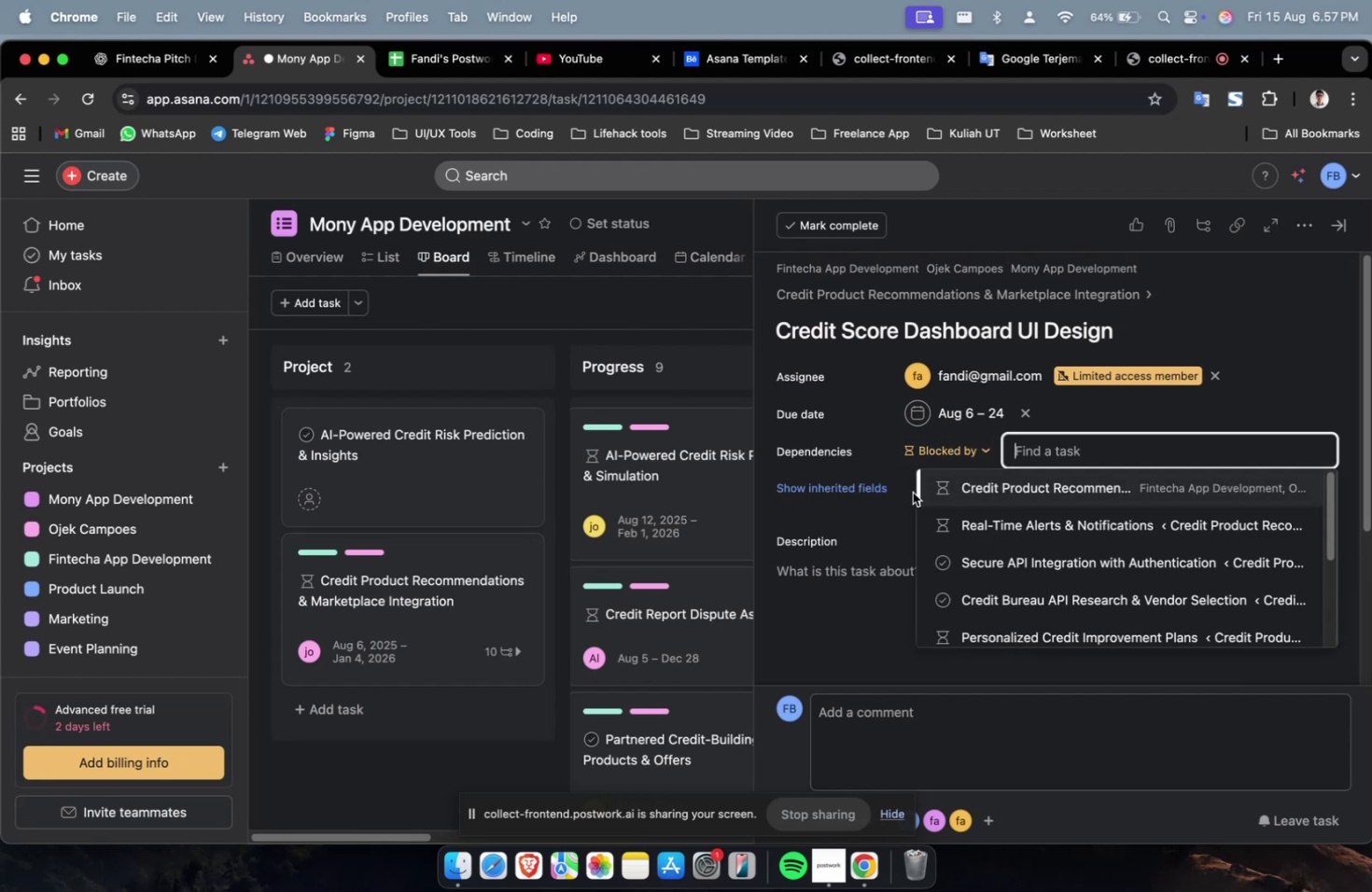 
triple_click([993, 493])
 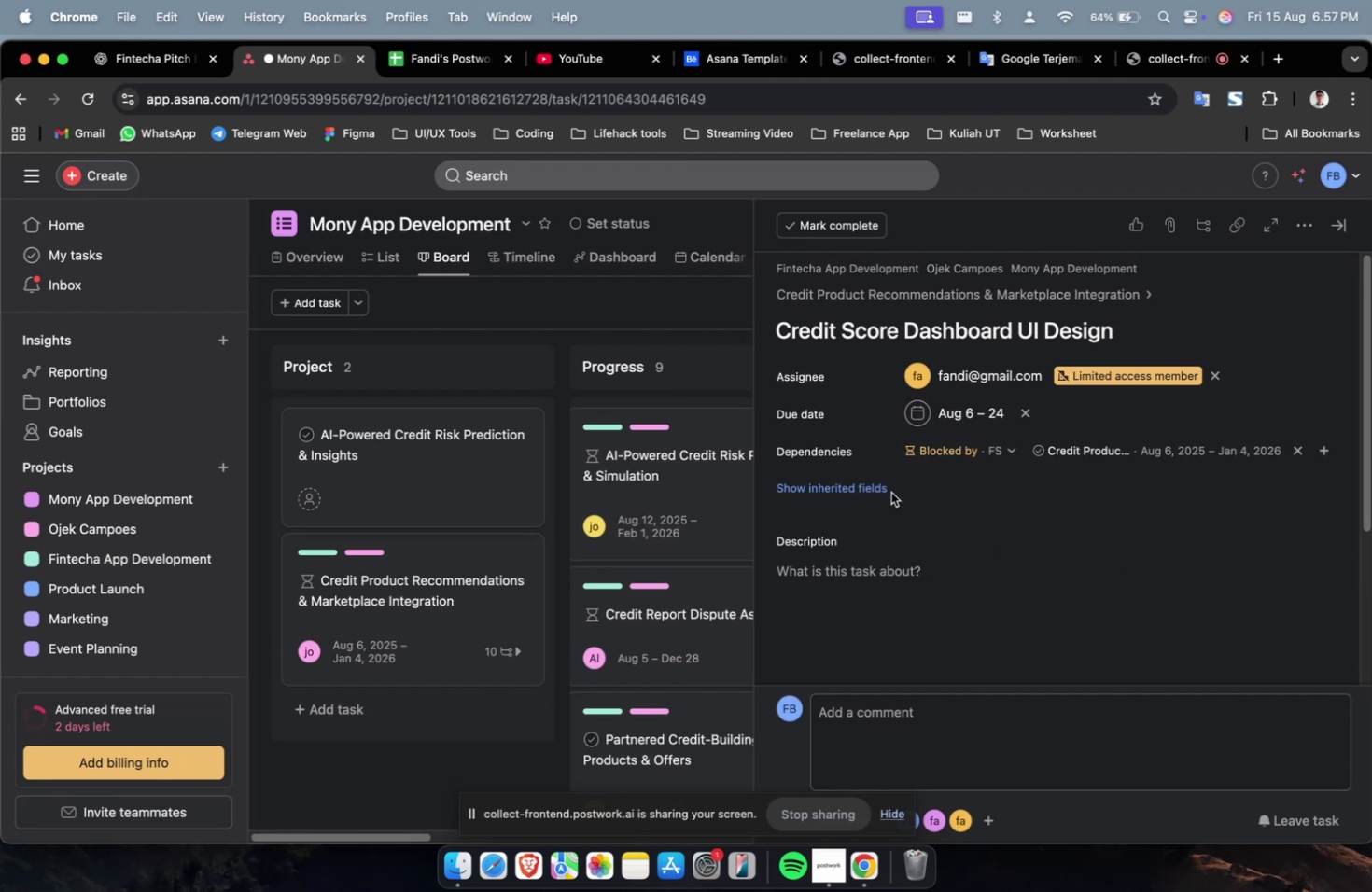 
triple_click([858, 491])
 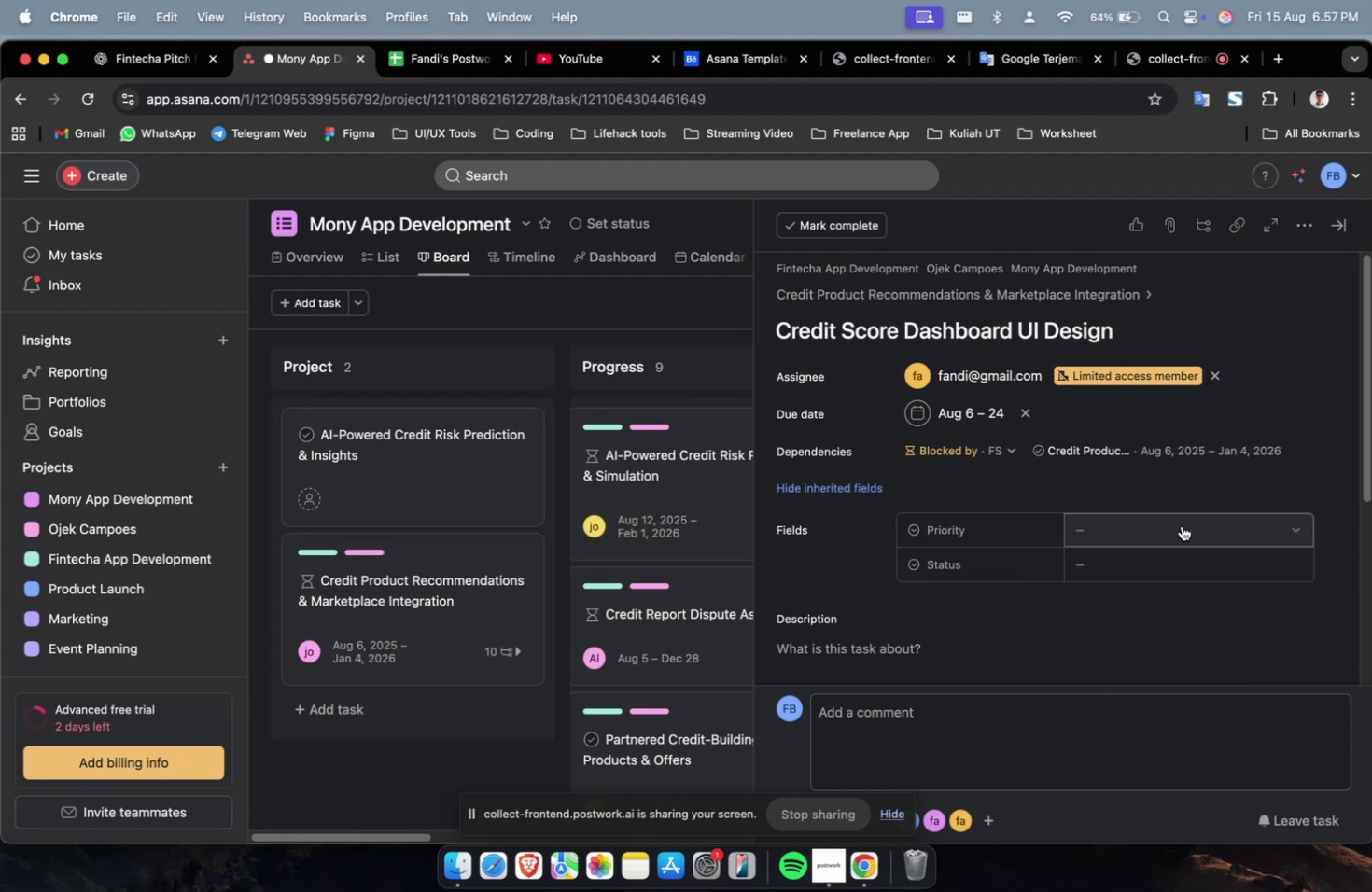 
triple_click([1190, 529])
 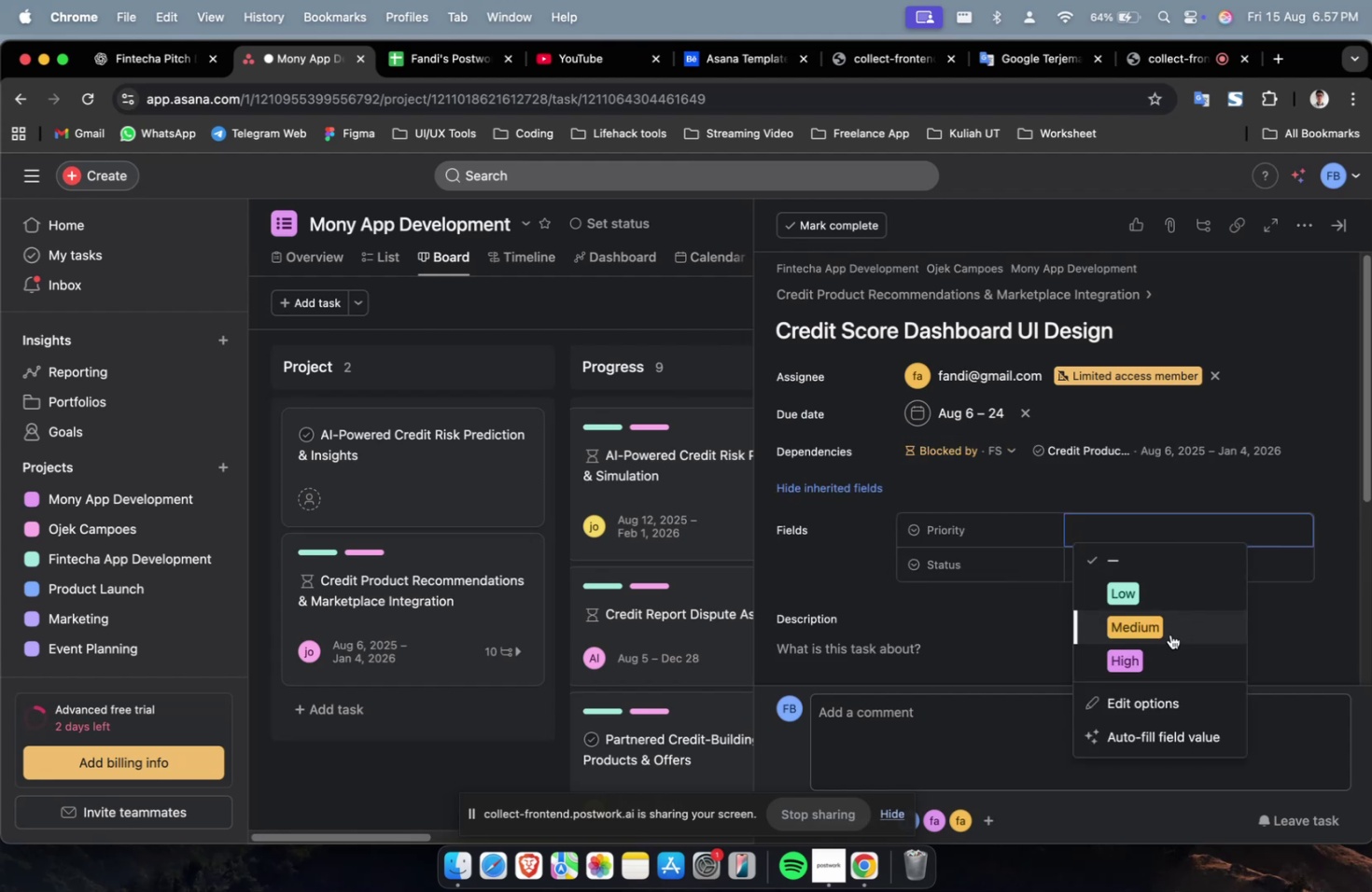 
left_click([1169, 645])
 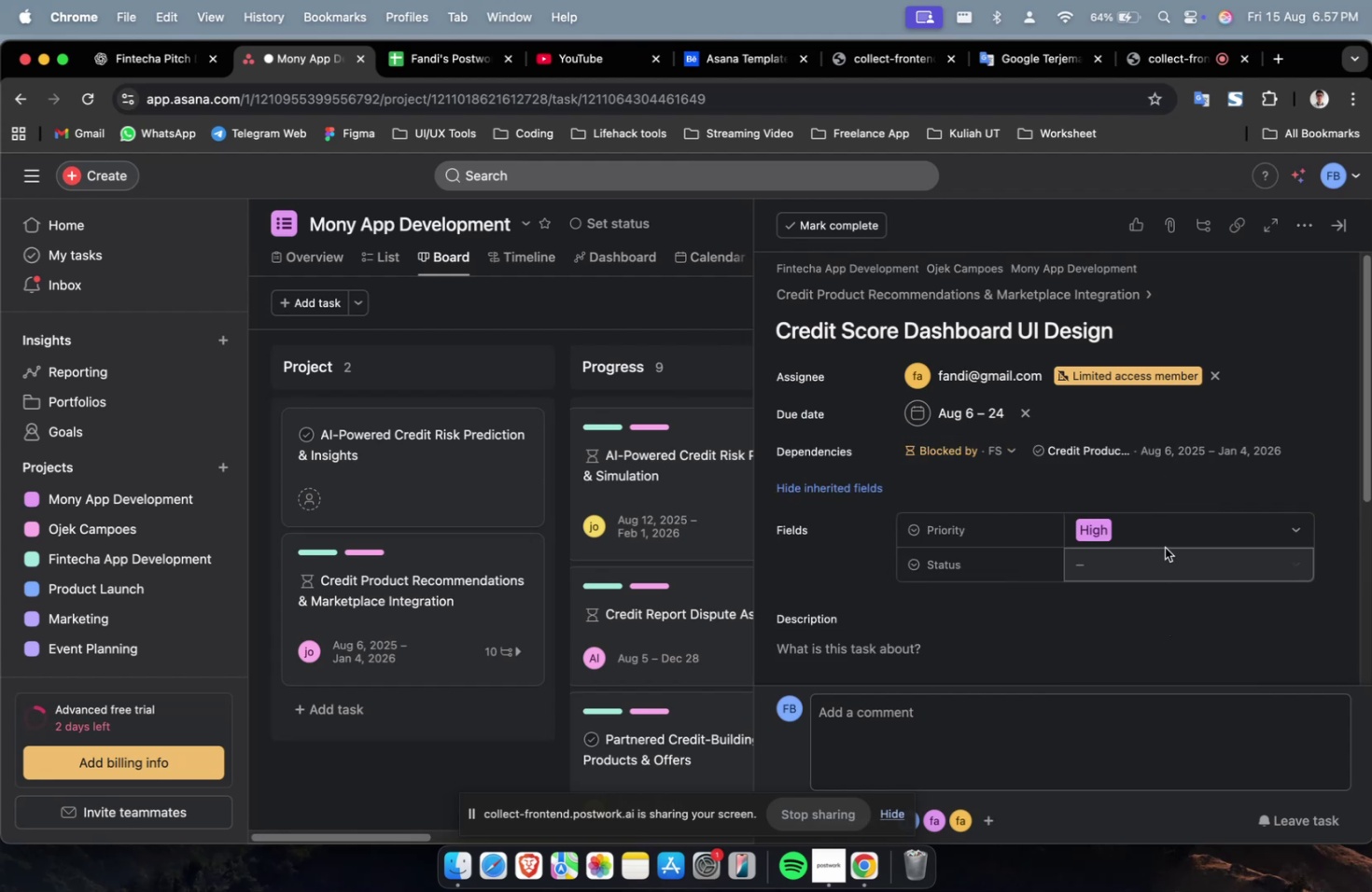 
double_click([1160, 566])
 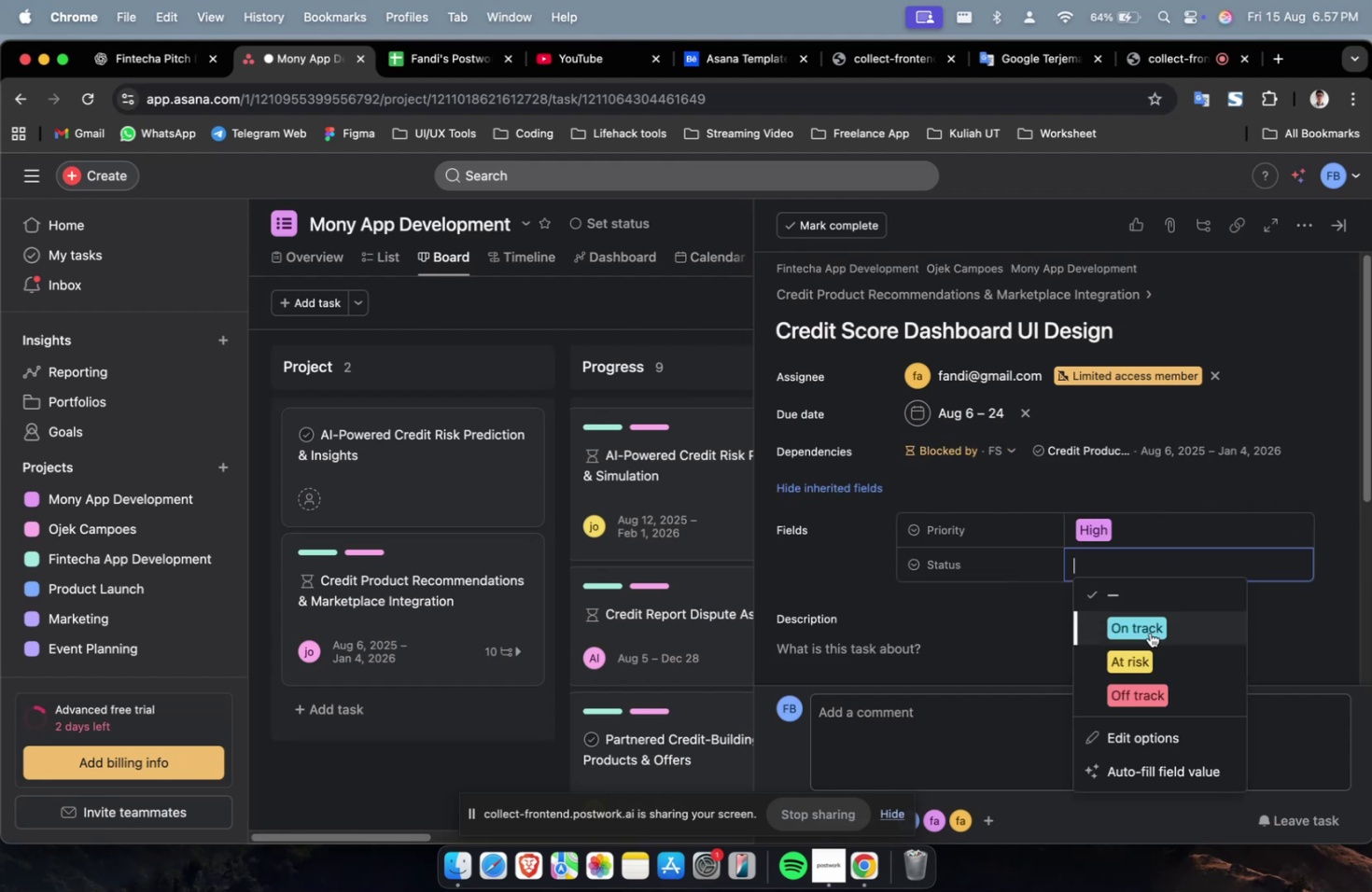 
triple_click([1149, 632])
 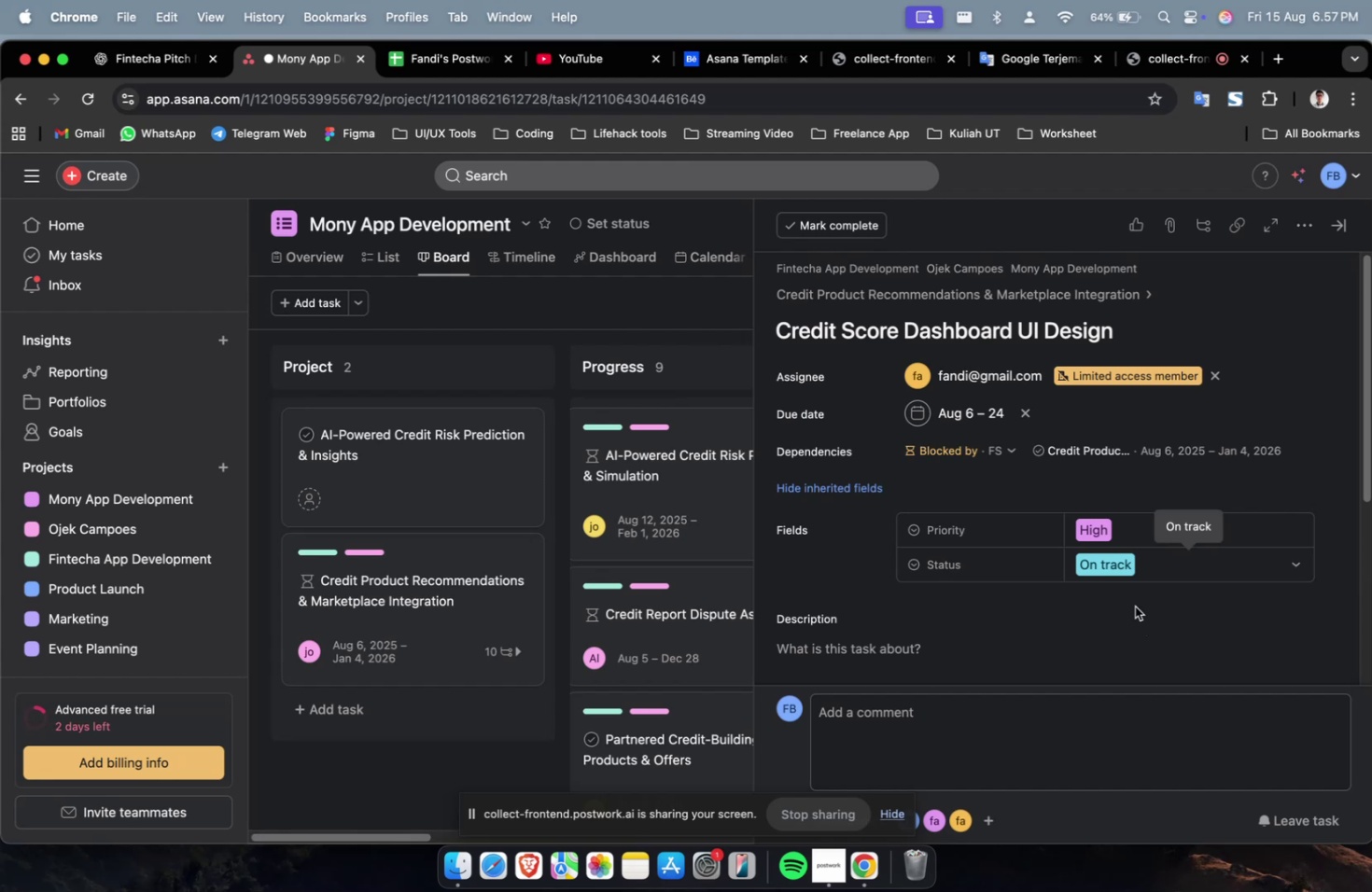 
wait(13.87)
 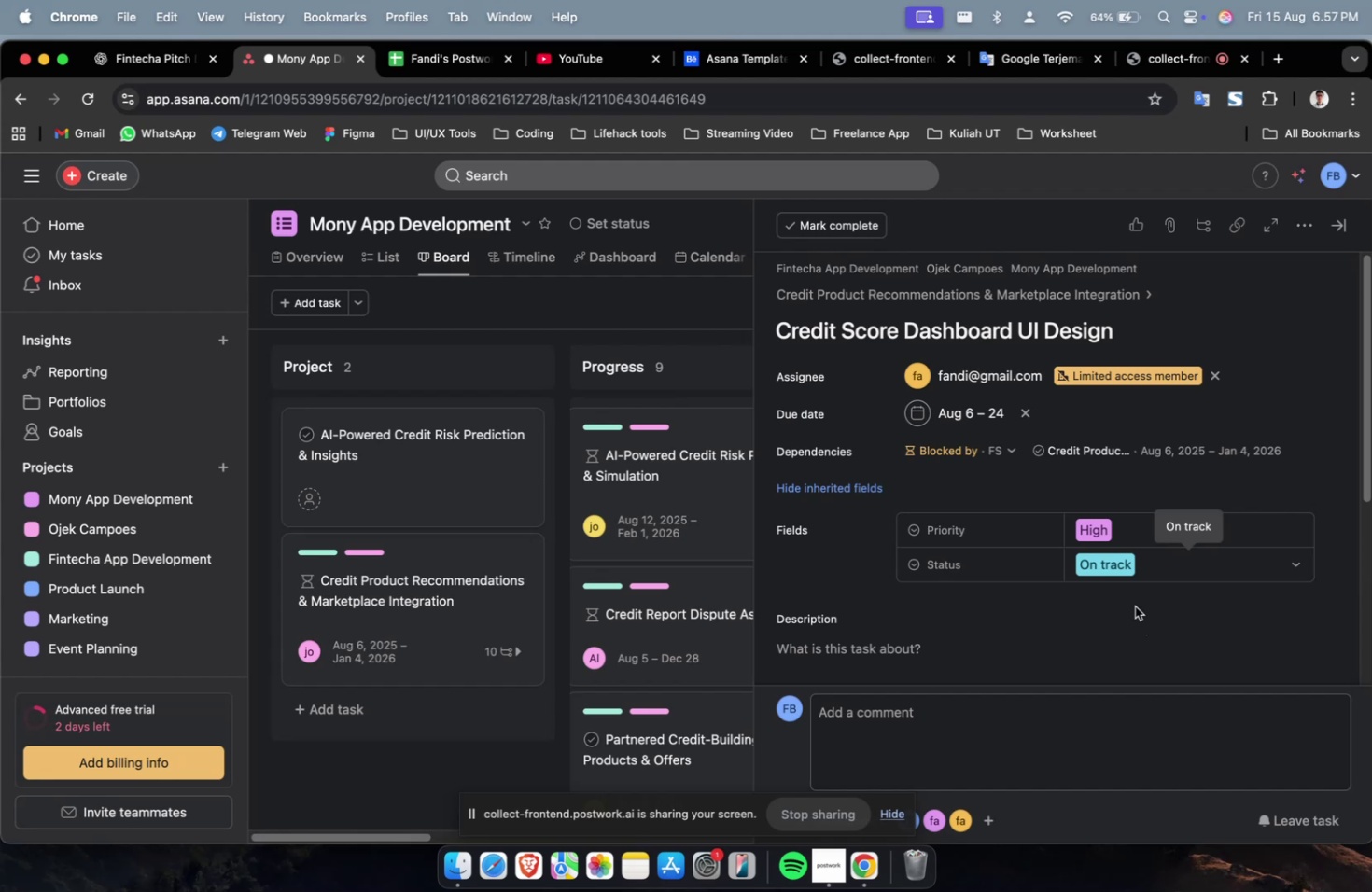 
scroll: coordinate [998, 588], scroll_direction: down, amount: 5.0
 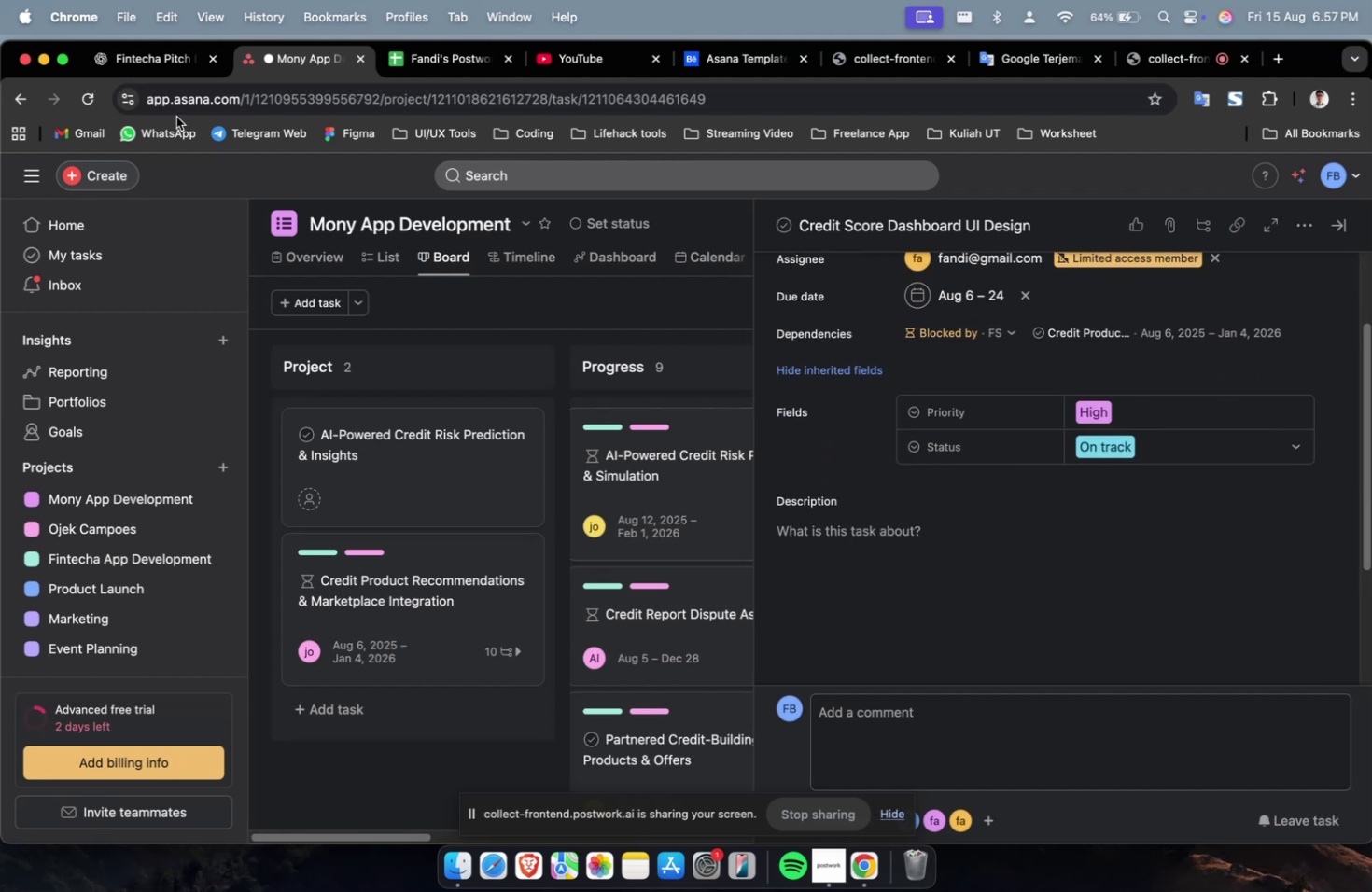 
left_click([153, 76])
 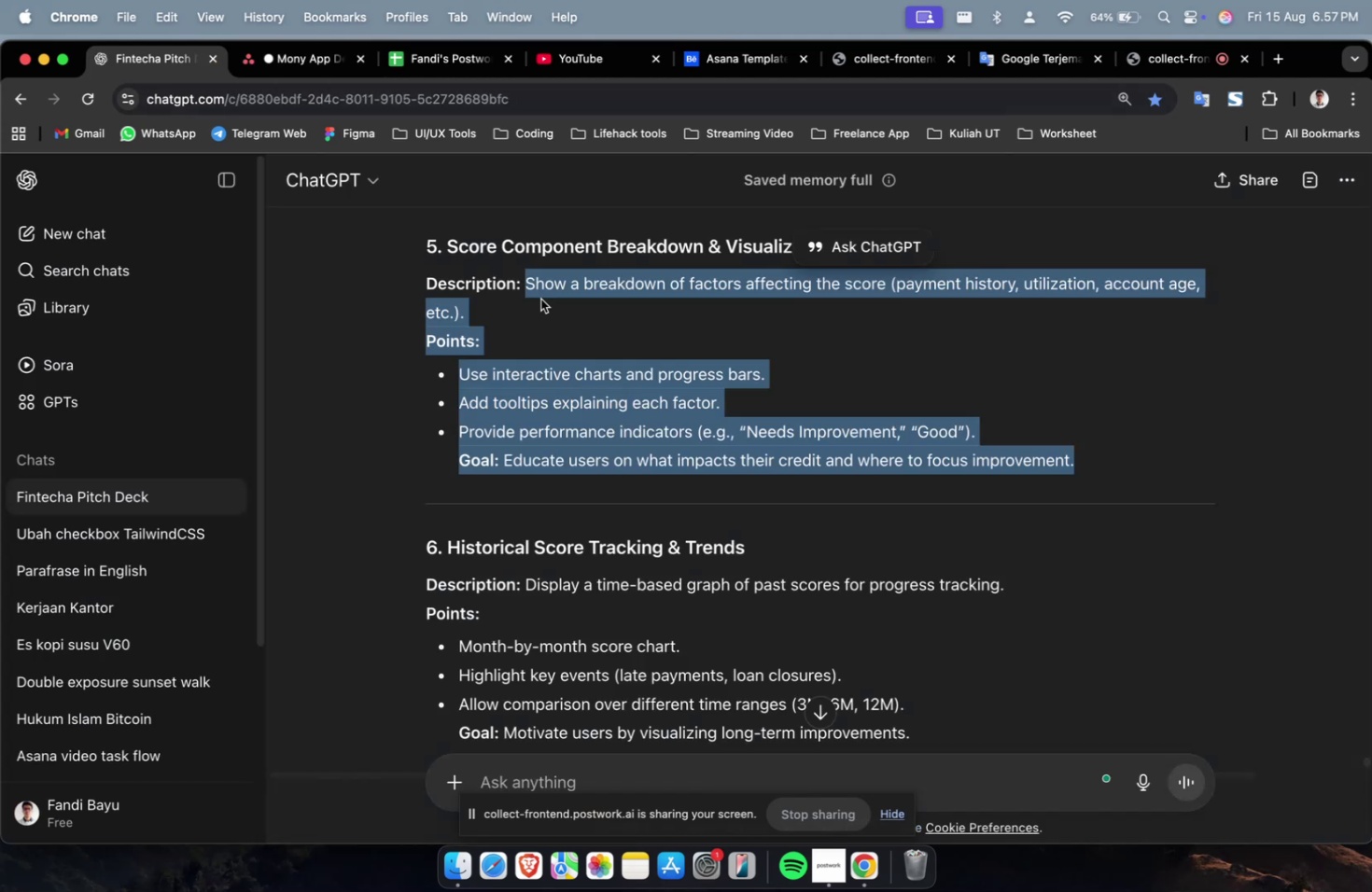 
scroll: coordinate [645, 361], scroll_direction: up, amount: 9.0
 